 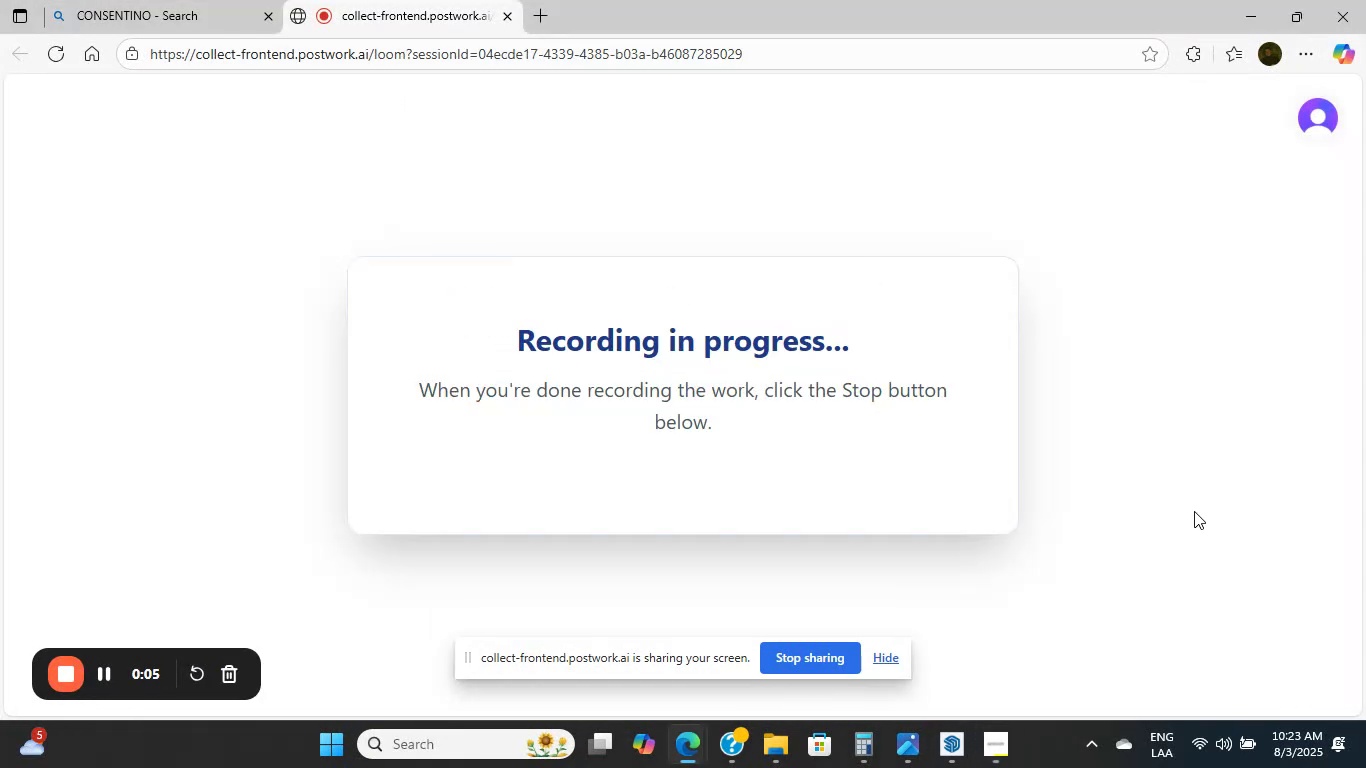 
left_click([948, 747])
 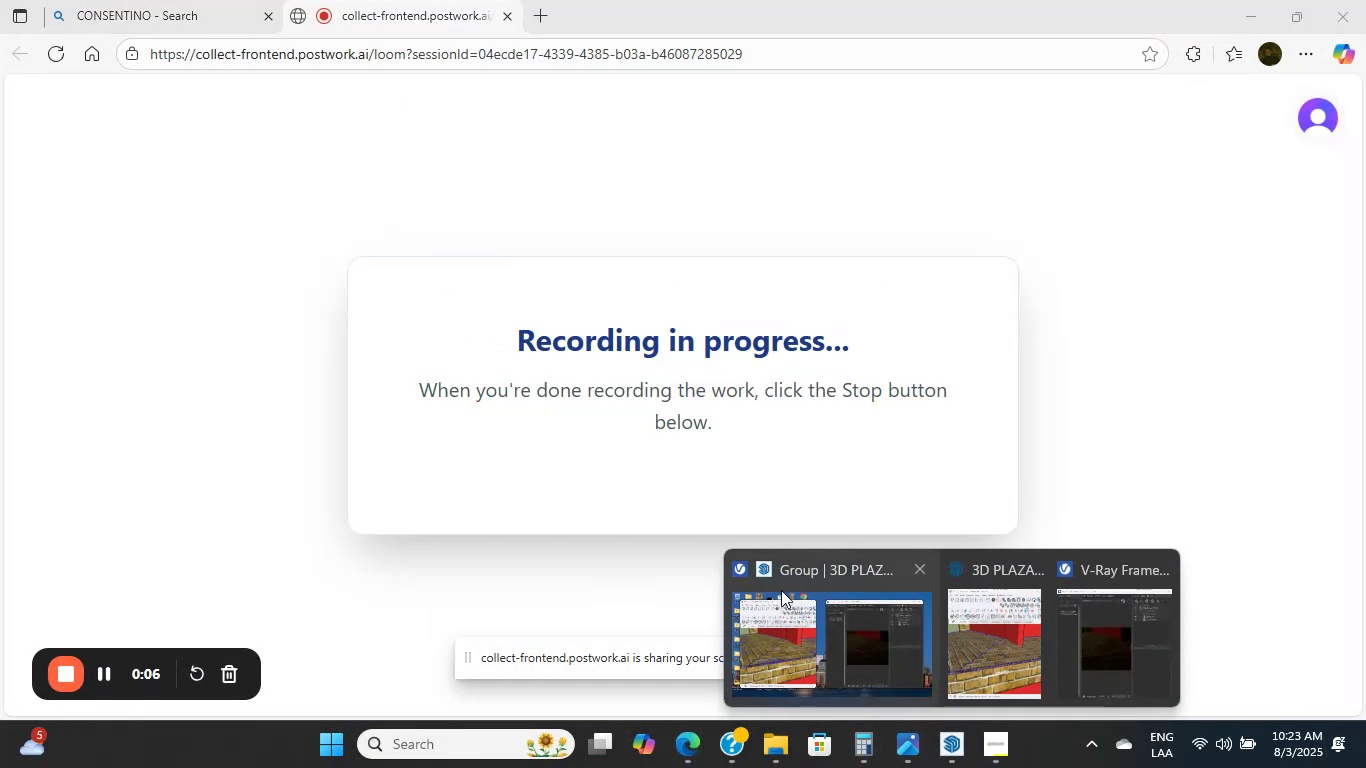 
left_click([836, 618])
 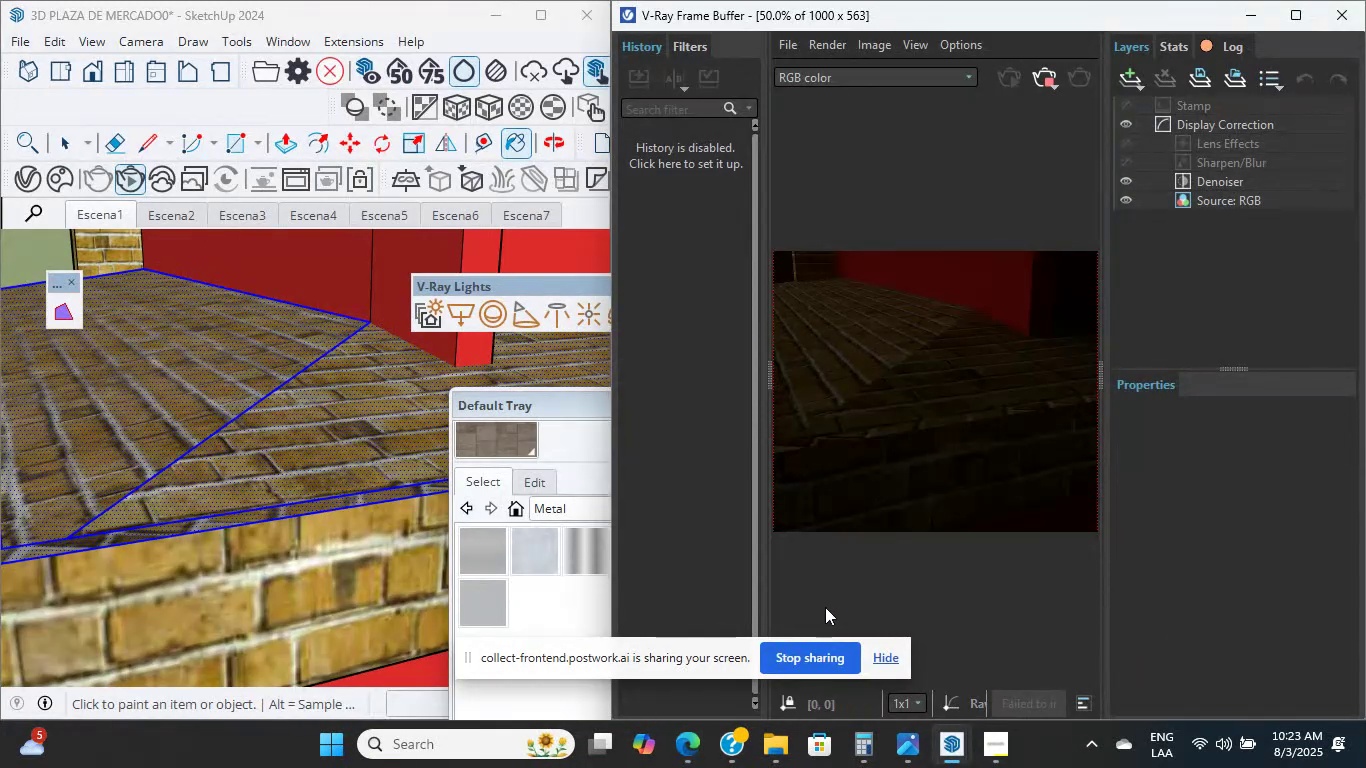 
scroll: coordinate [368, 521], scroll_direction: up, amount: 24.0
 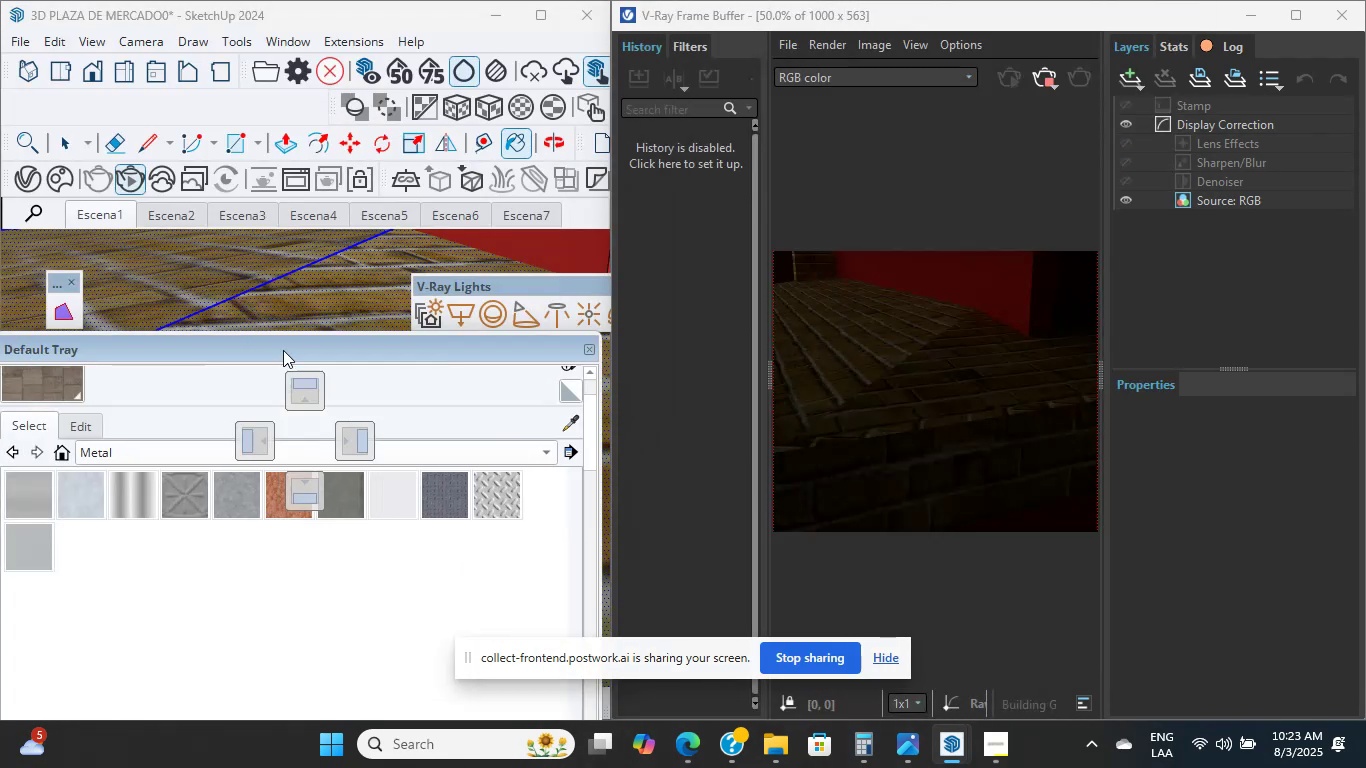 
left_click_drag(start_coordinate=[737, 406], to_coordinate=[345, 177])
 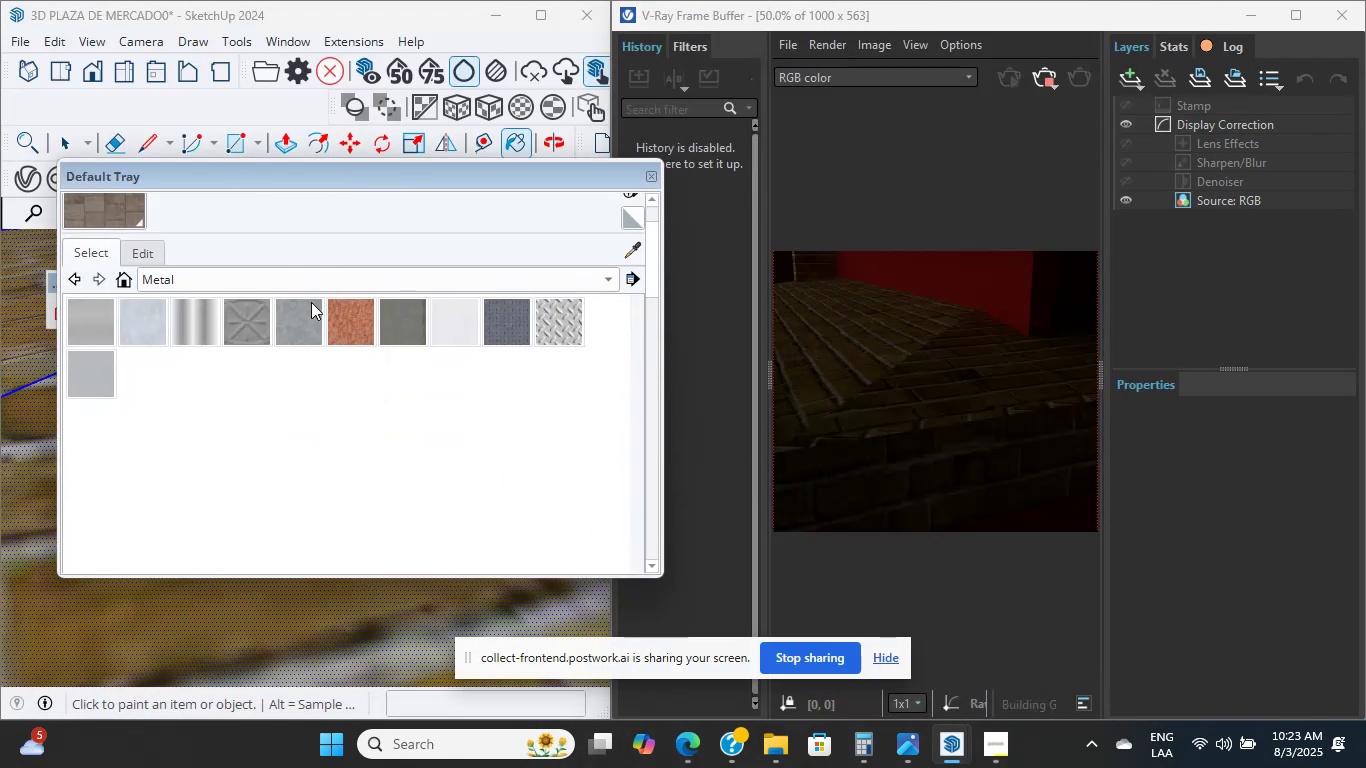 
left_click([321, 282])
 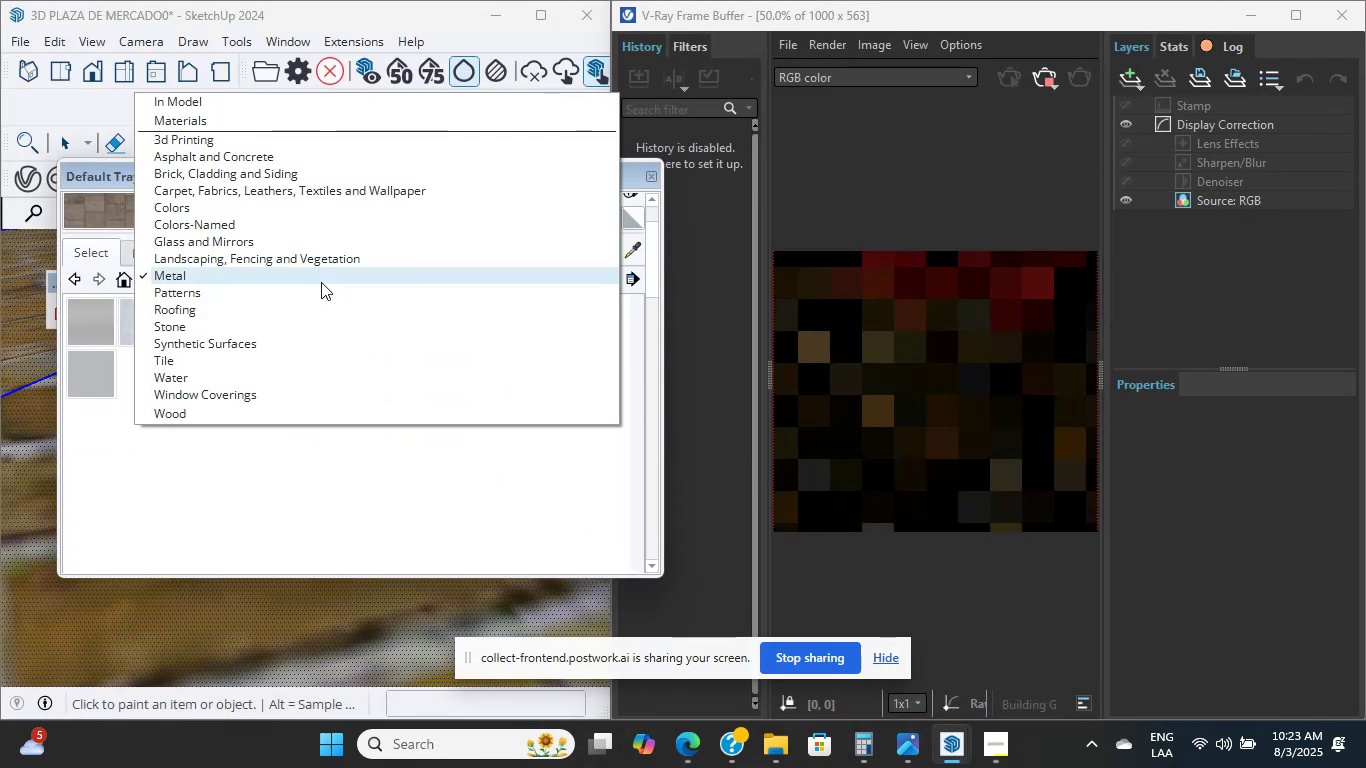 
scroll: coordinate [470, 403], scroll_direction: up, amount: 2.0
 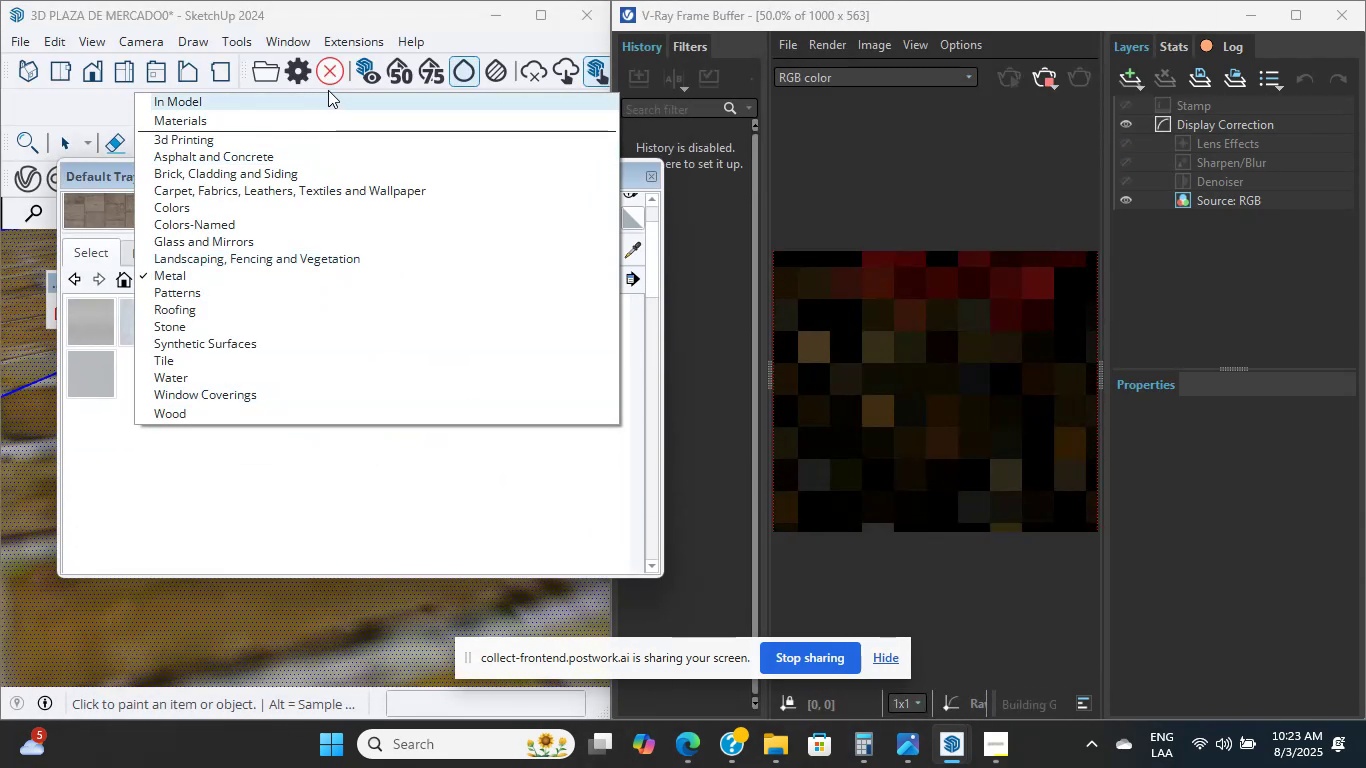 
left_click([328, 90])
 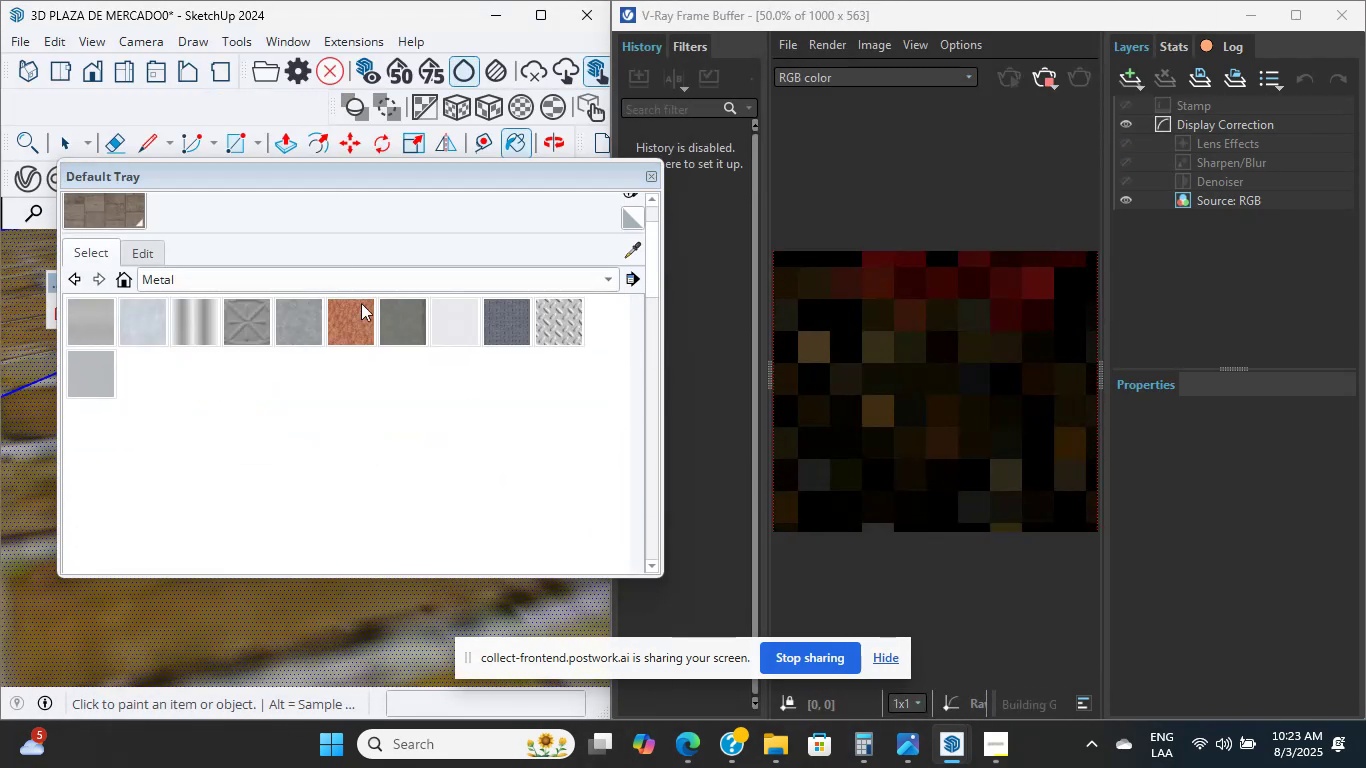 
scroll: coordinate [416, 430], scroll_direction: down, amount: 1.0
 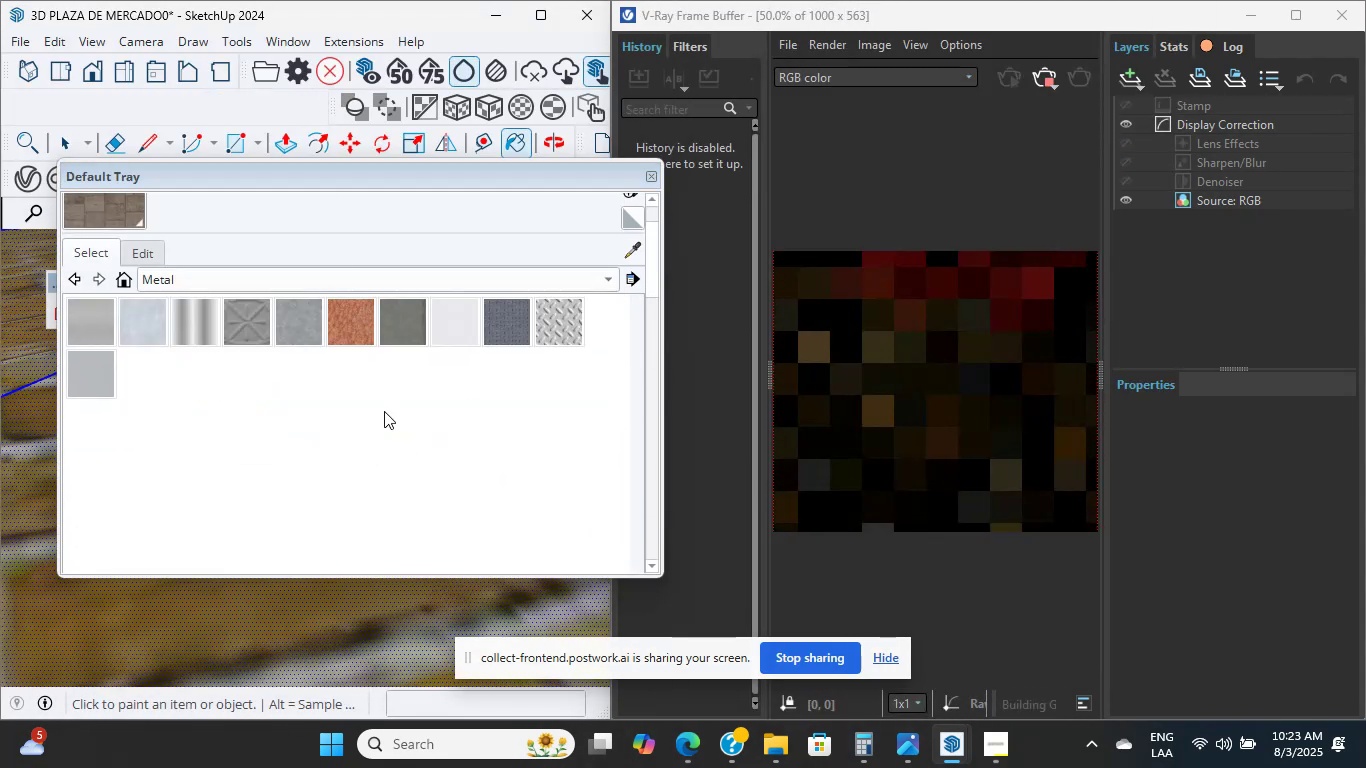 
scroll: coordinate [419, 429], scroll_direction: up, amount: 1.0
 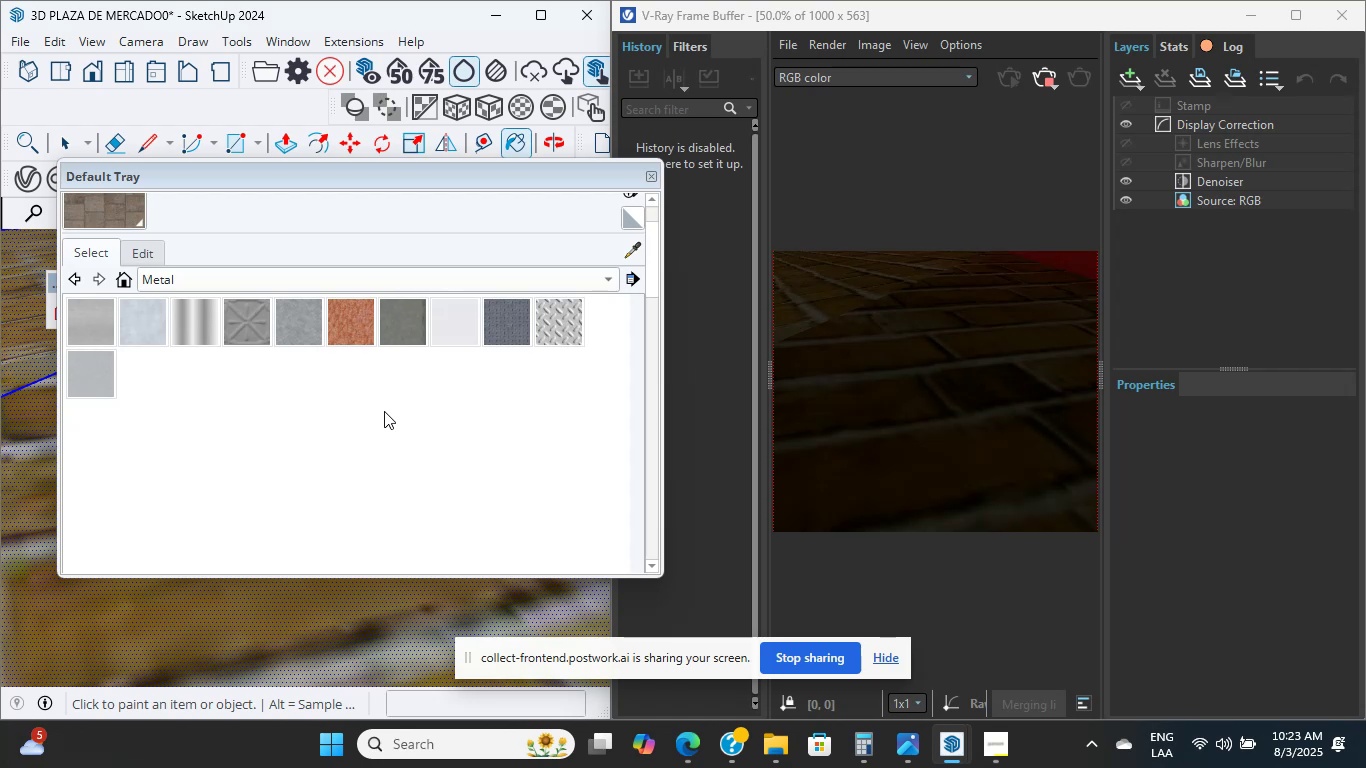 
wait(28.12)
 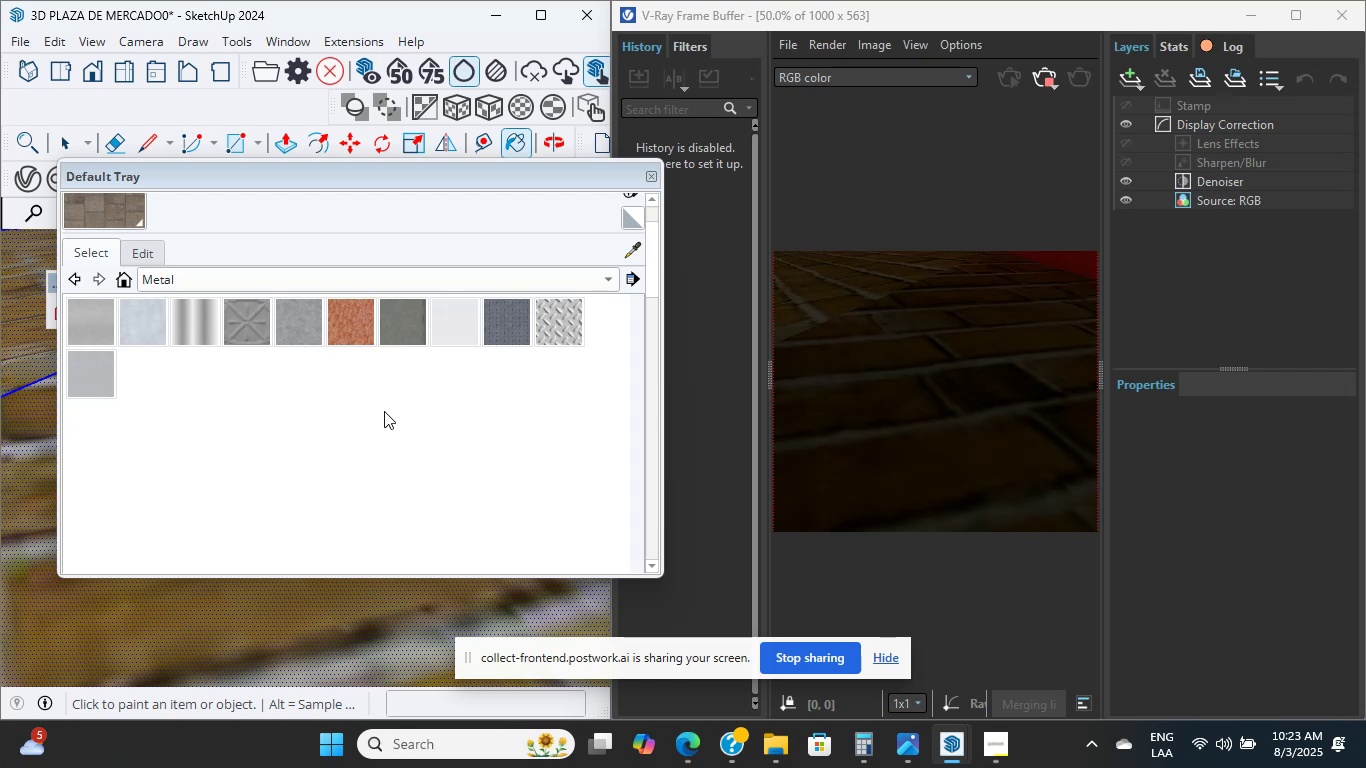 
scroll: coordinate [468, 246], scroll_direction: up, amount: 5.0
 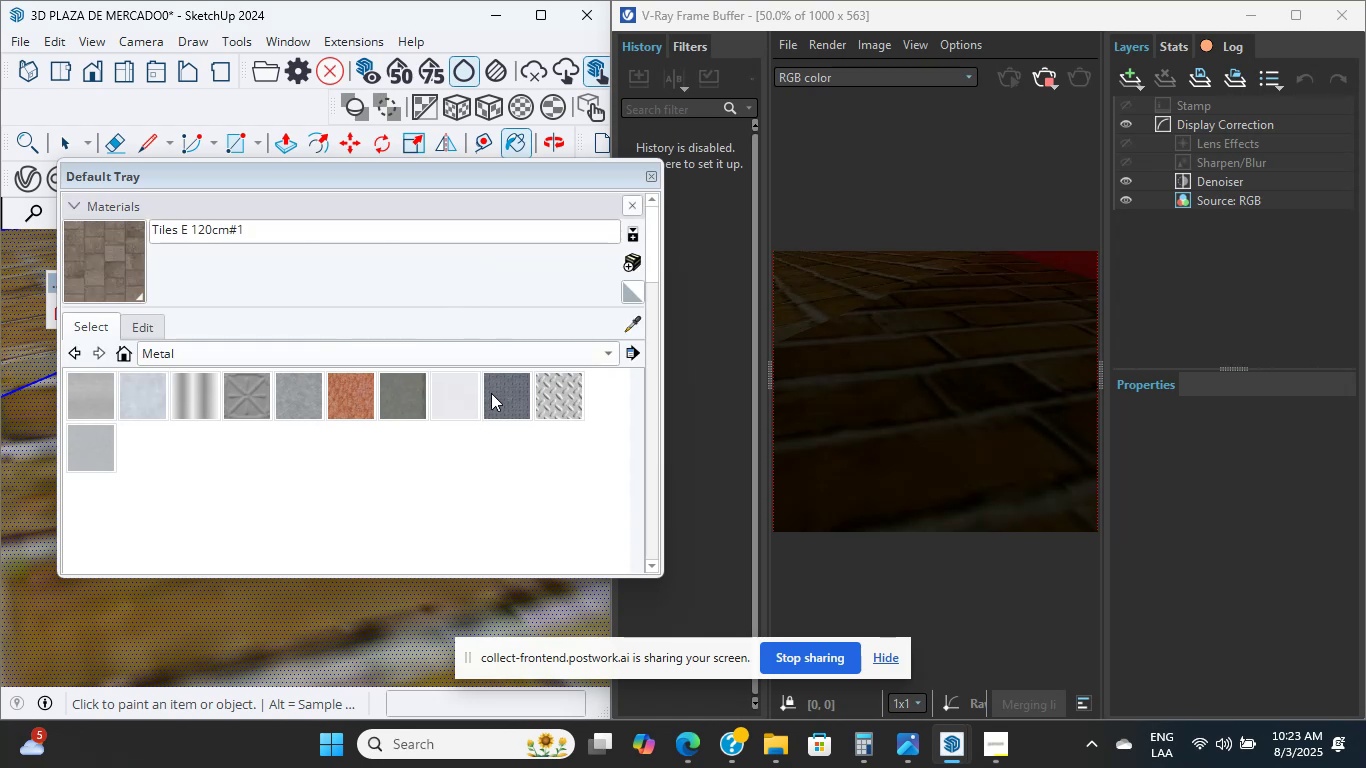 
left_click_drag(start_coordinate=[494, 358], to_coordinate=[494, 353])
 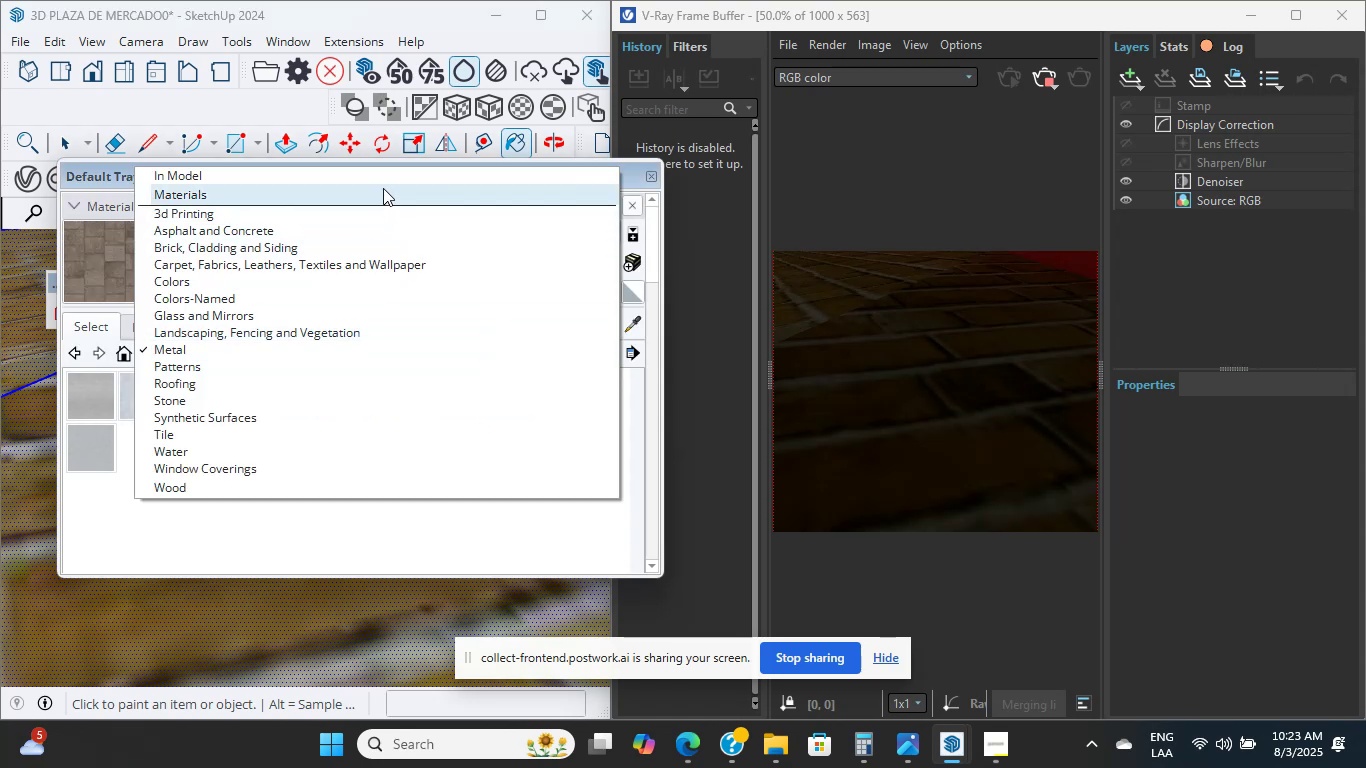 
left_click([385, 167])
 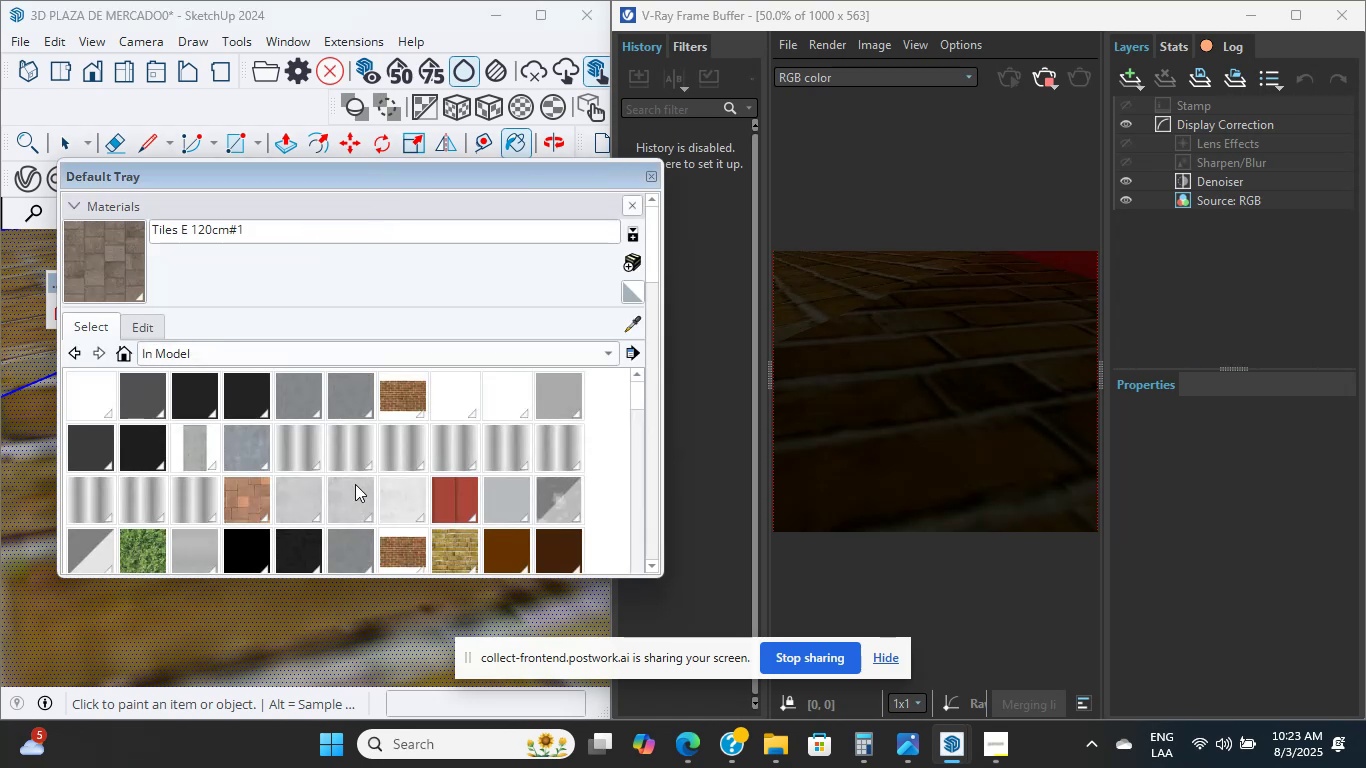 
scroll: coordinate [346, 485], scroll_direction: down, amount: 5.0
 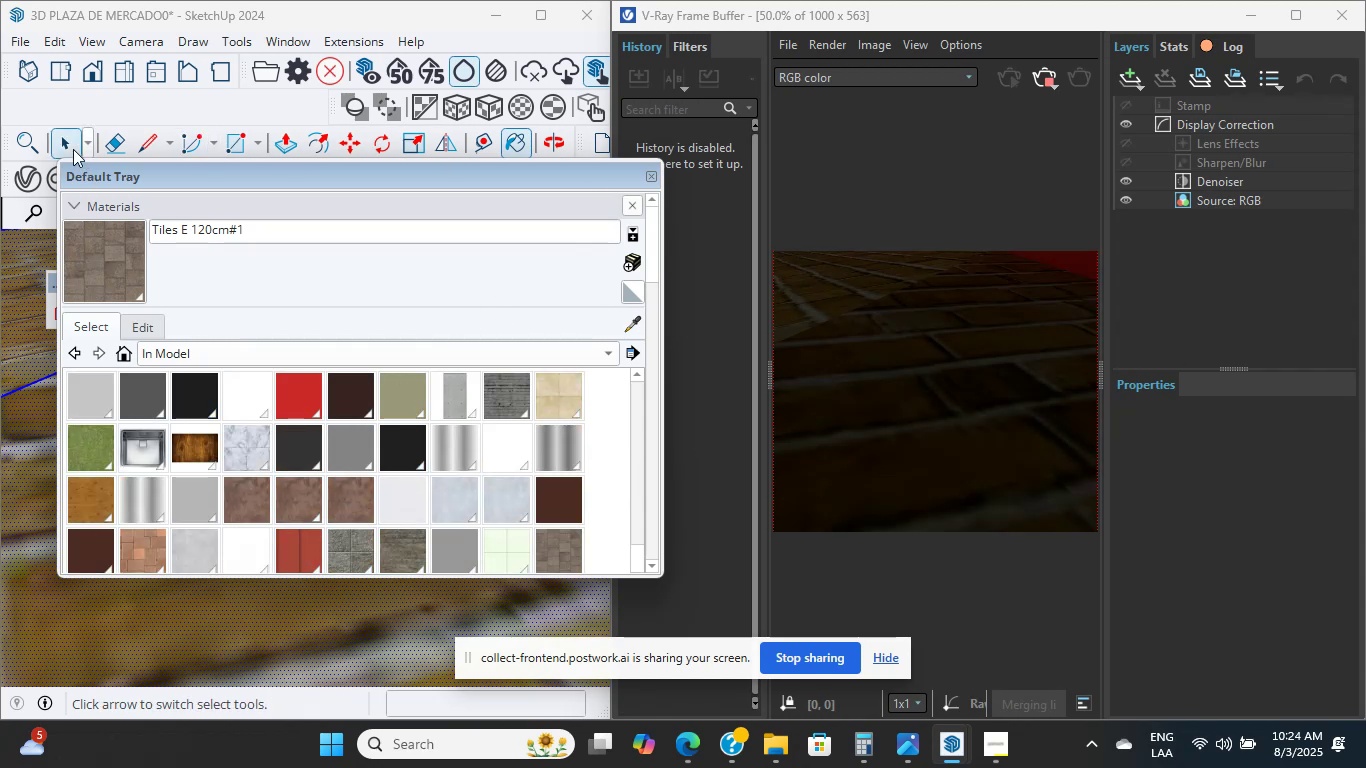 
left_click([16, 191])
 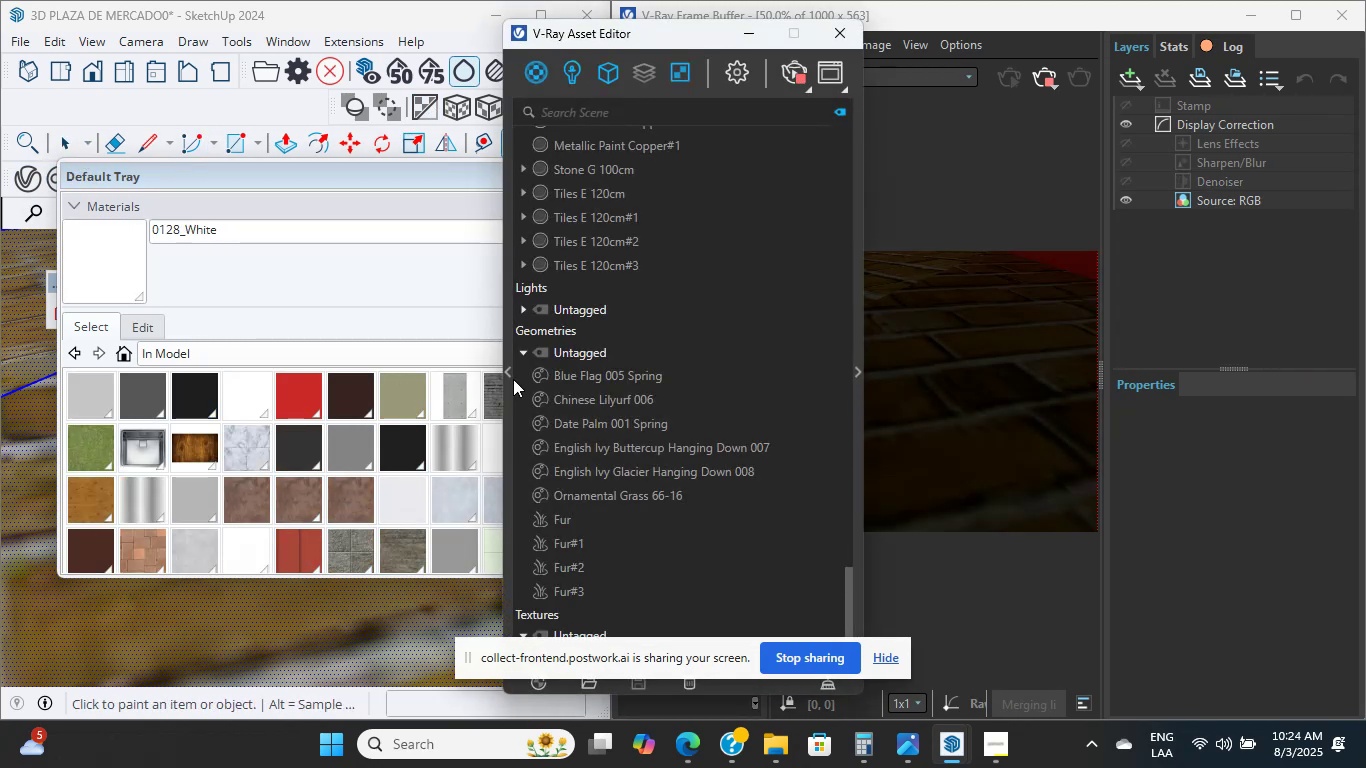 
scroll: coordinate [345, 203], scroll_direction: up, amount: 6.0
 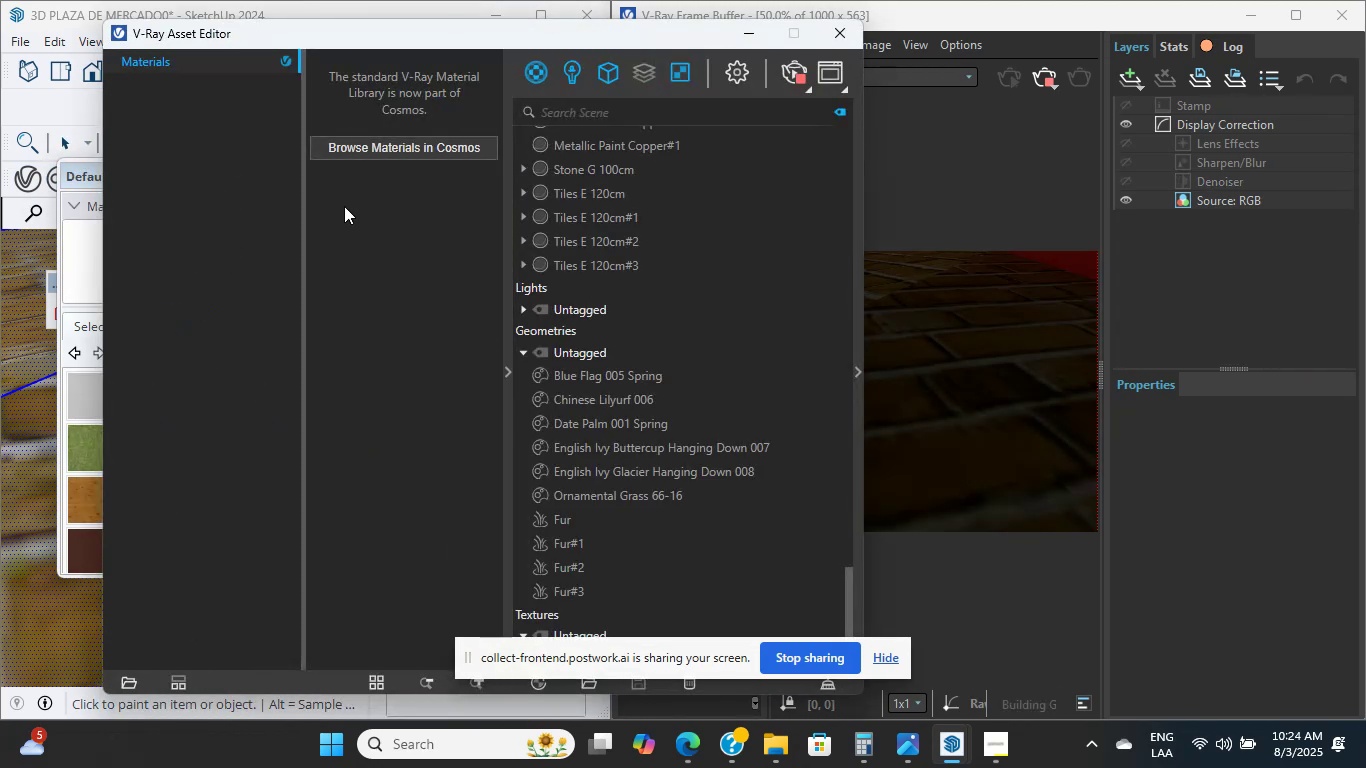 
mouse_move([345, 184])
 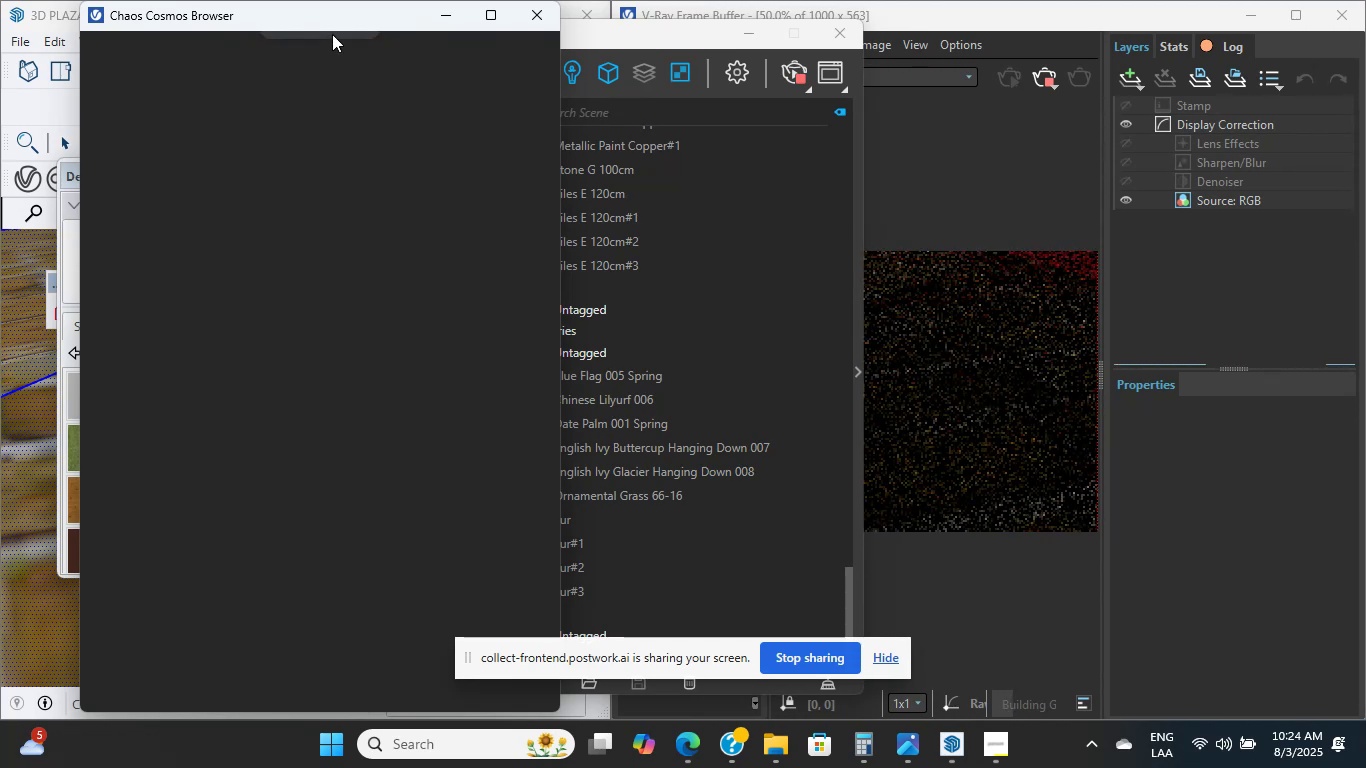 
scroll: coordinate [378, 186], scroll_direction: up, amount: 5.0
 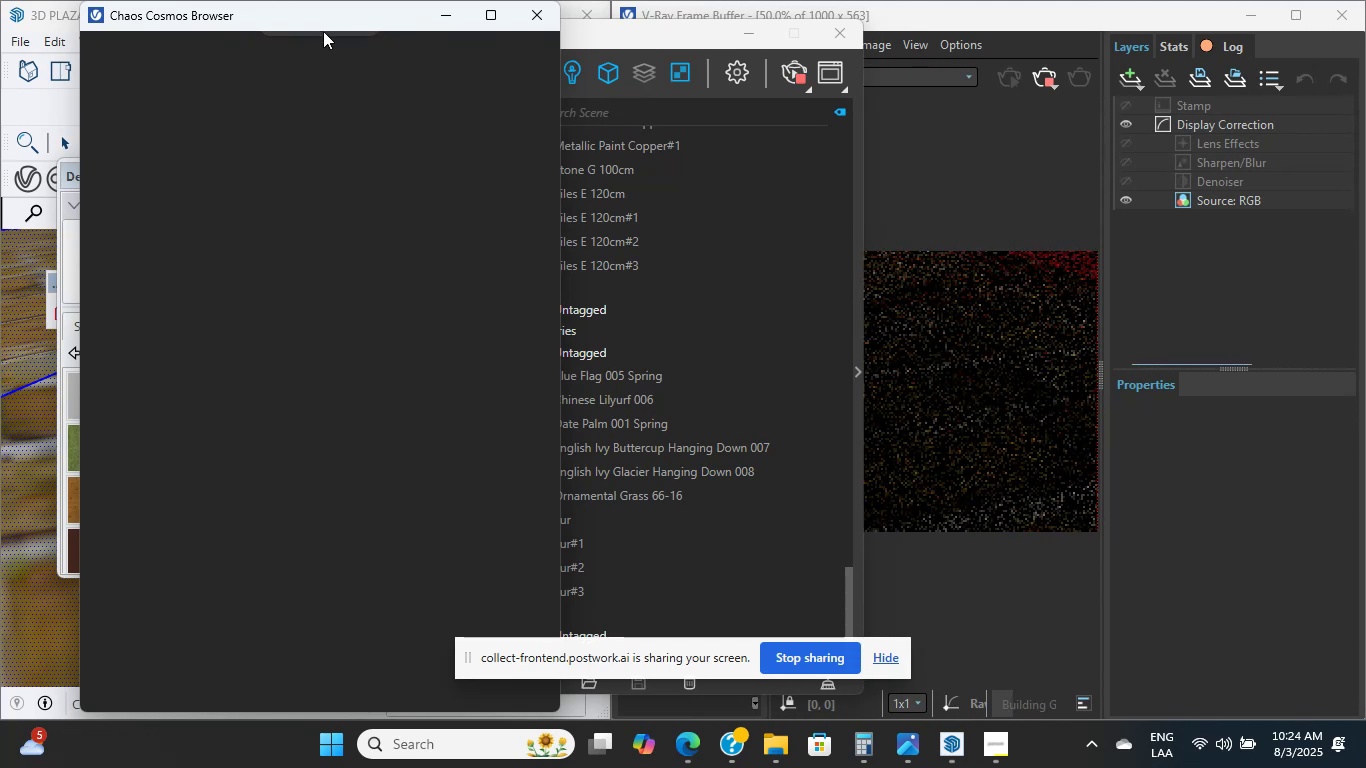 
left_click([312, 39])
 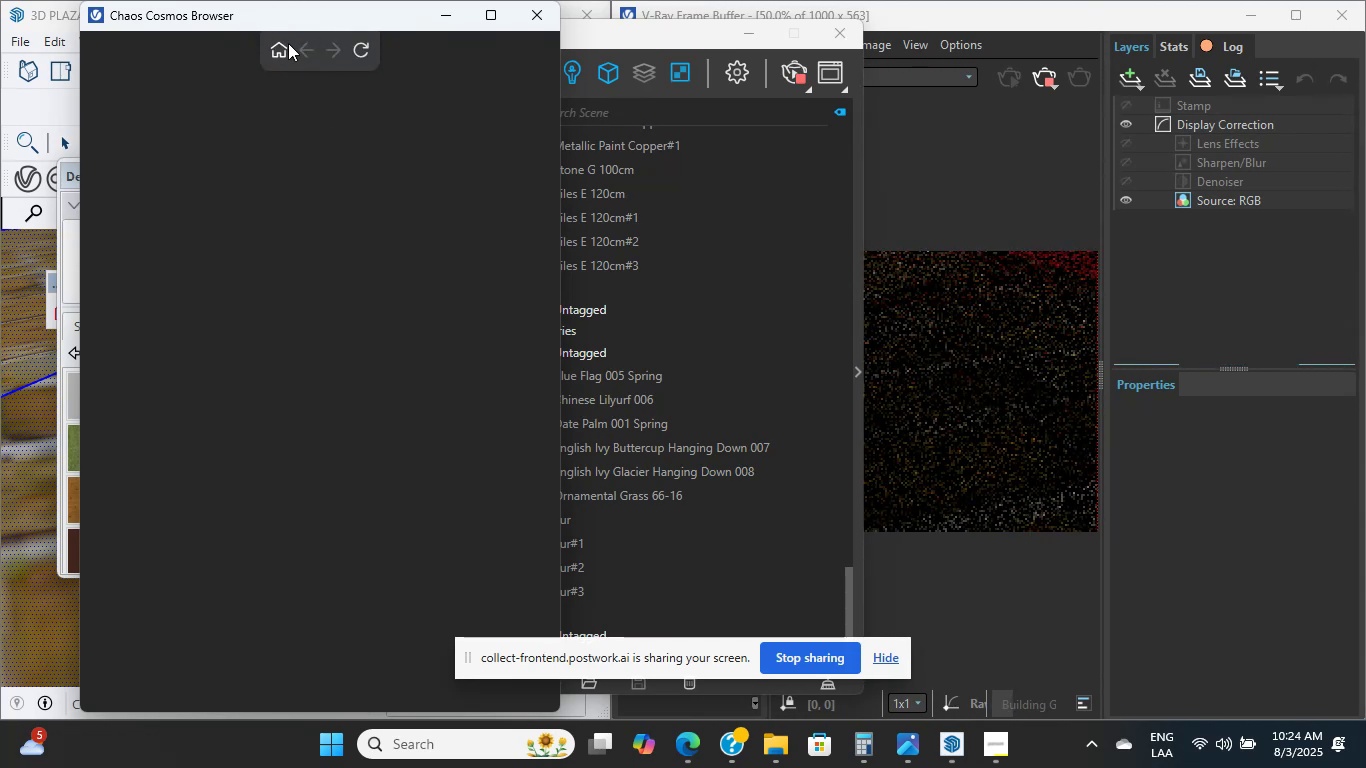 
double_click([281, 43])
 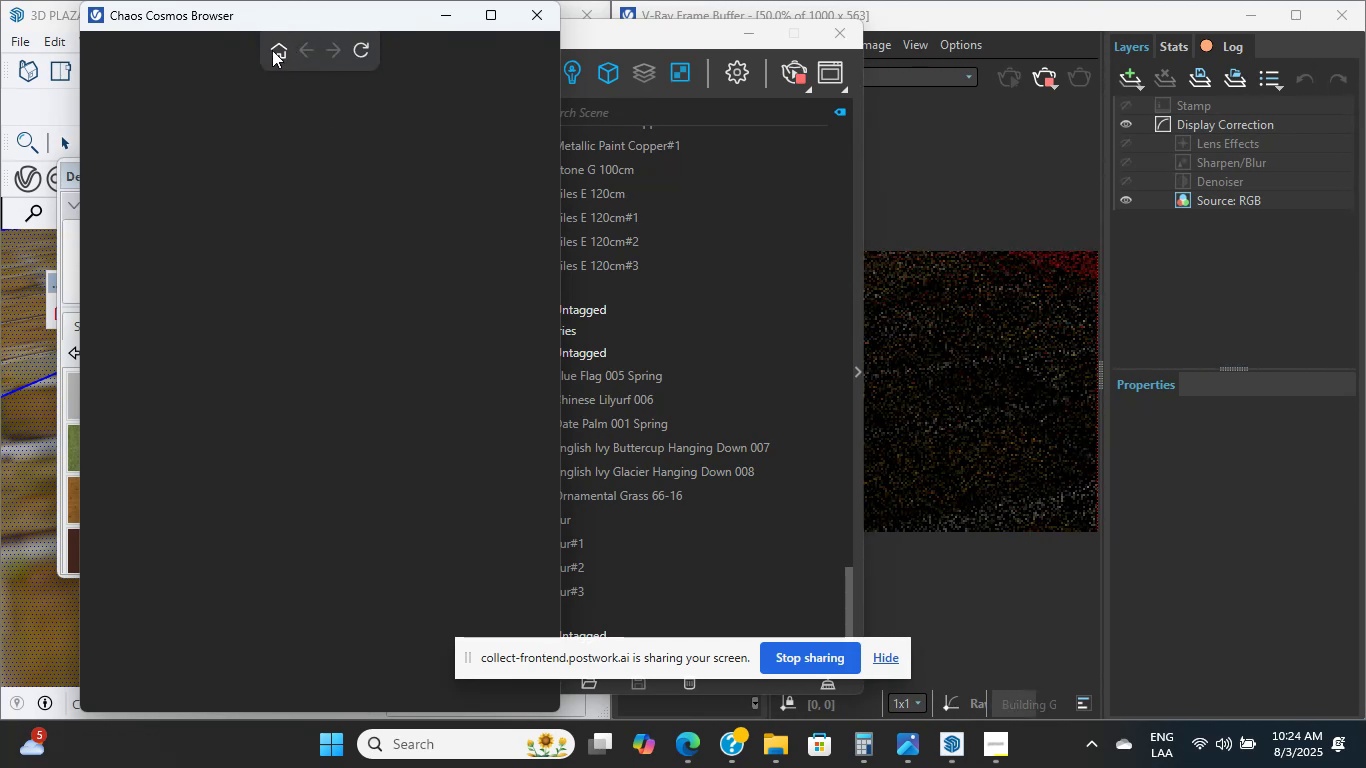 
double_click([272, 50])
 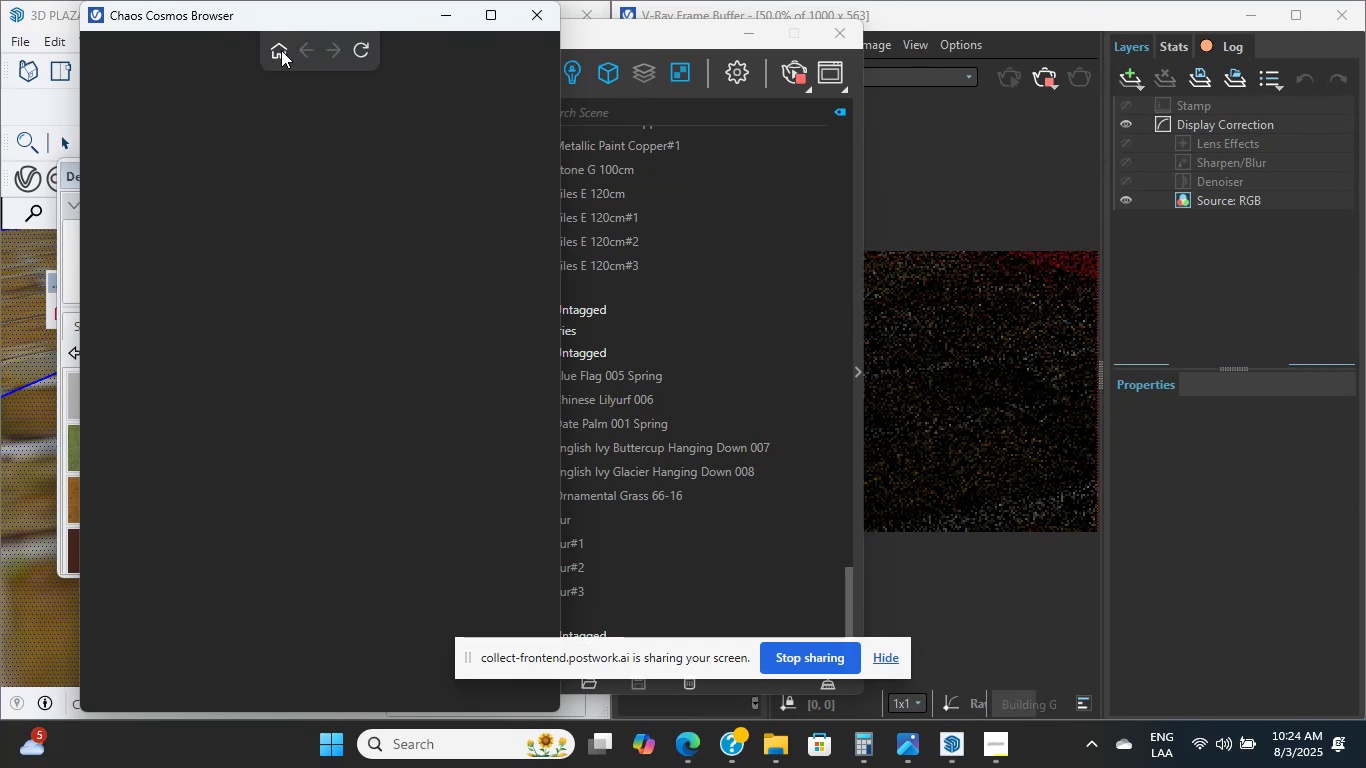 
double_click([281, 50])
 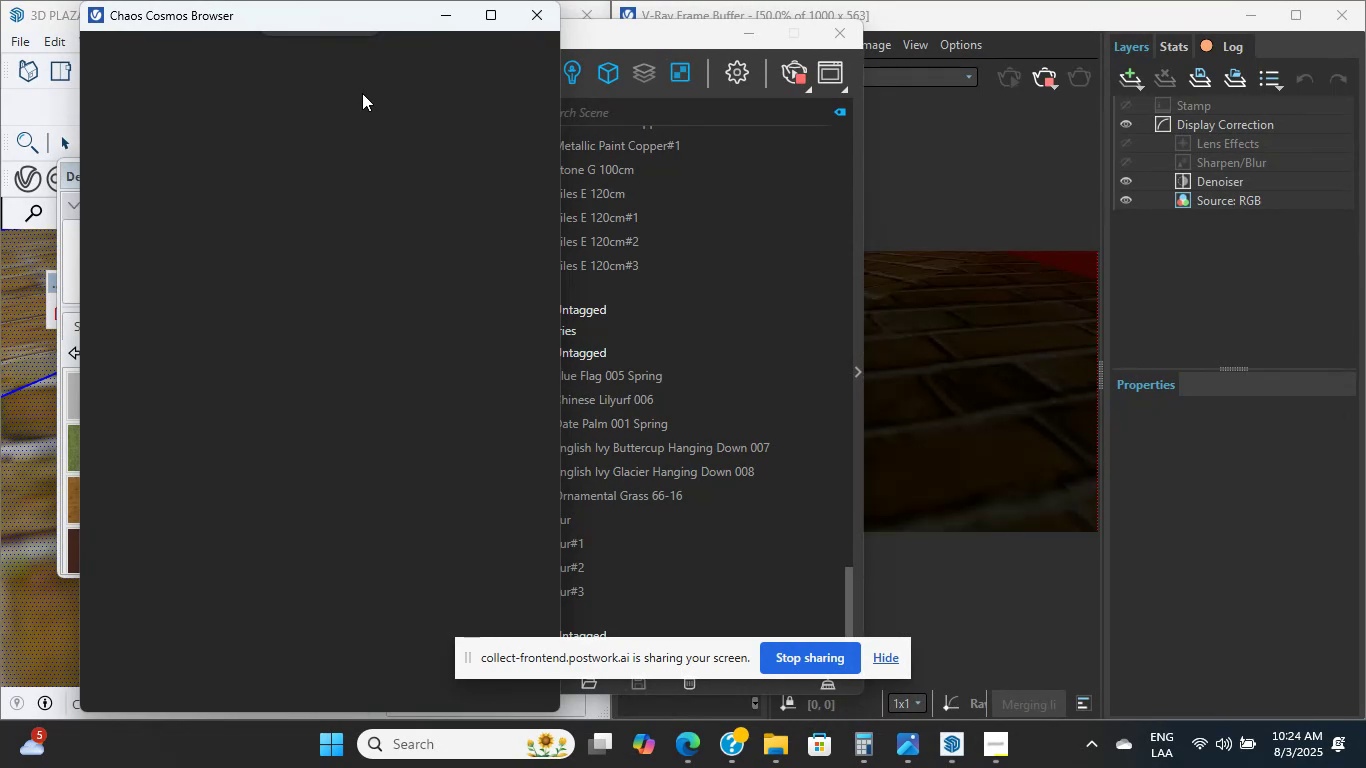 
wait(23.43)
 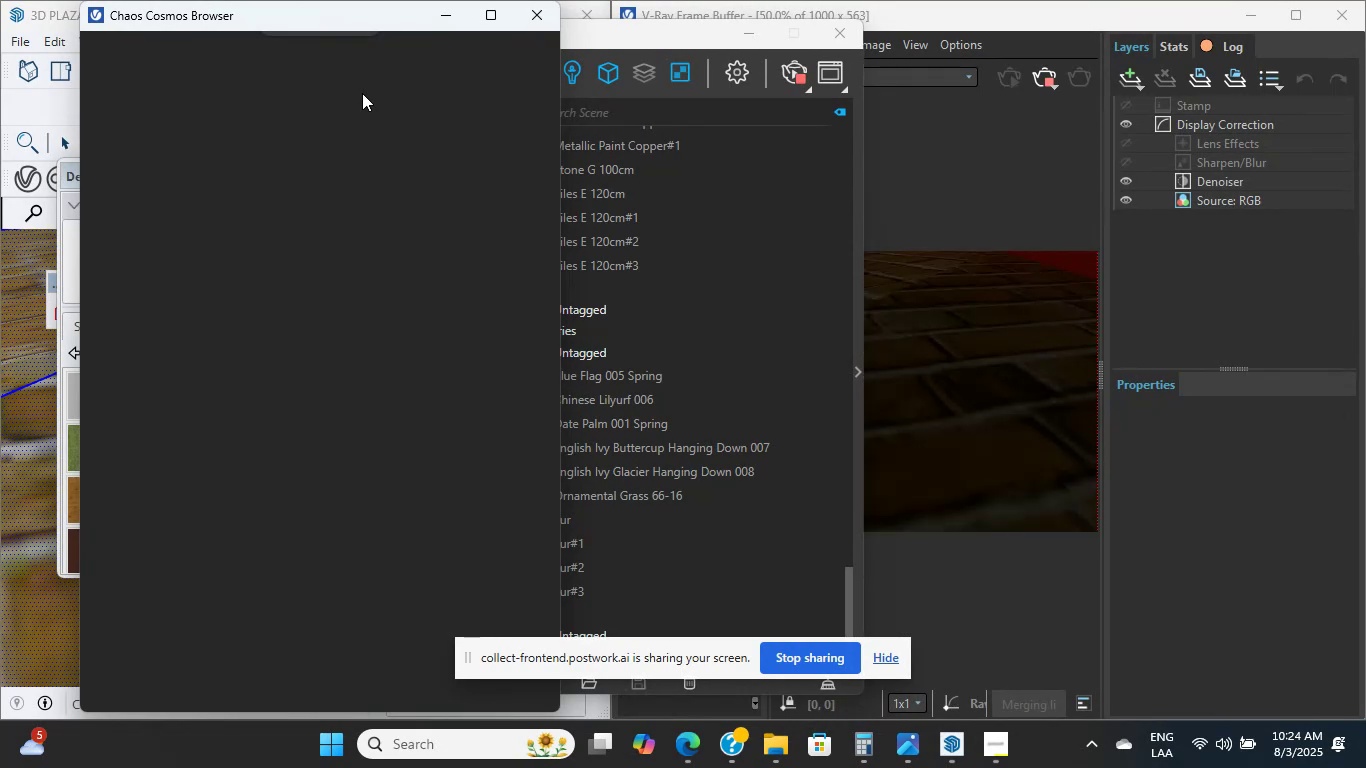 
double_click([280, 49])
 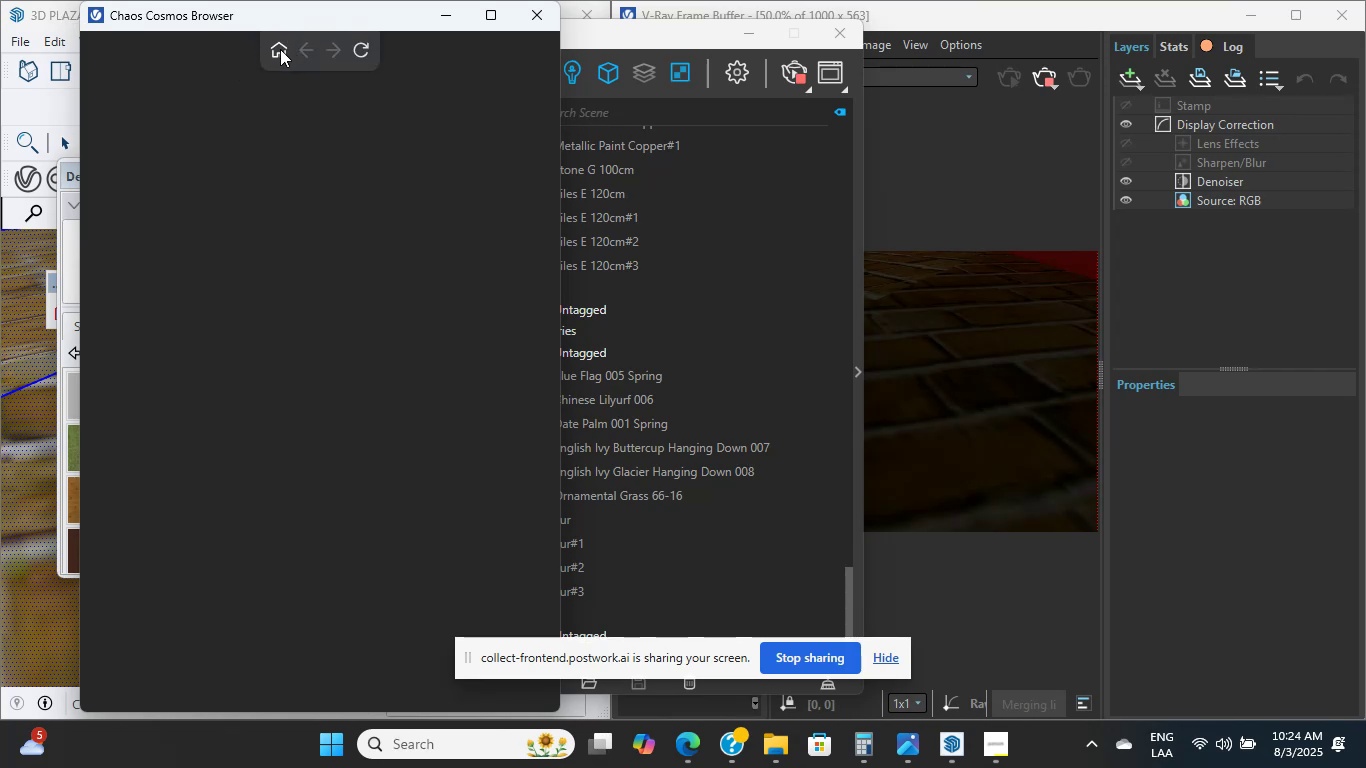 
triple_click([280, 49])
 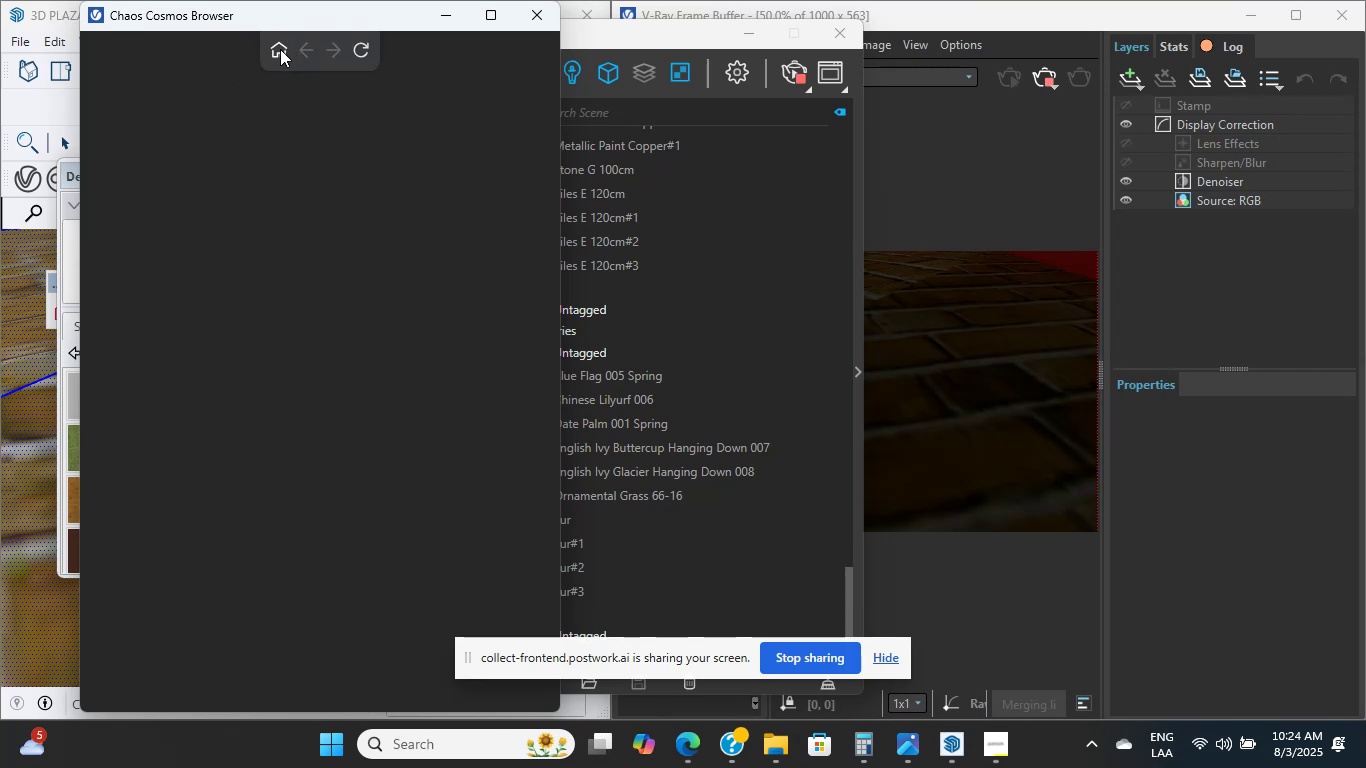 
triple_click([280, 49])
 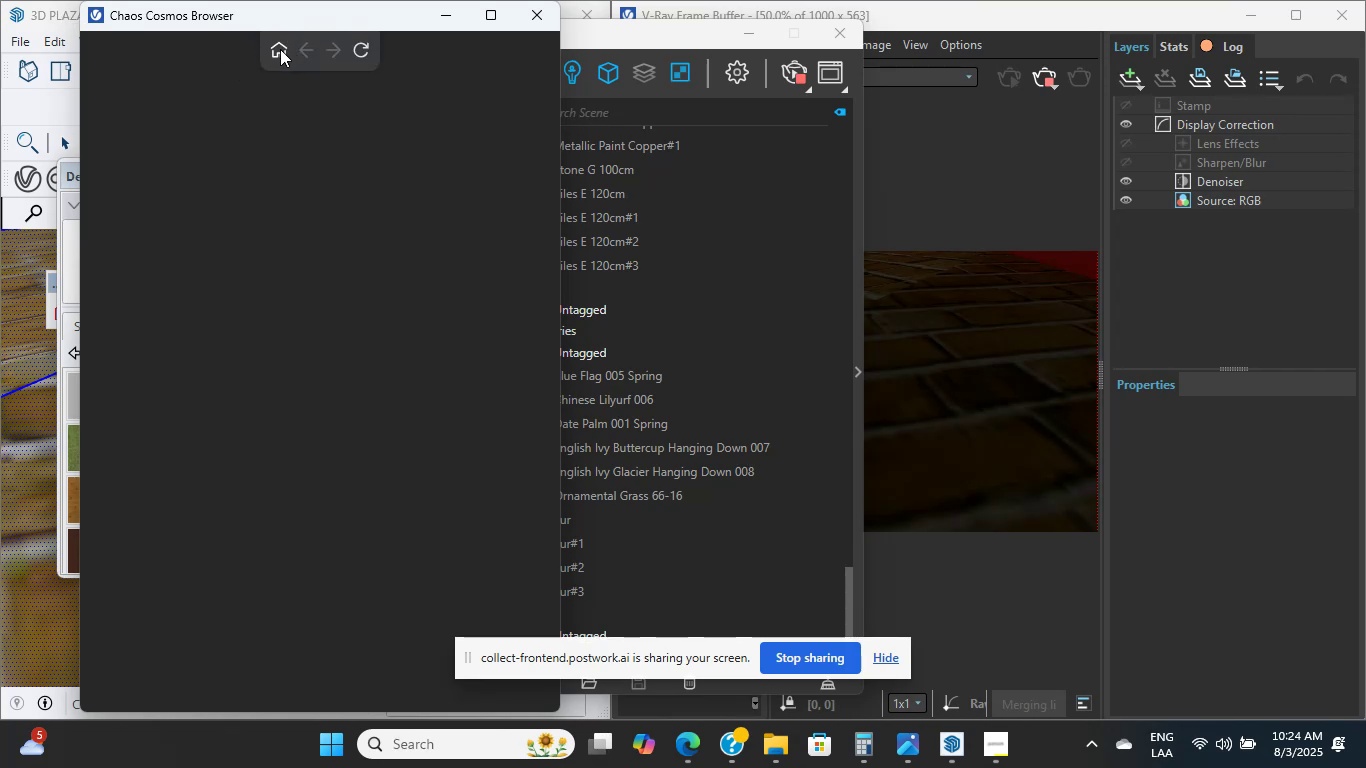 
triple_click([280, 49])
 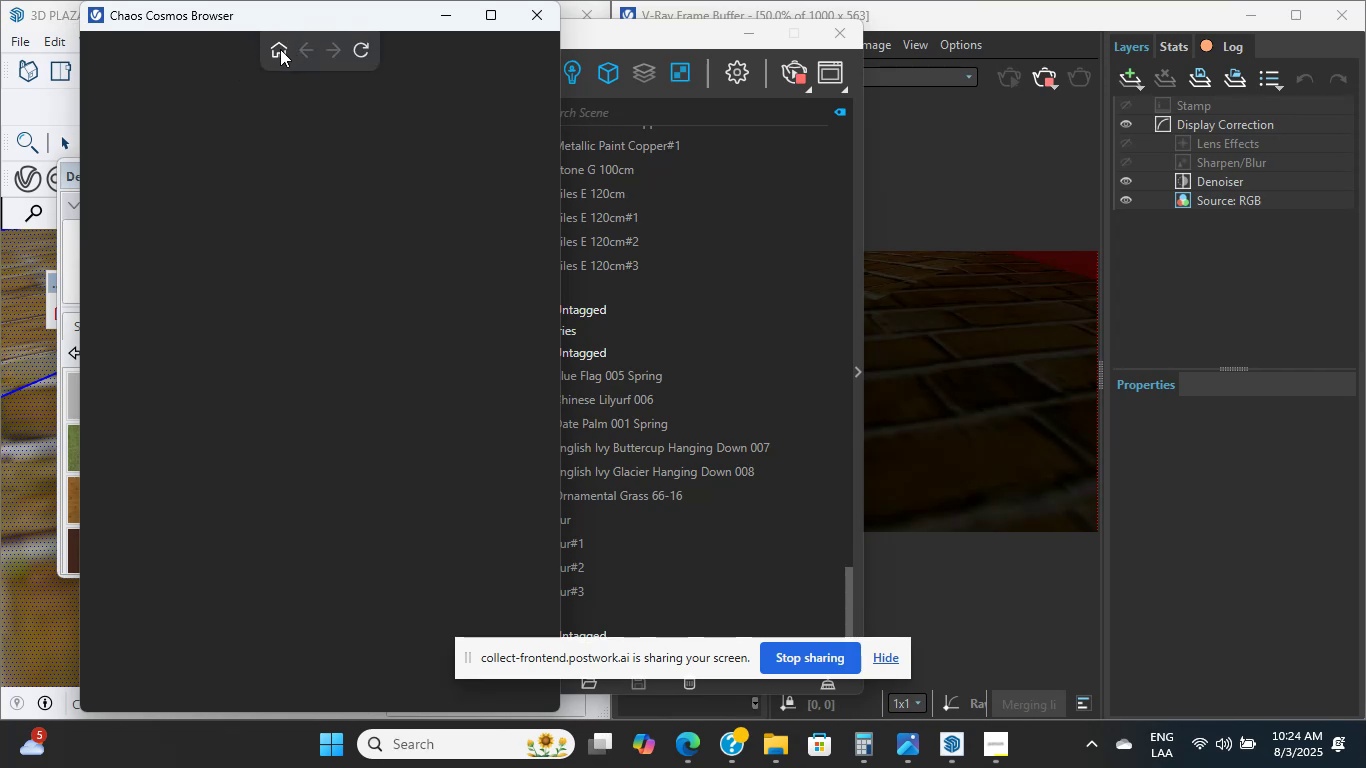 
triple_click([280, 49])
 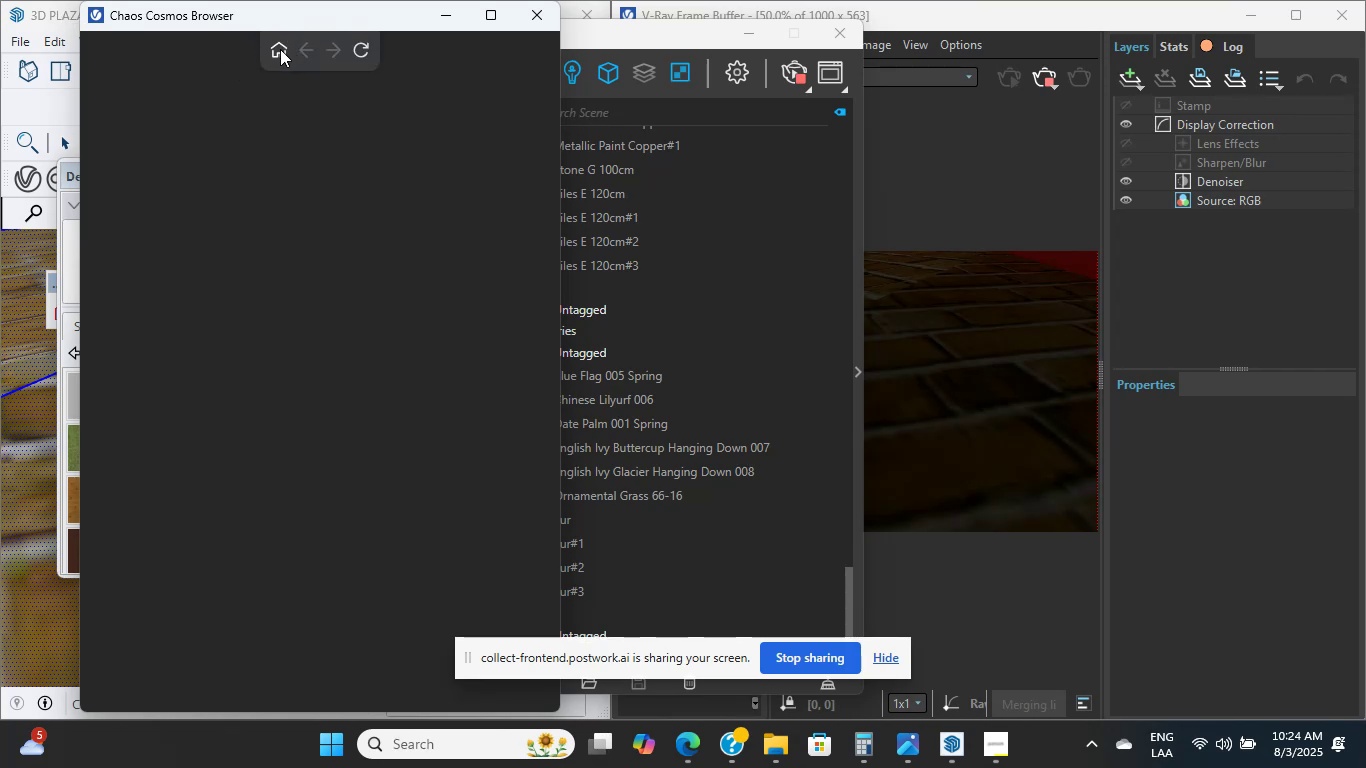 
triple_click([280, 49])
 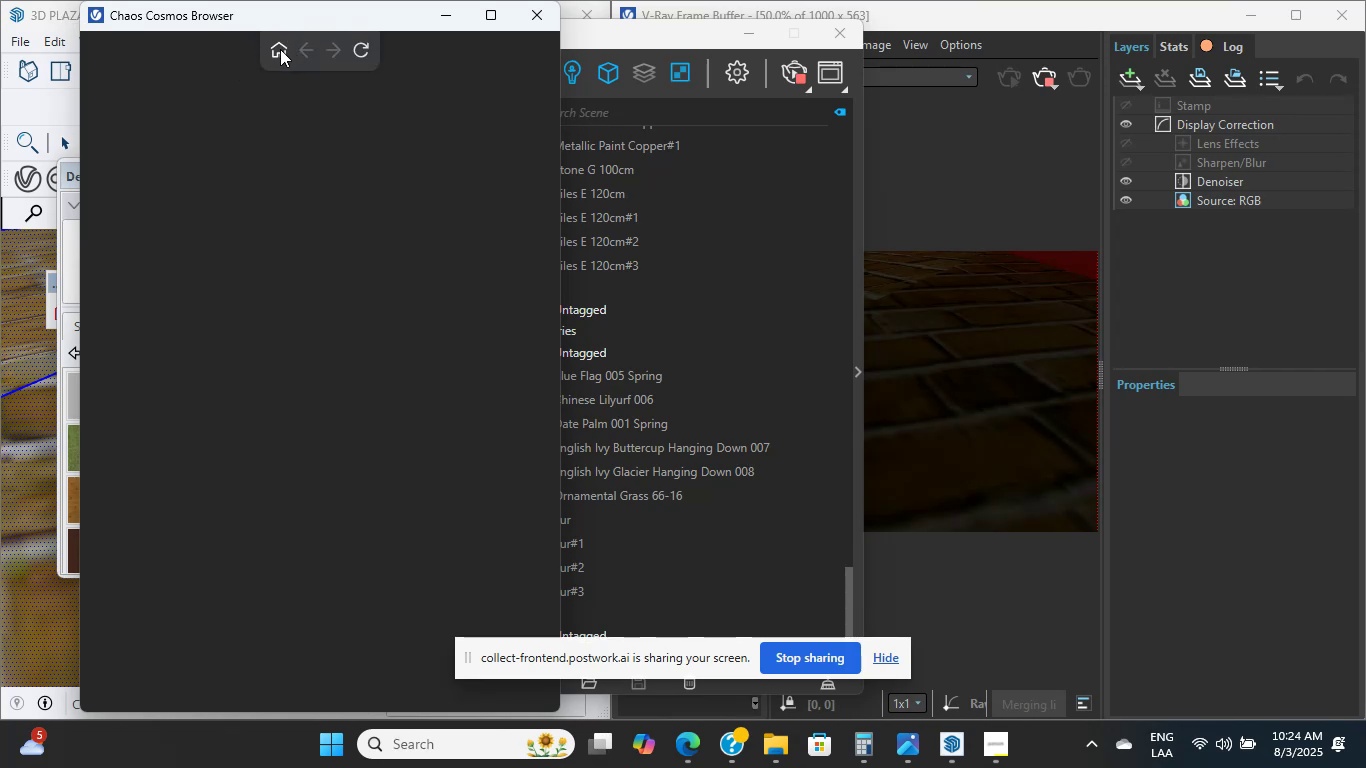 
triple_click([280, 49])
 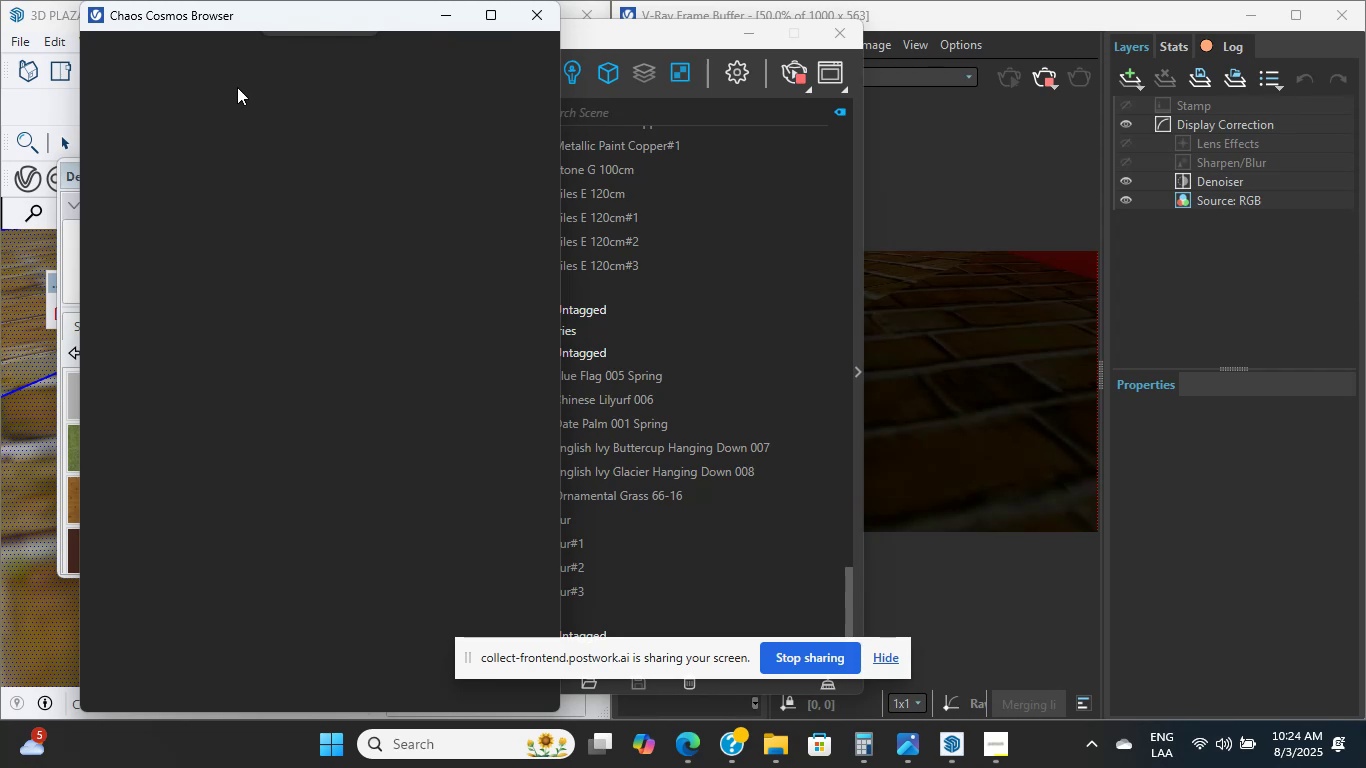 
wait(14.01)
 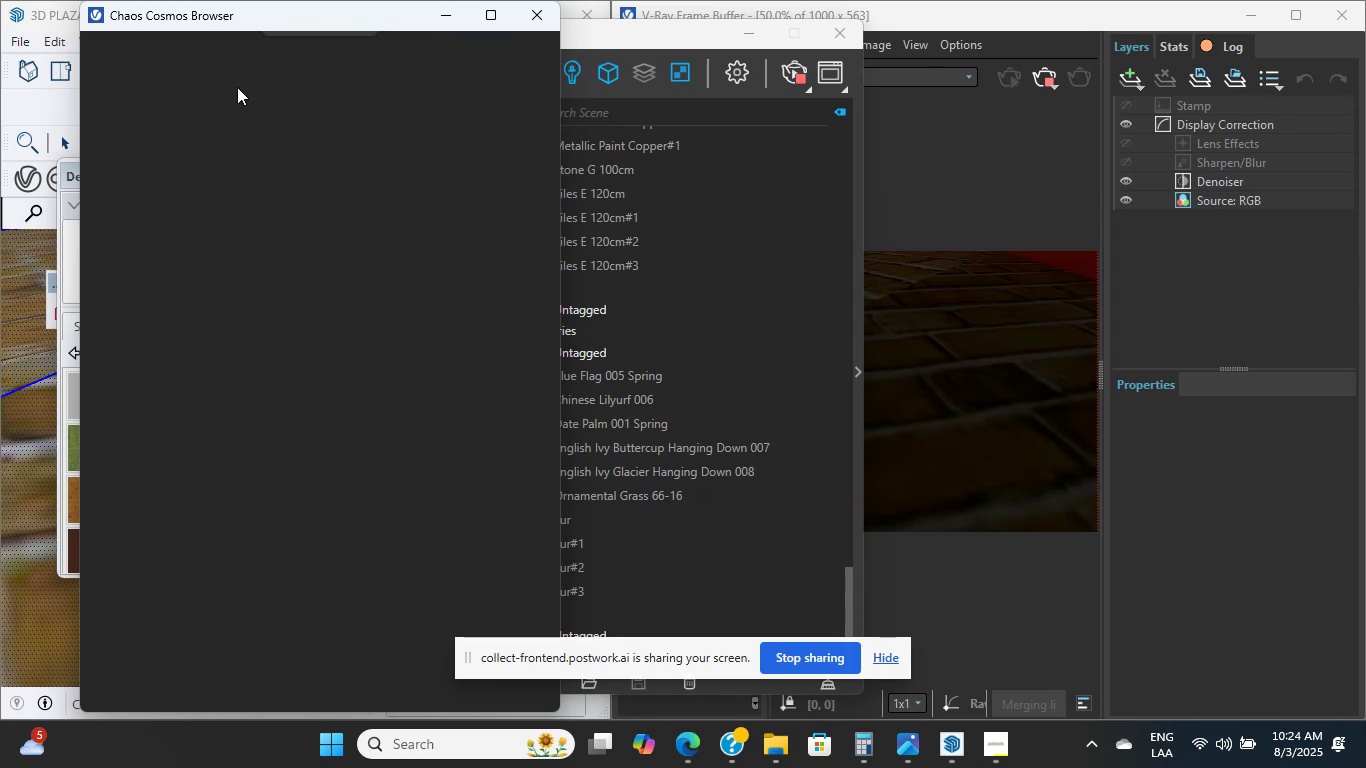 
double_click([272, 48])
 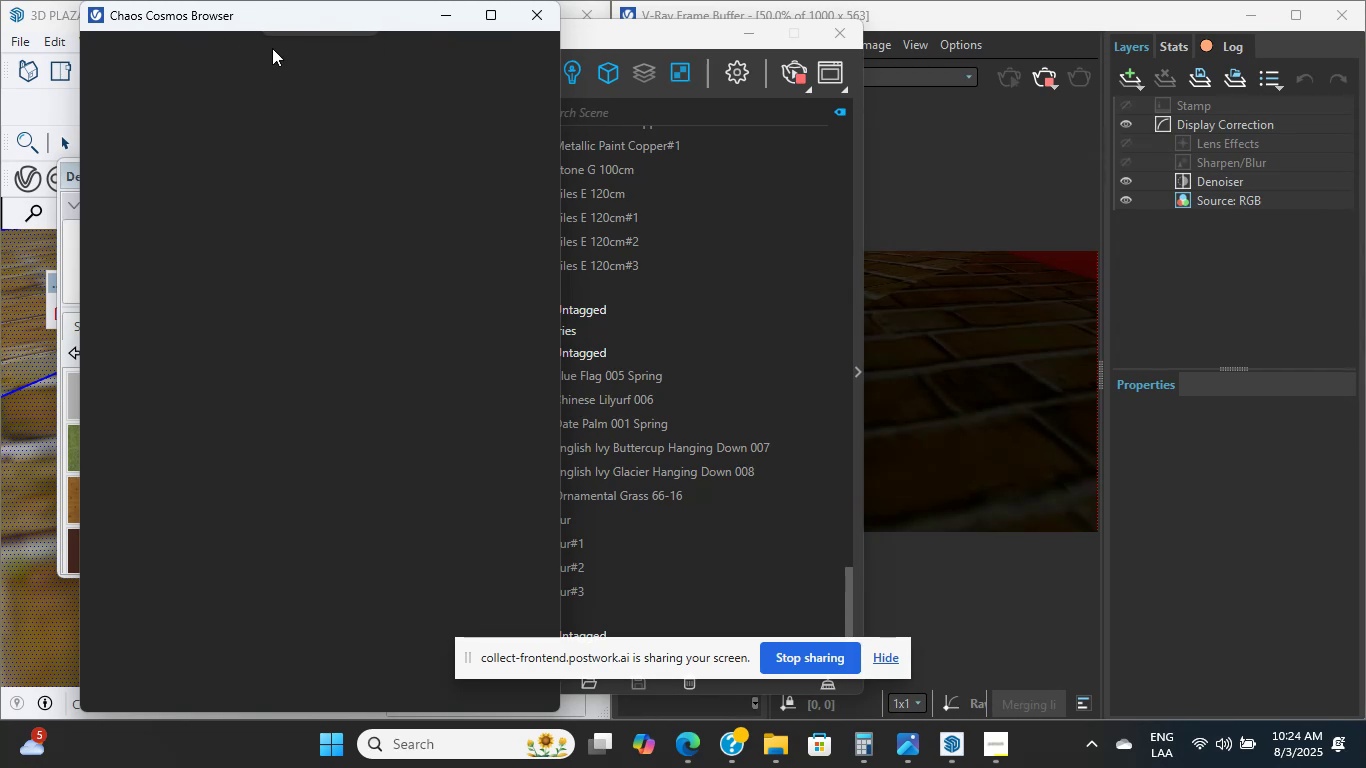 
triple_click([272, 48])
 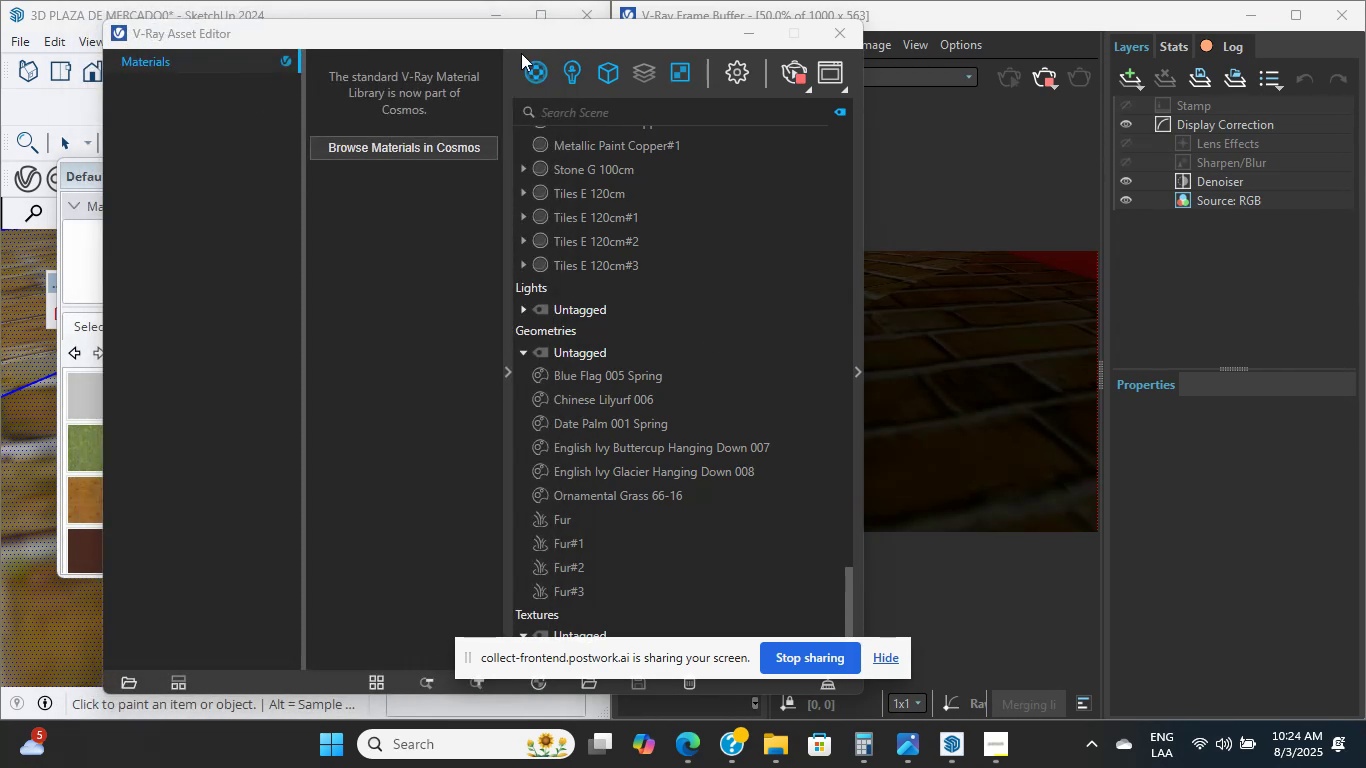 
left_click([410, 151])
 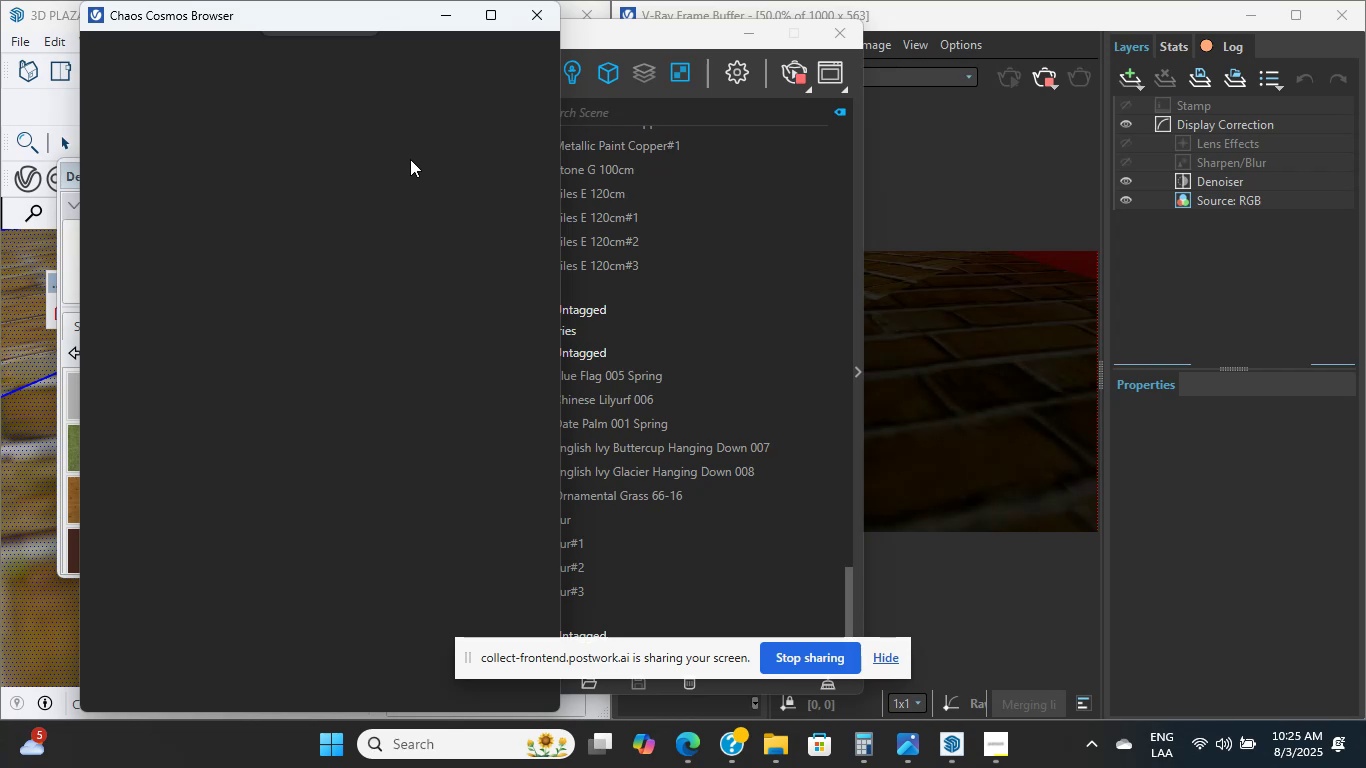 
scroll: coordinate [270, 64], scroll_direction: up, amount: 7.0
 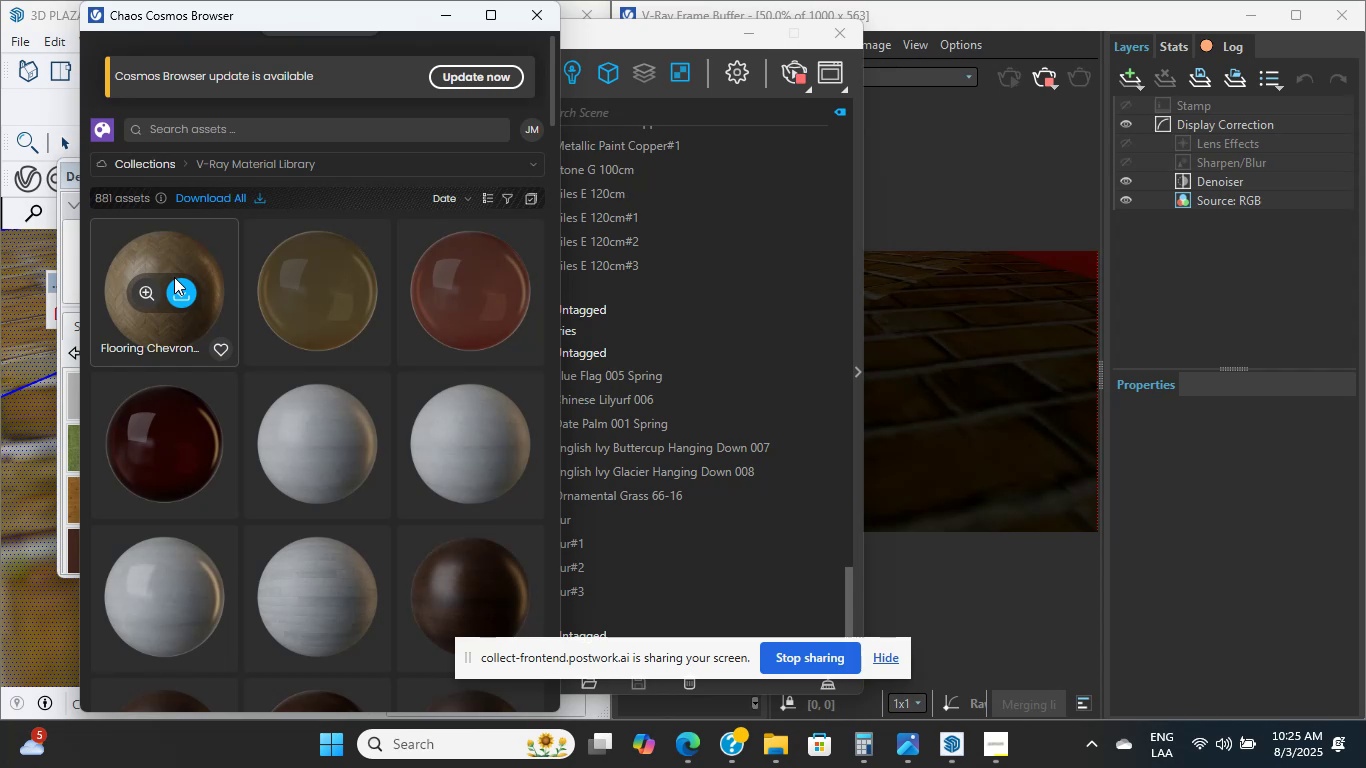 
wait(15.19)
 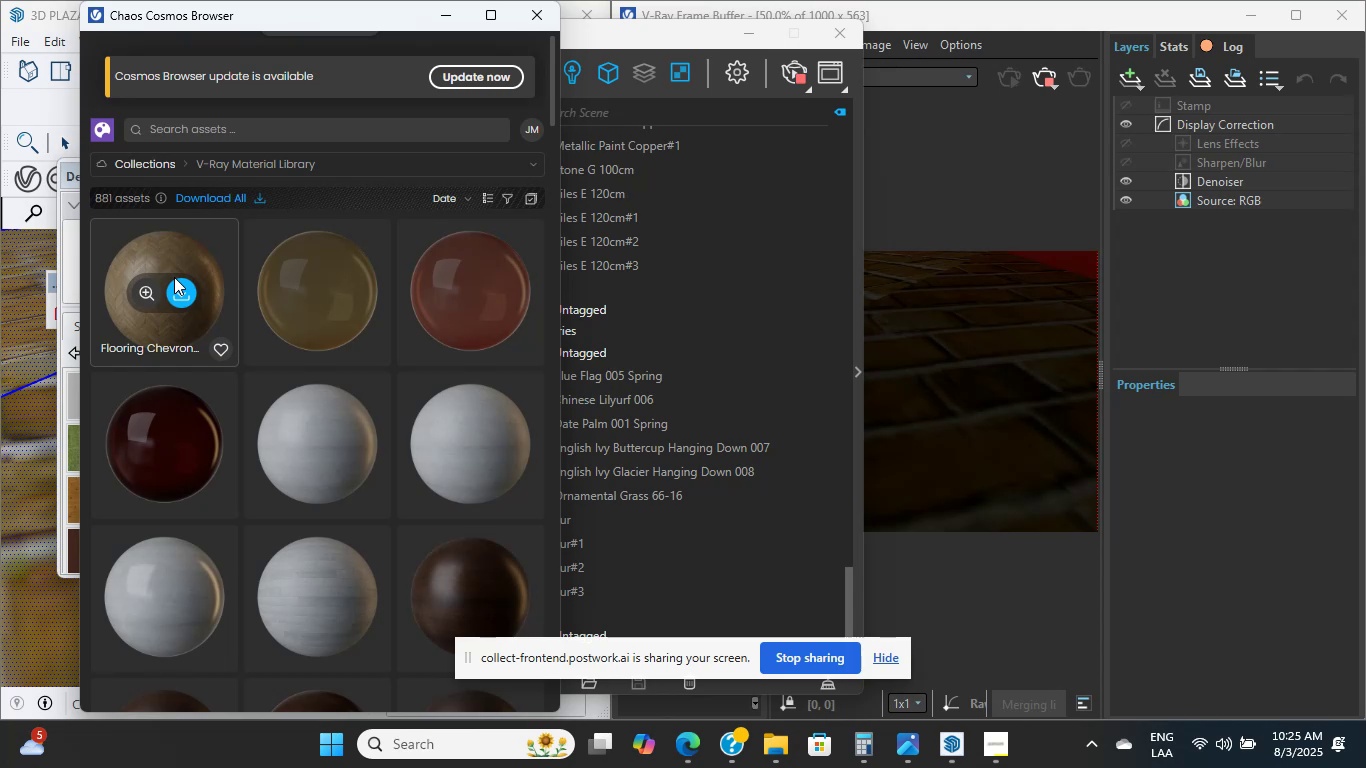 
scroll: coordinate [555, 580], scroll_direction: down, amount: 23.0
 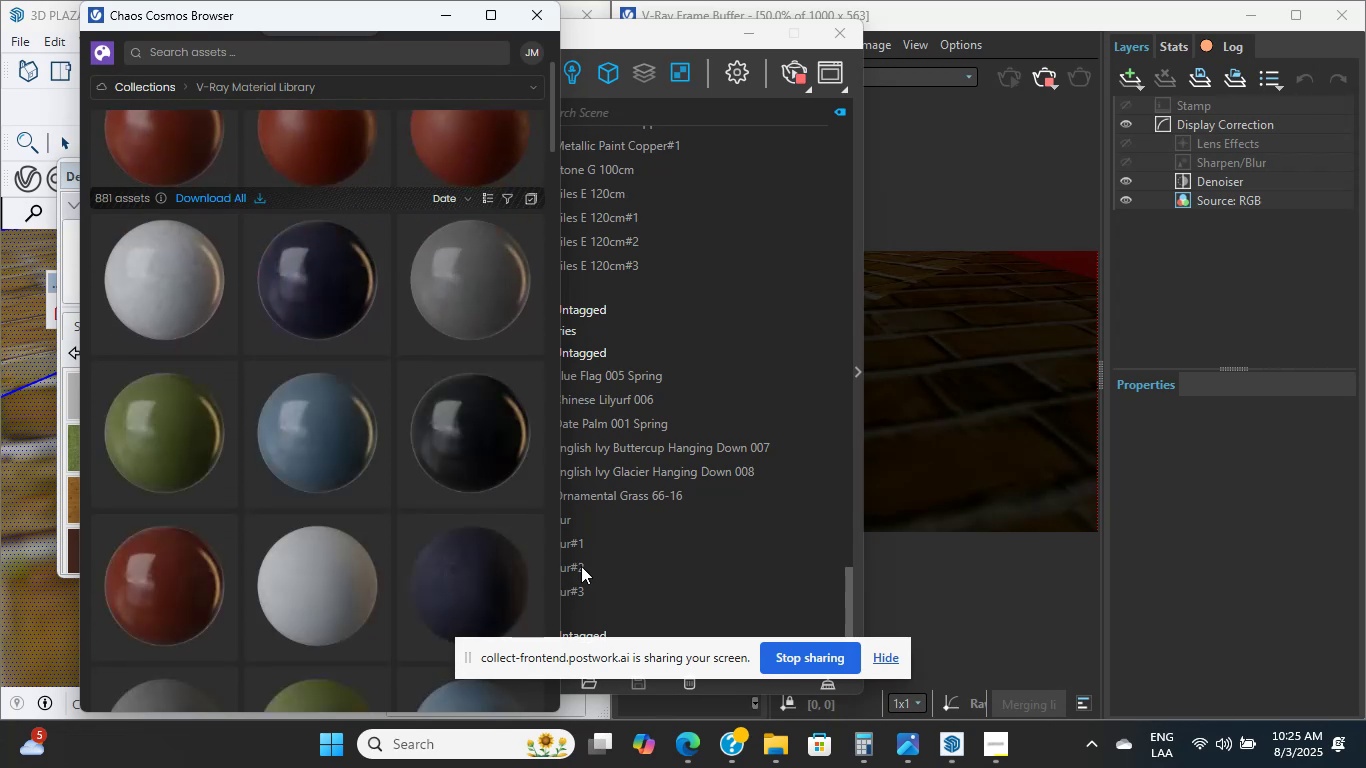 
scroll: coordinate [515, 583], scroll_direction: down, amount: 12.0
 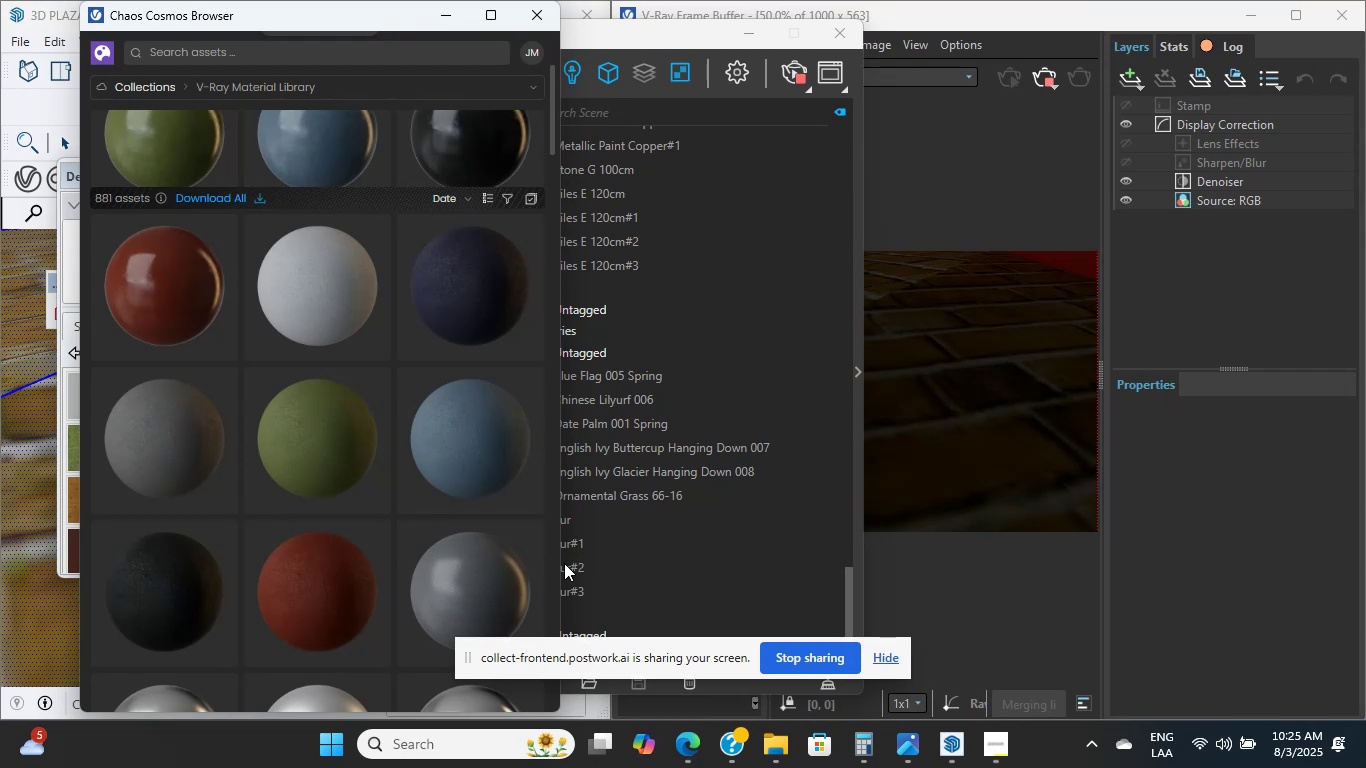 
wait(22.57)
 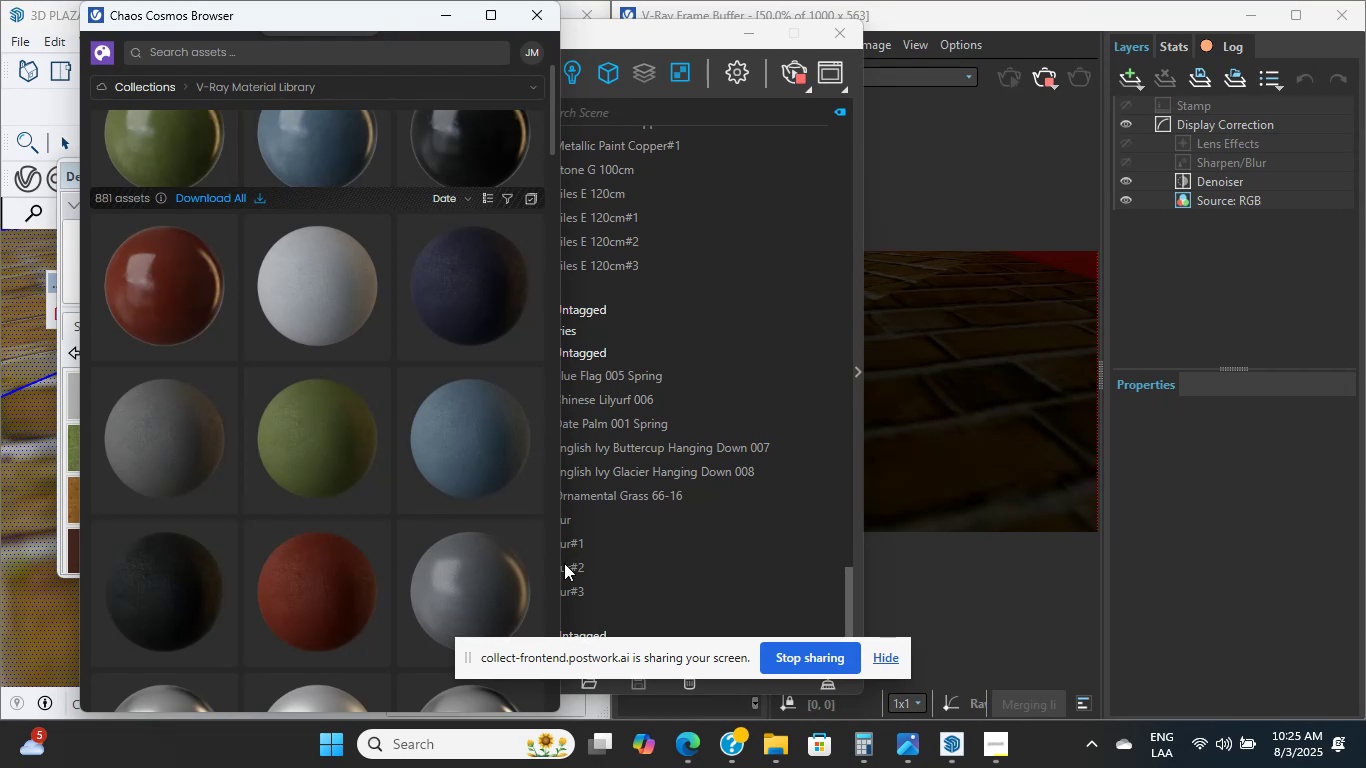 
scroll: coordinate [534, 571], scroll_direction: down, amount: 6.0
 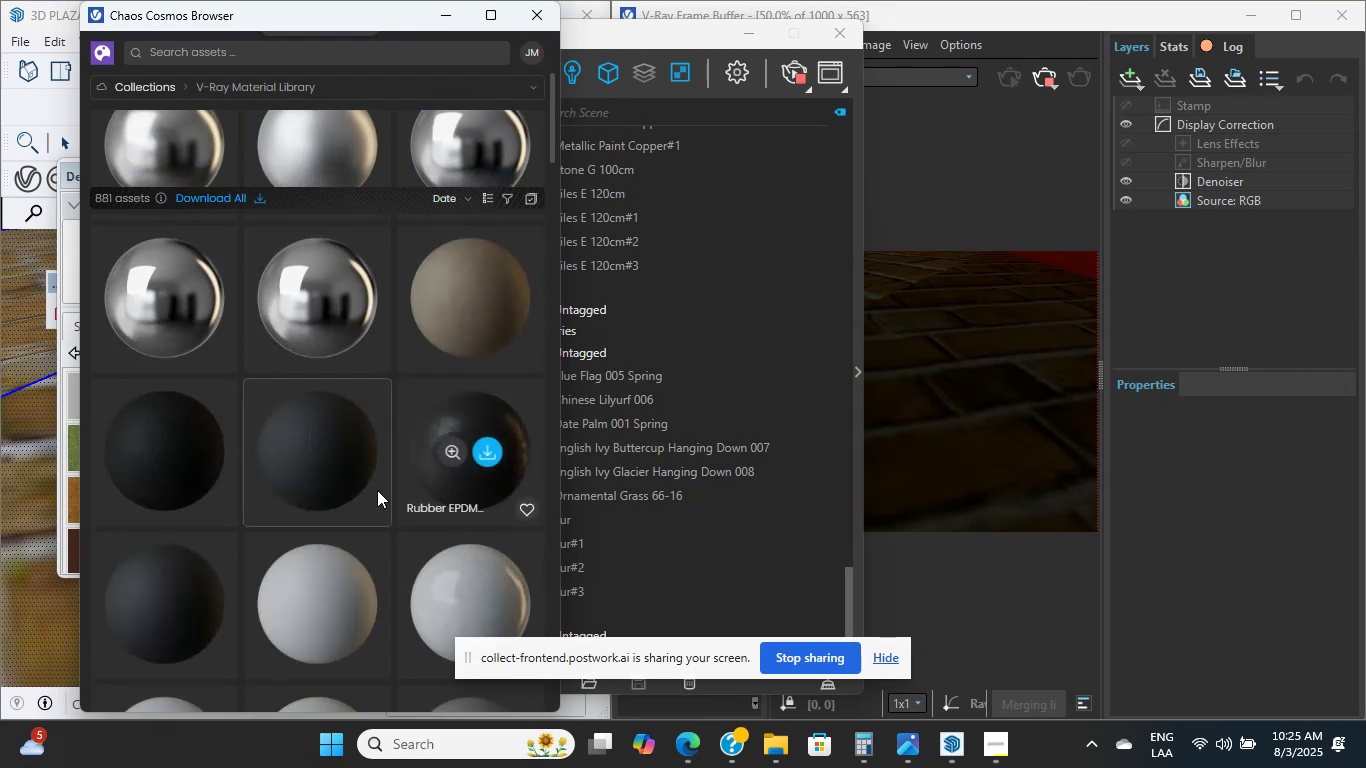 
left_click([355, 465])
 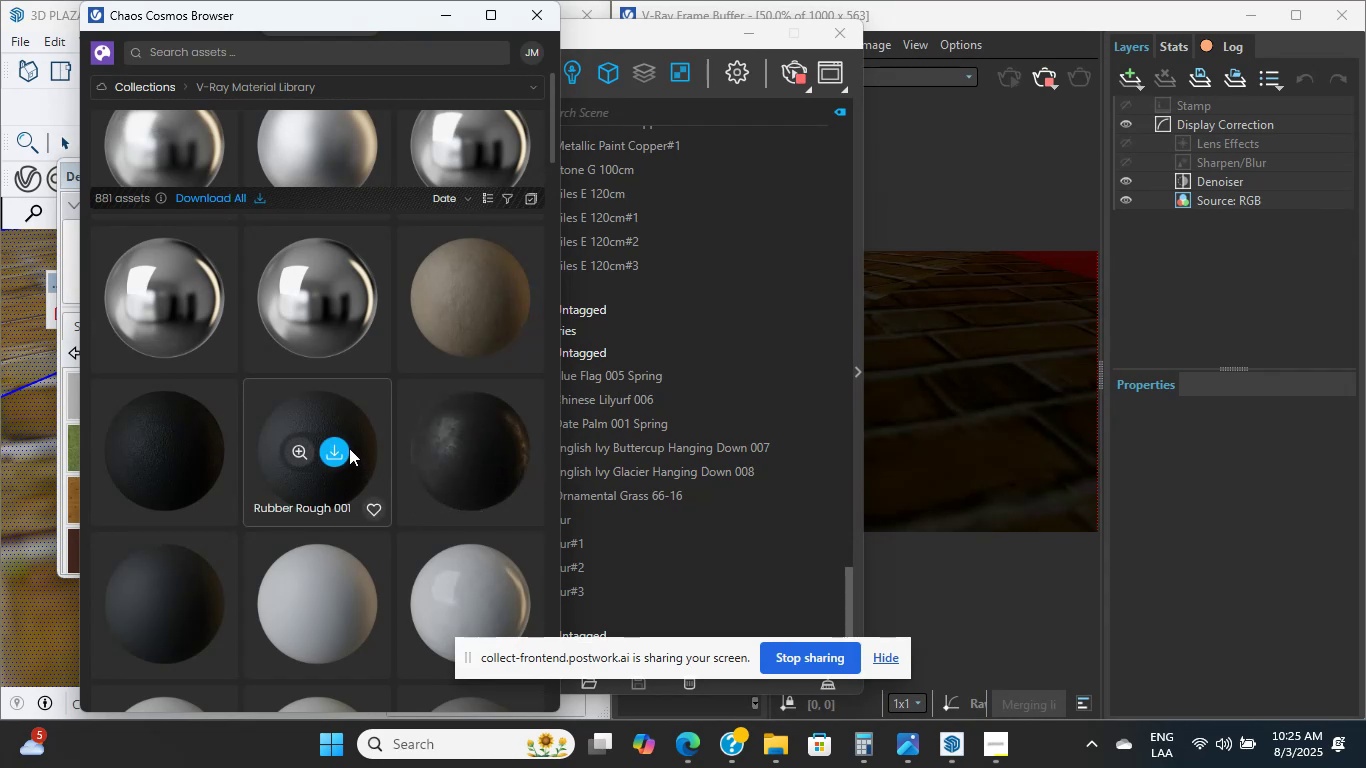 
left_click([342, 448])
 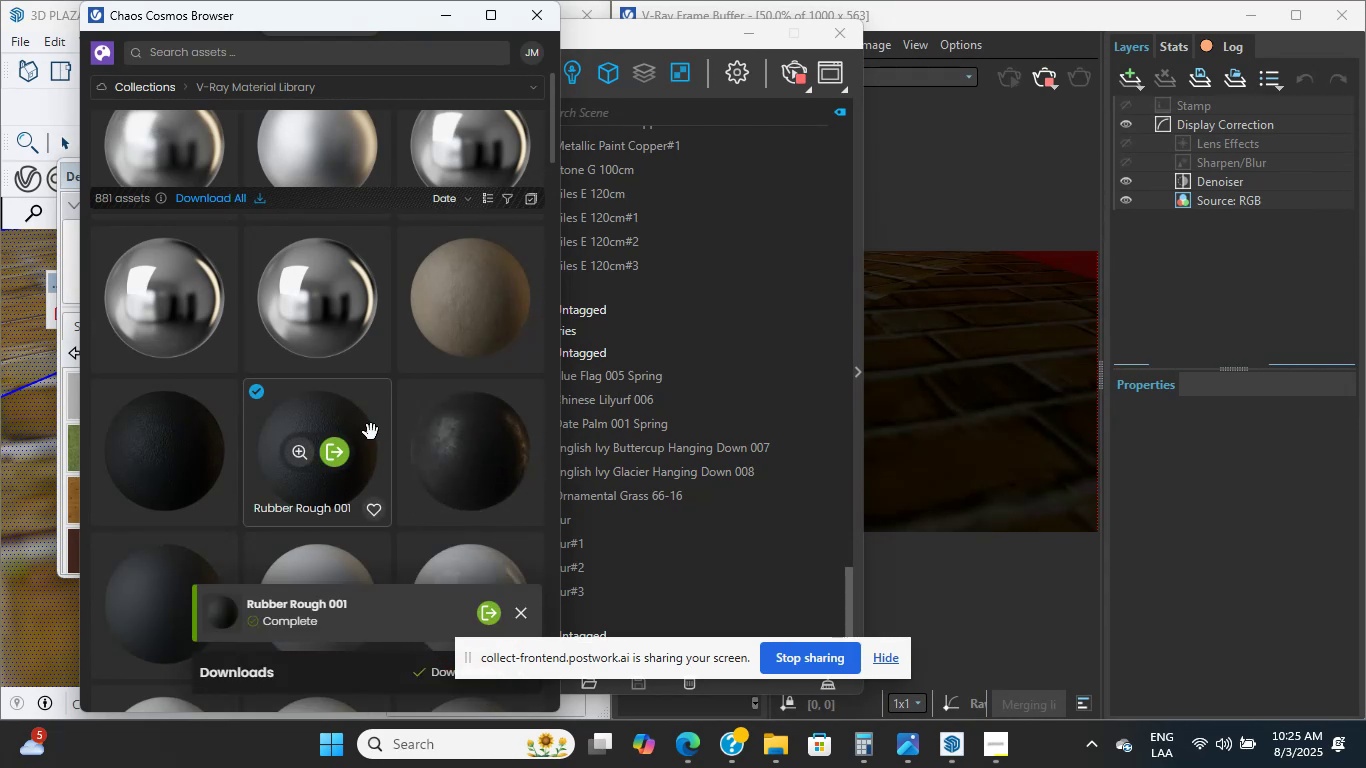 
wait(12.72)
 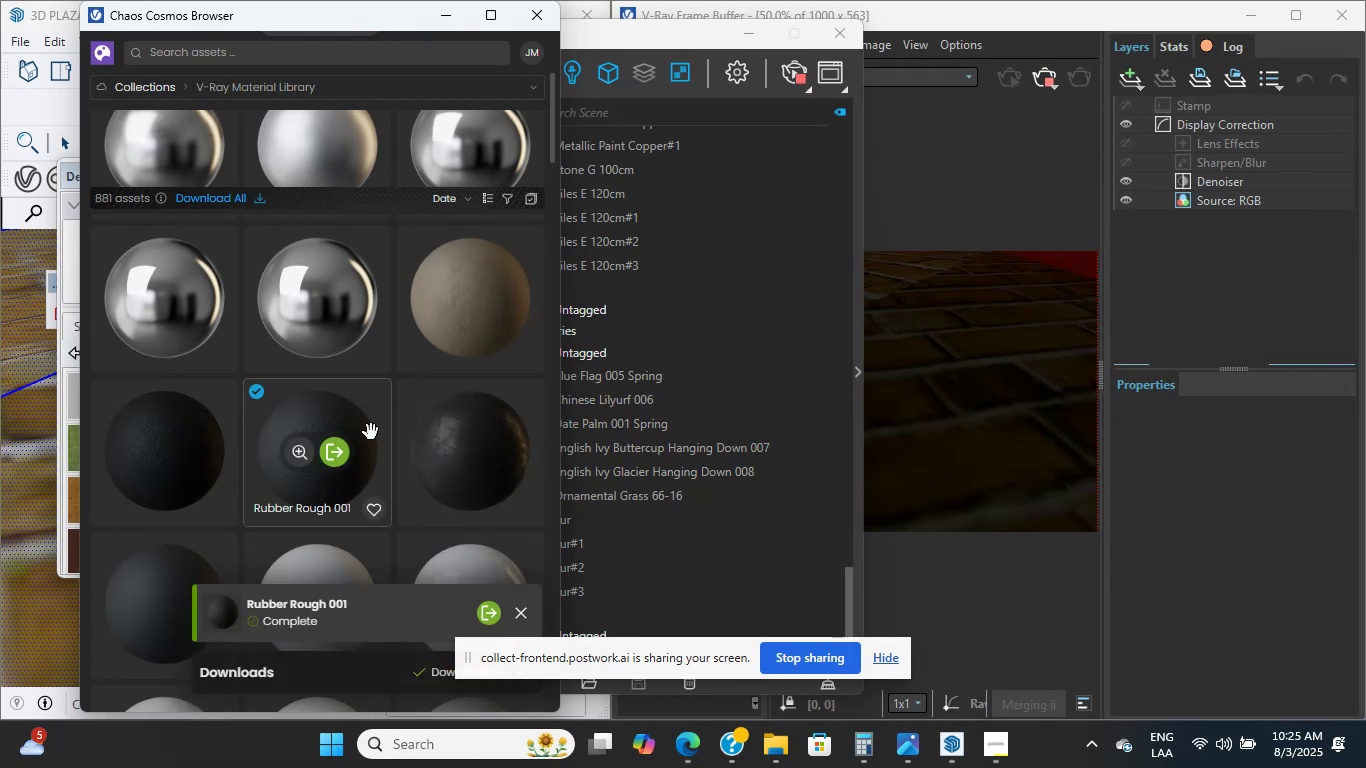 
scroll: coordinate [420, 507], scroll_direction: down, amount: 3.0
 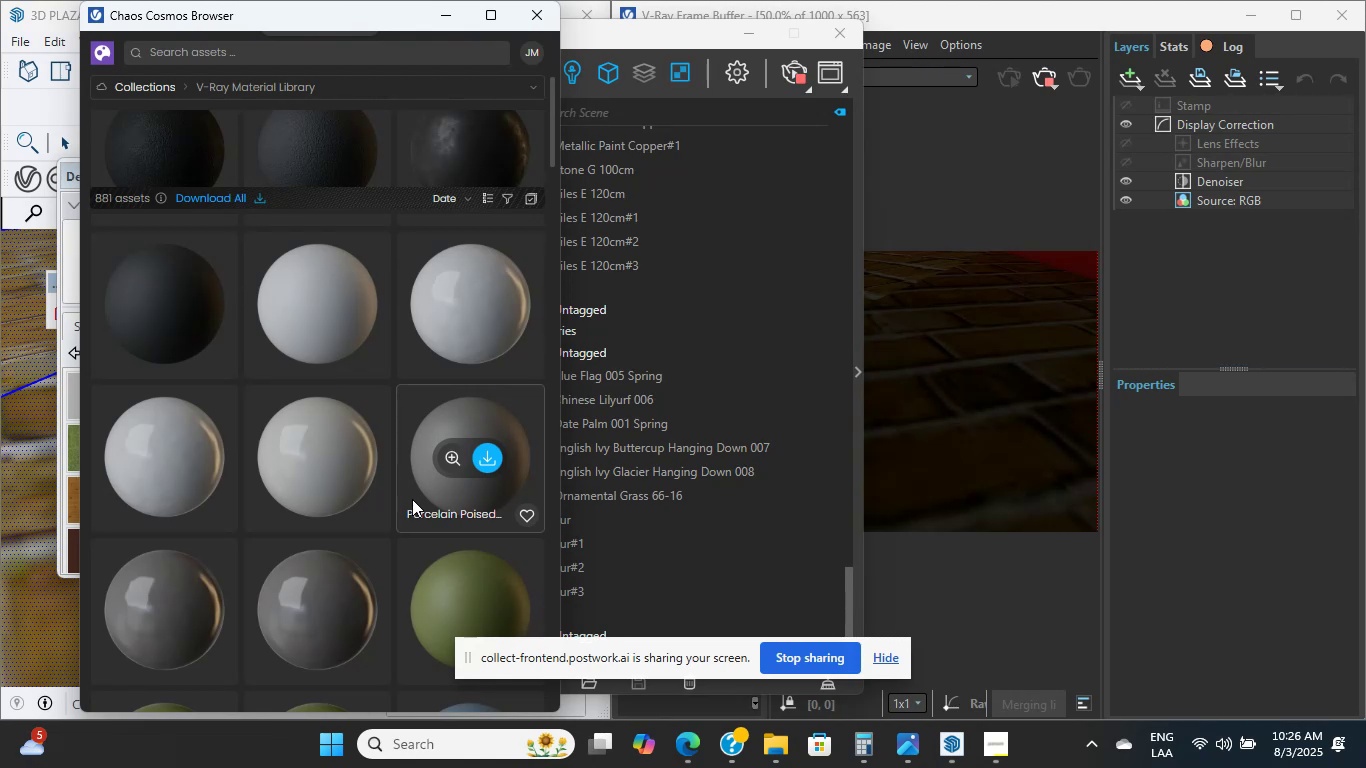 
wait(25.59)
 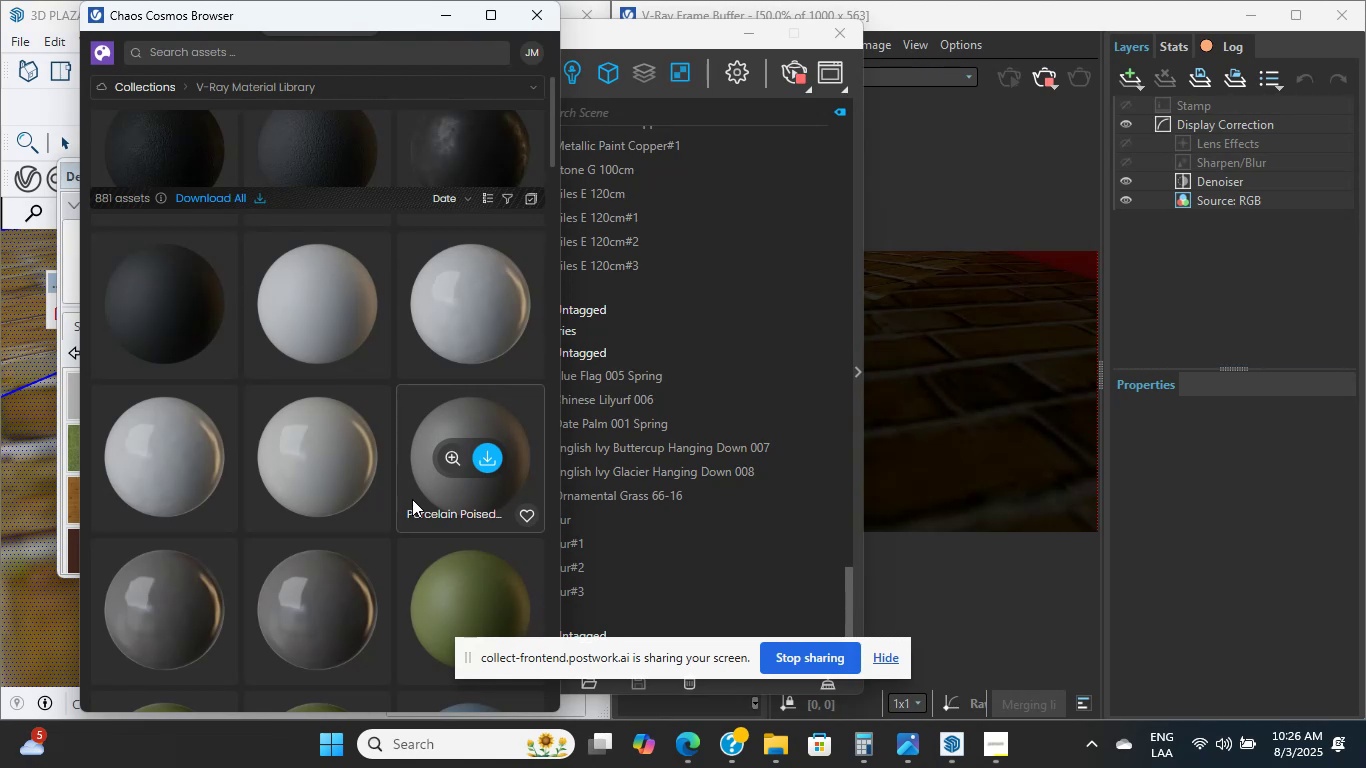 
scroll: coordinate [446, 520], scroll_direction: down, amount: 25.0
 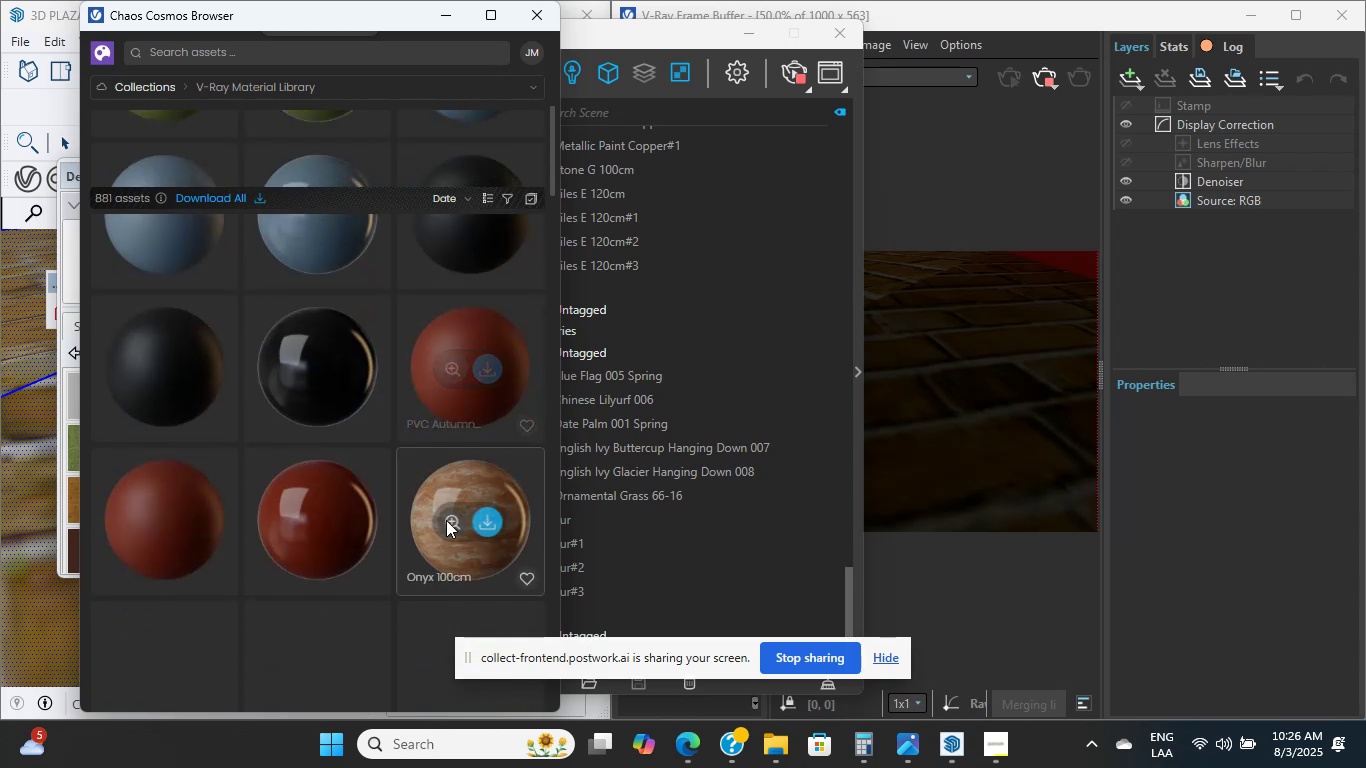 
right_click([446, 520])
 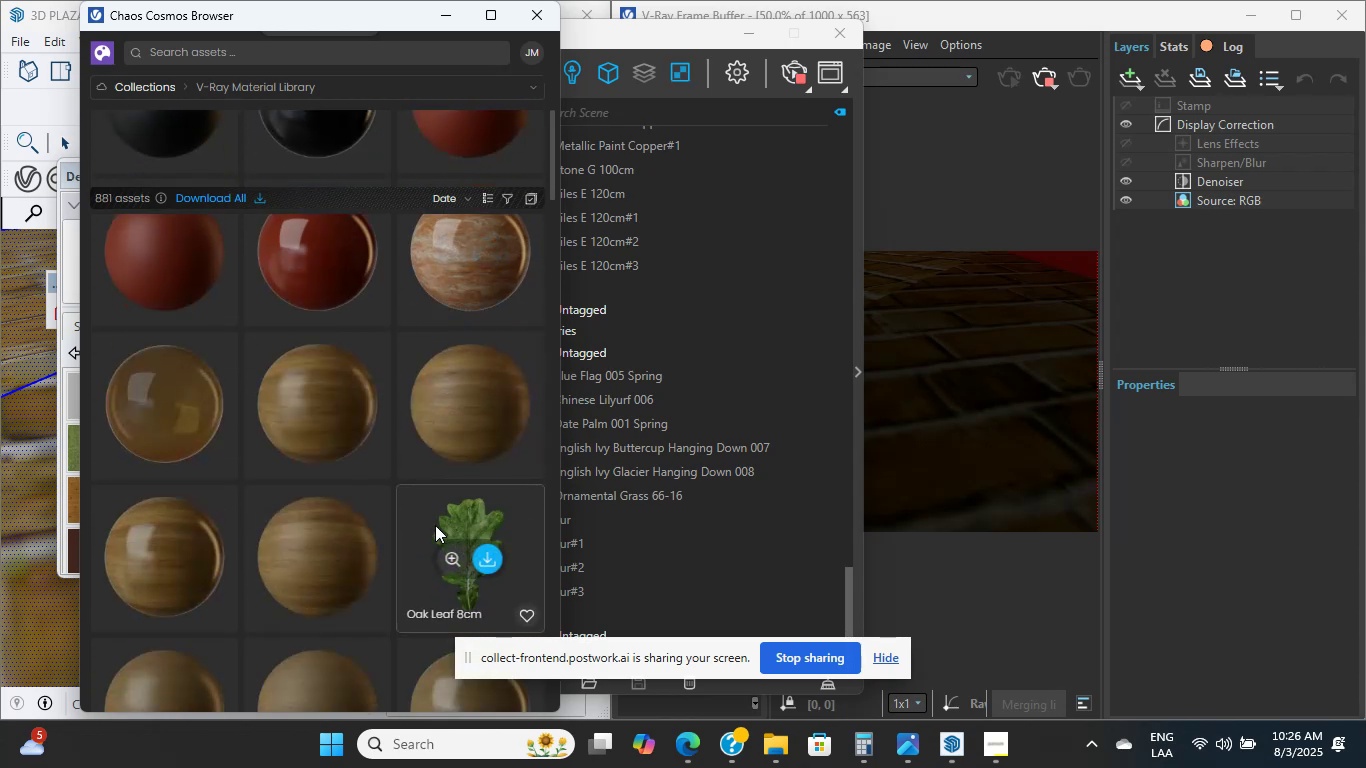 
scroll: coordinate [434, 536], scroll_direction: down, amount: 18.0
 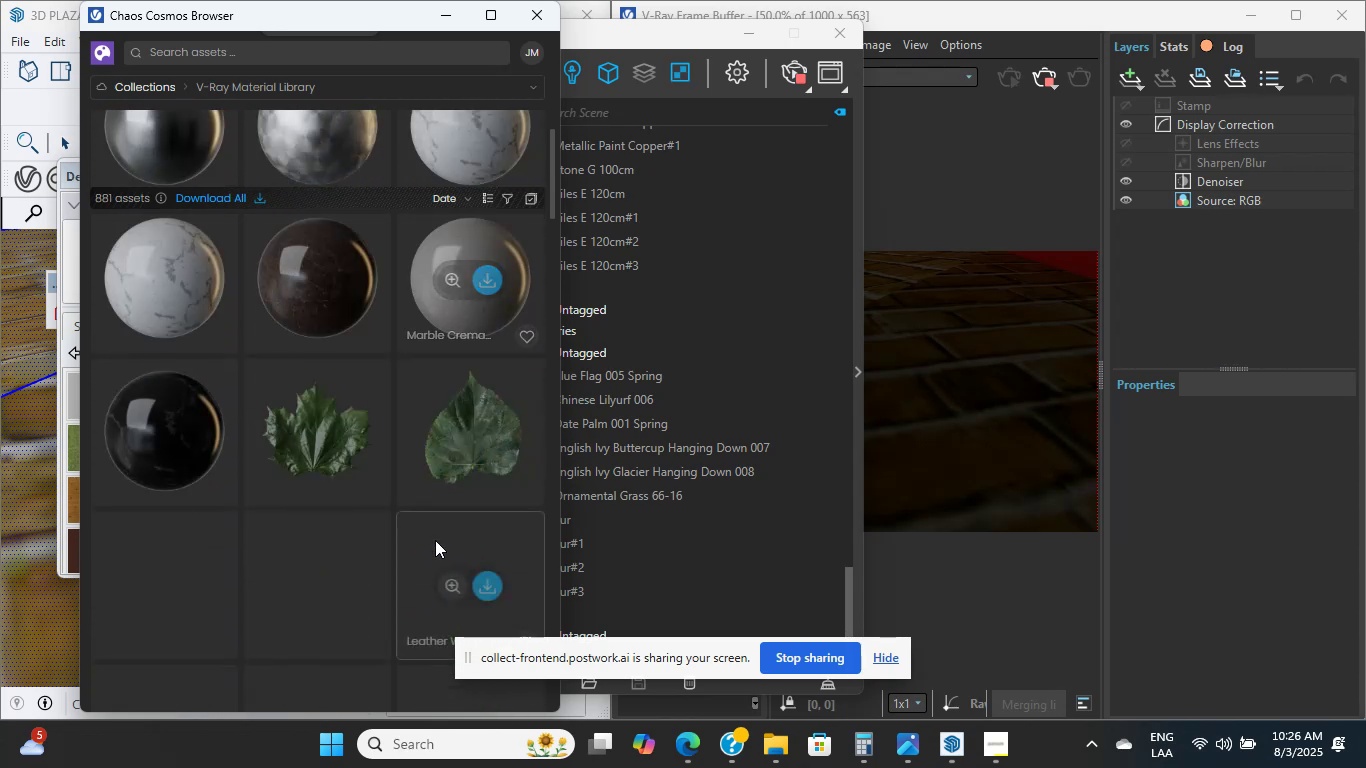 
scroll: coordinate [435, 541], scroll_direction: up, amount: 3.0
 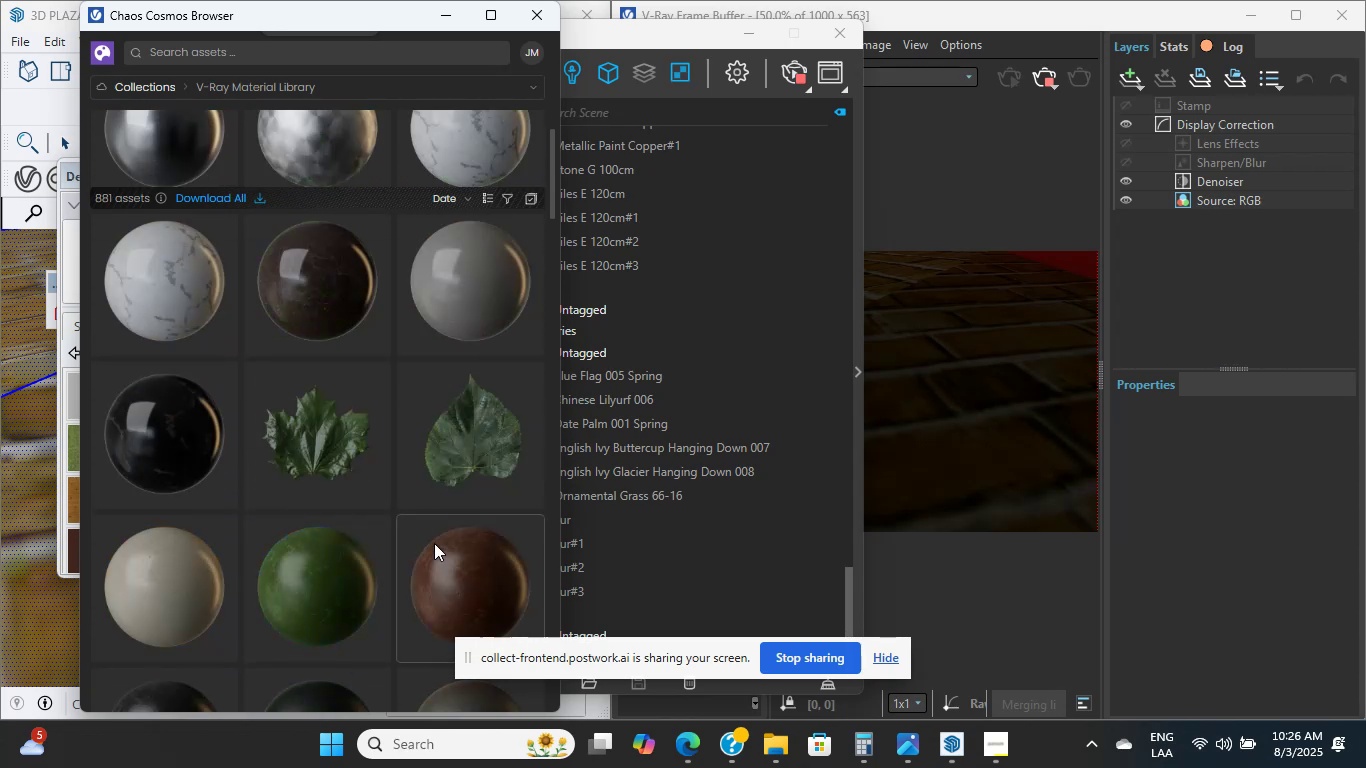 
scroll: coordinate [434, 543], scroll_direction: down, amount: 4.0
 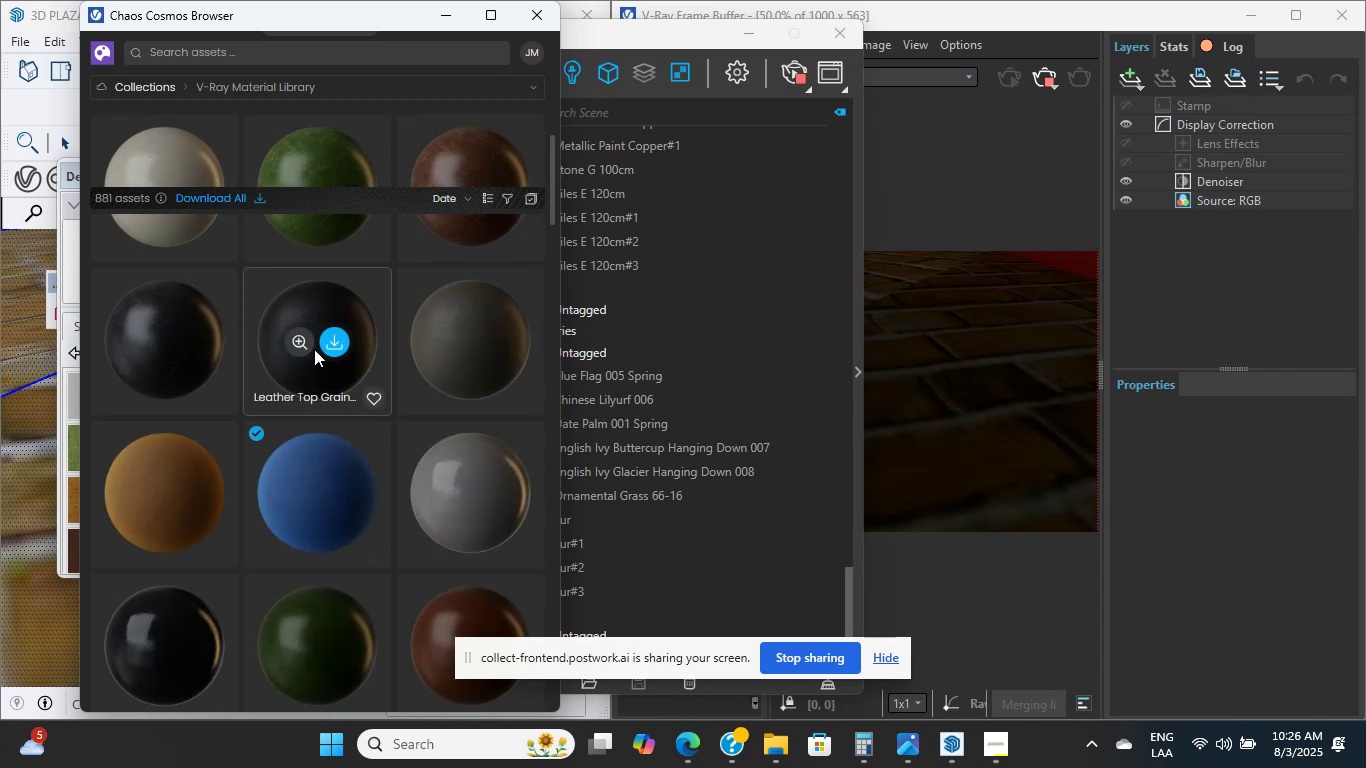 
wait(5.61)
 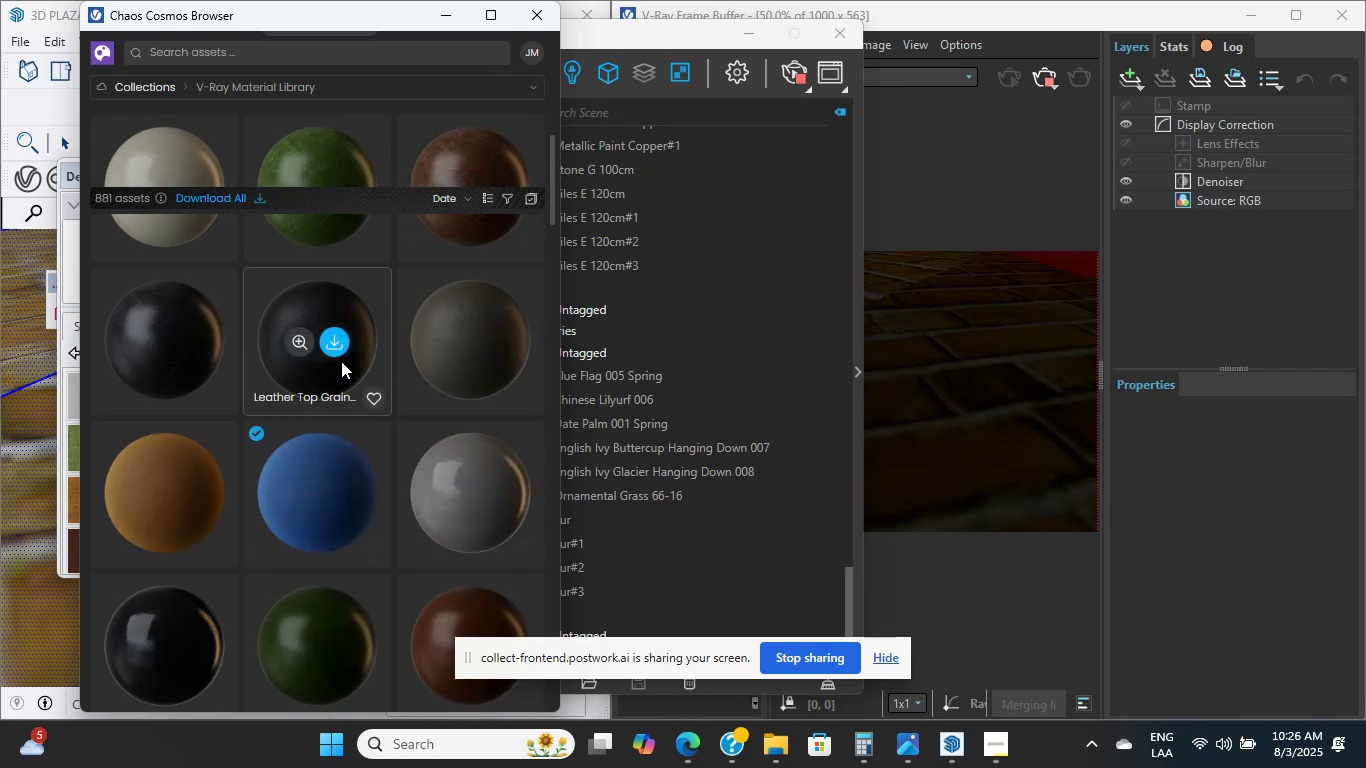 
scroll: coordinate [360, 412], scroll_direction: down, amount: 3.0
 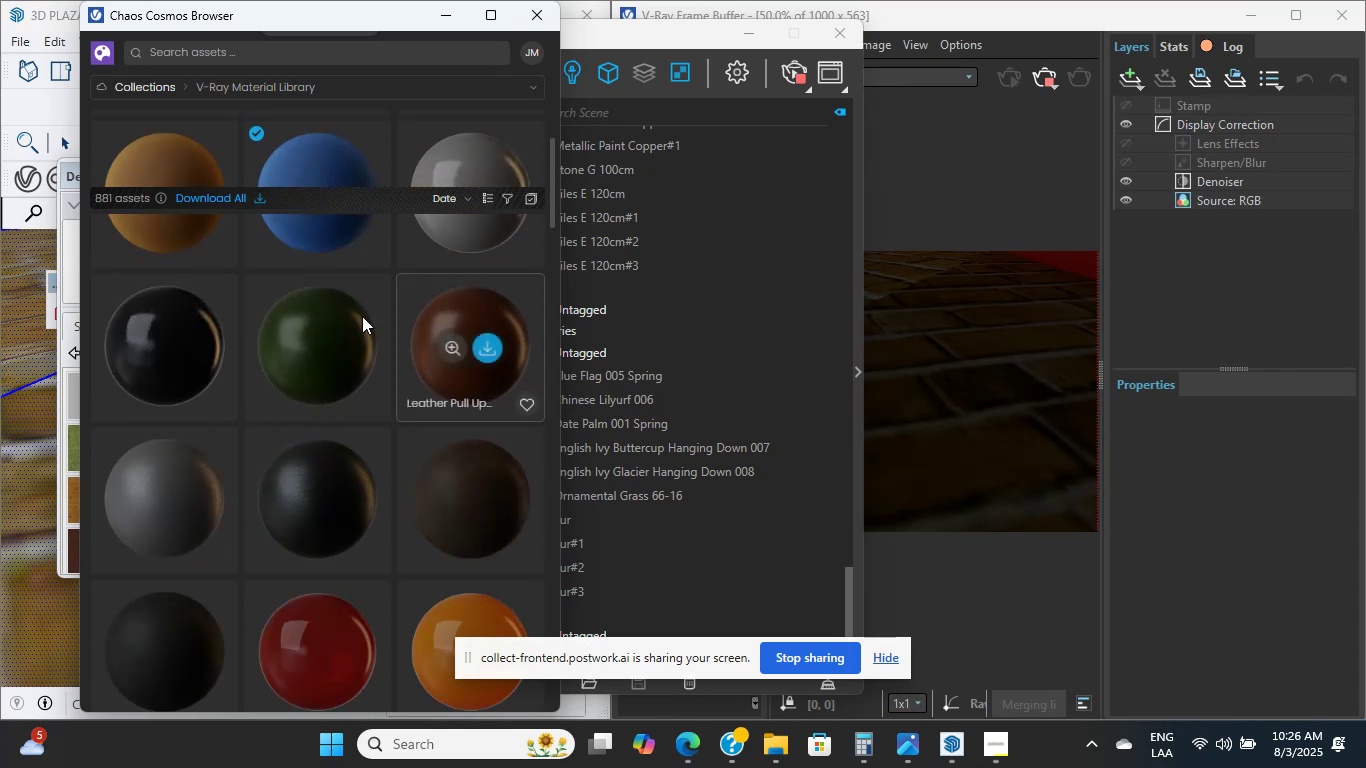 
scroll: coordinate [364, 264], scroll_direction: up, amount: 1.0
 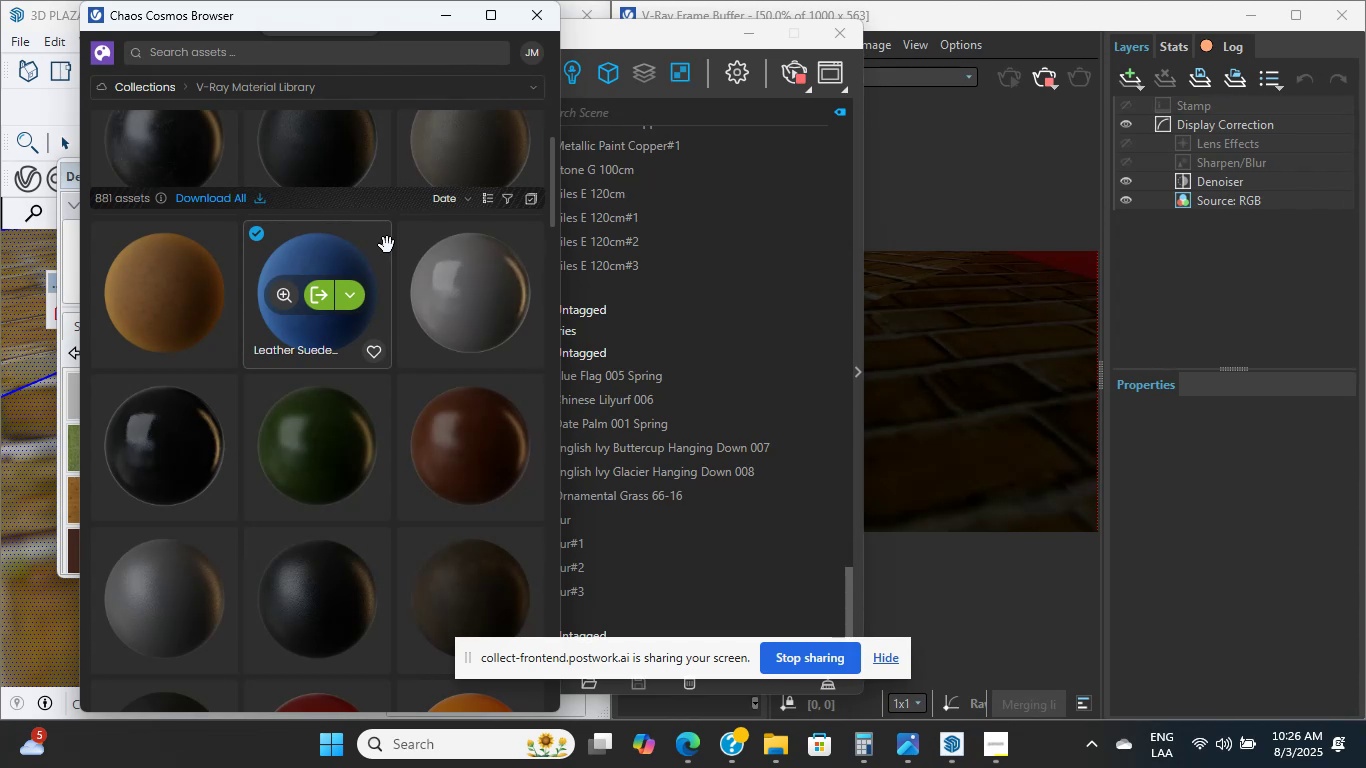 
wait(12.09)
 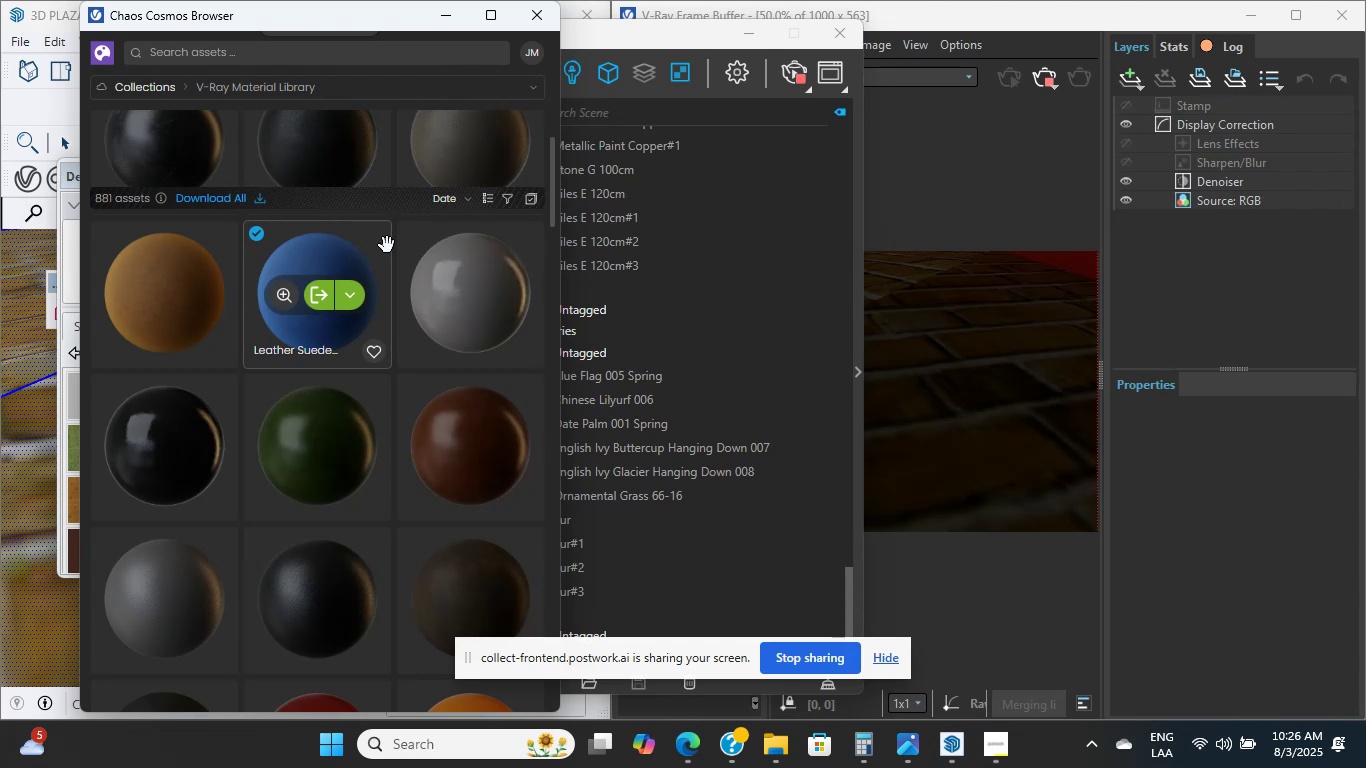 
scroll: coordinate [850, 192], scroll_direction: down, amount: 3.0
 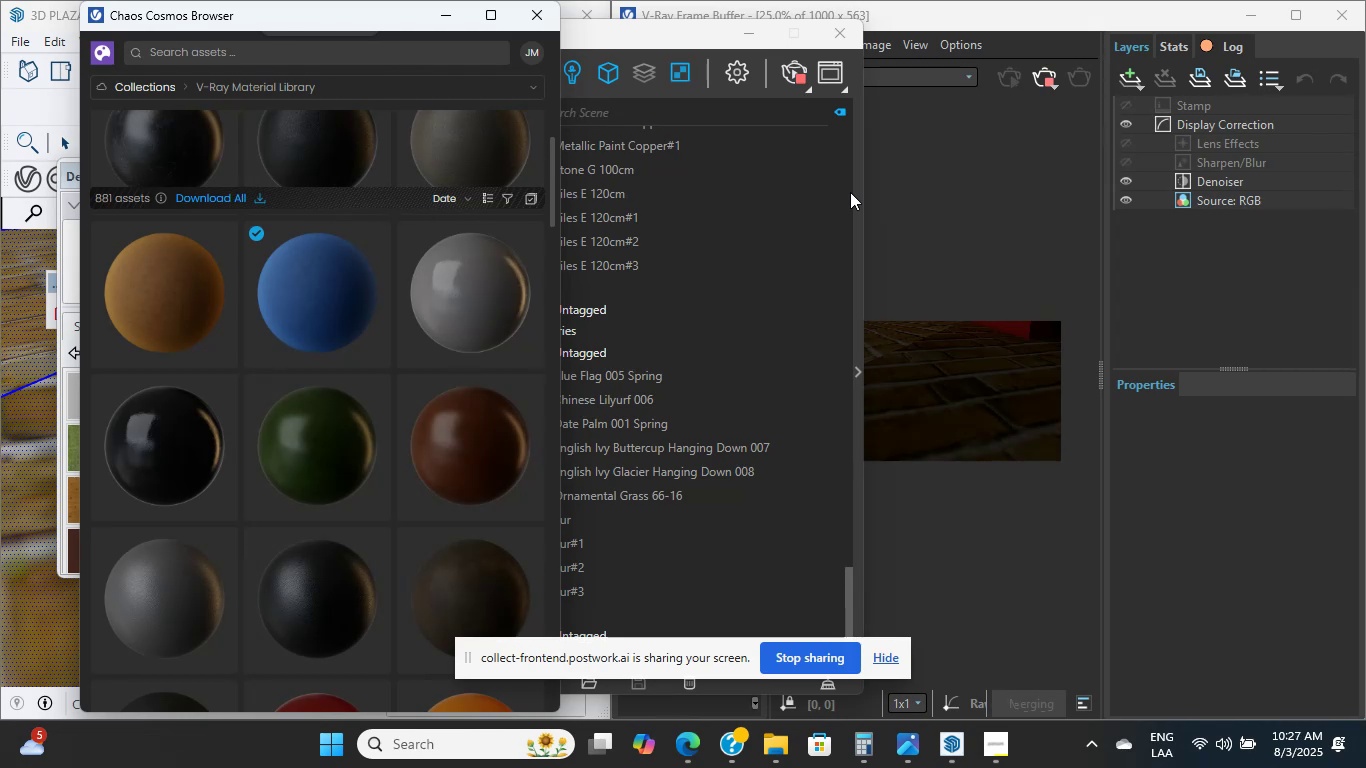 
wait(10.26)
 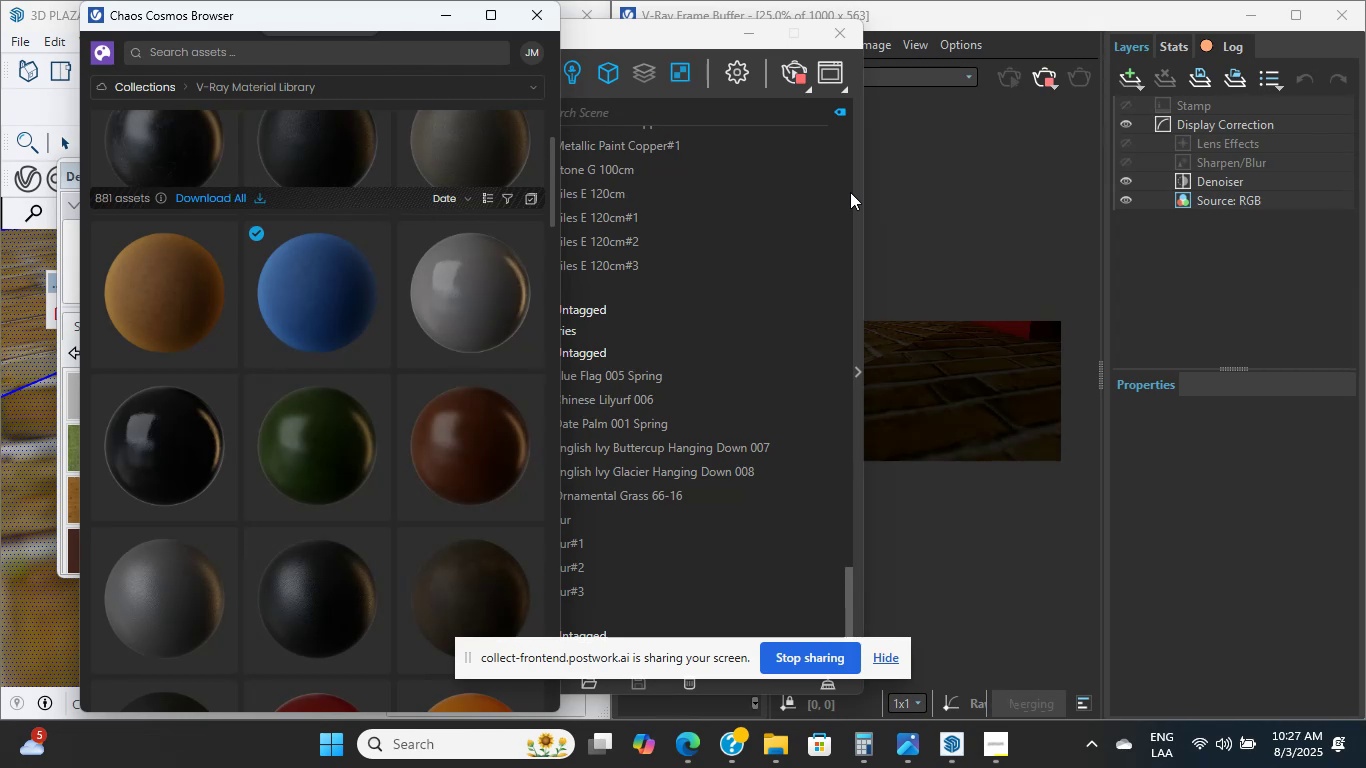 
scroll: coordinate [400, 497], scroll_direction: down, amount: 11.0
 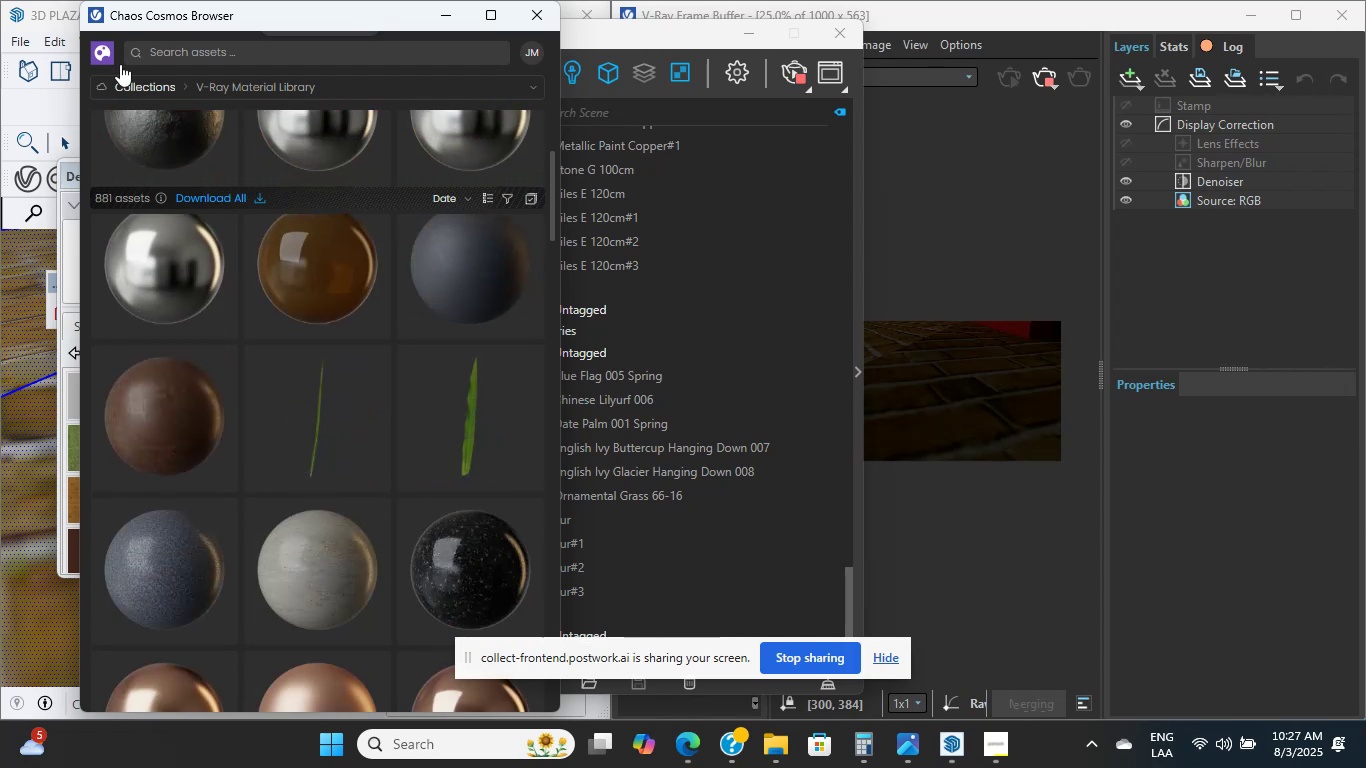 
wait(5.29)
 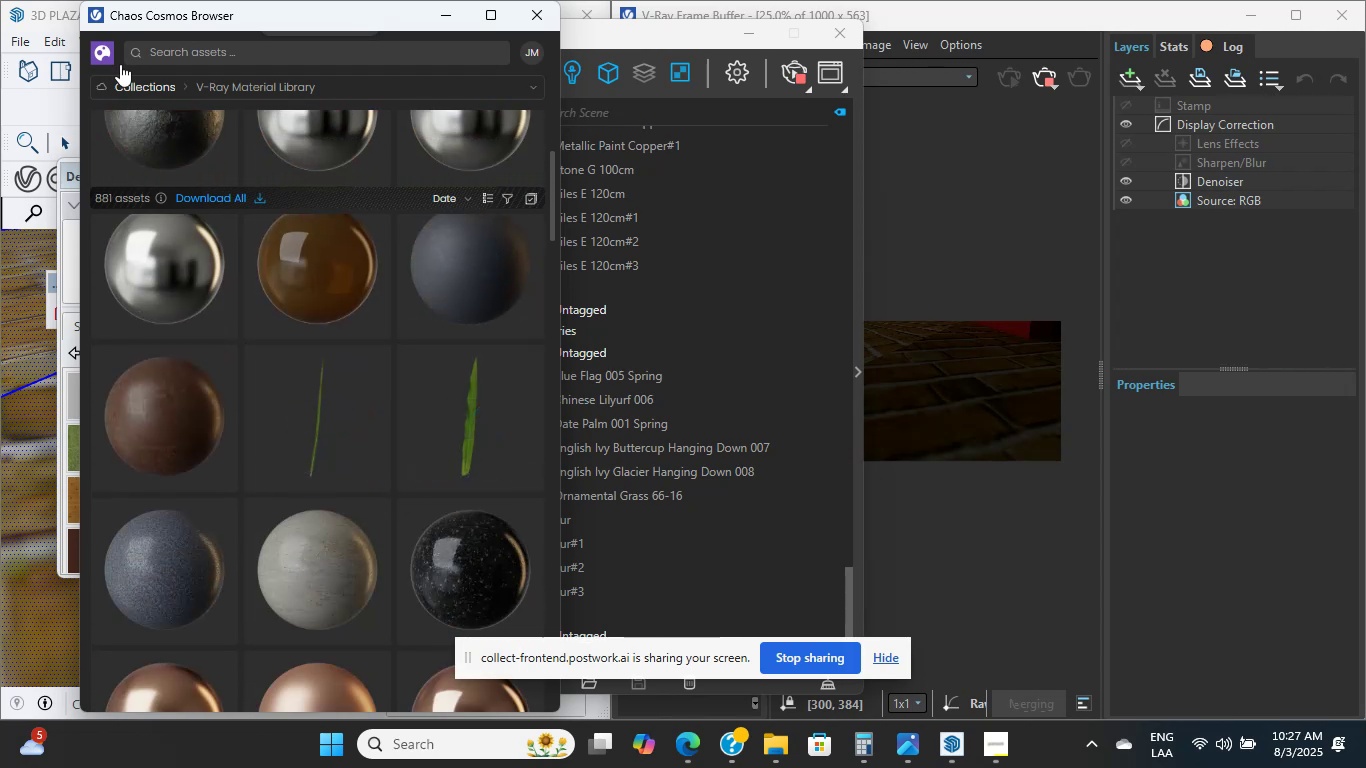 
left_click_drag(start_coordinate=[287, 10], to_coordinate=[869, 275])
 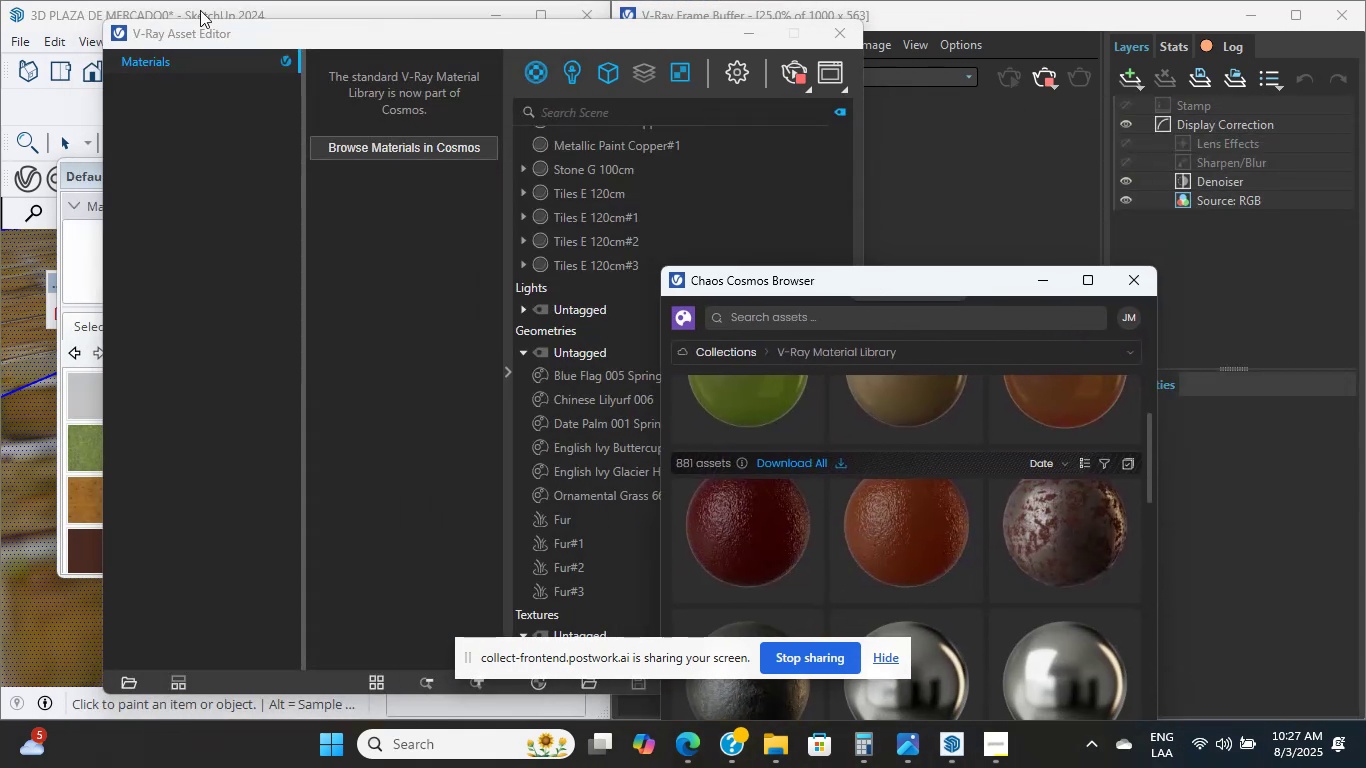 
left_click_drag(start_coordinate=[233, 27], to_coordinate=[185, 420])
 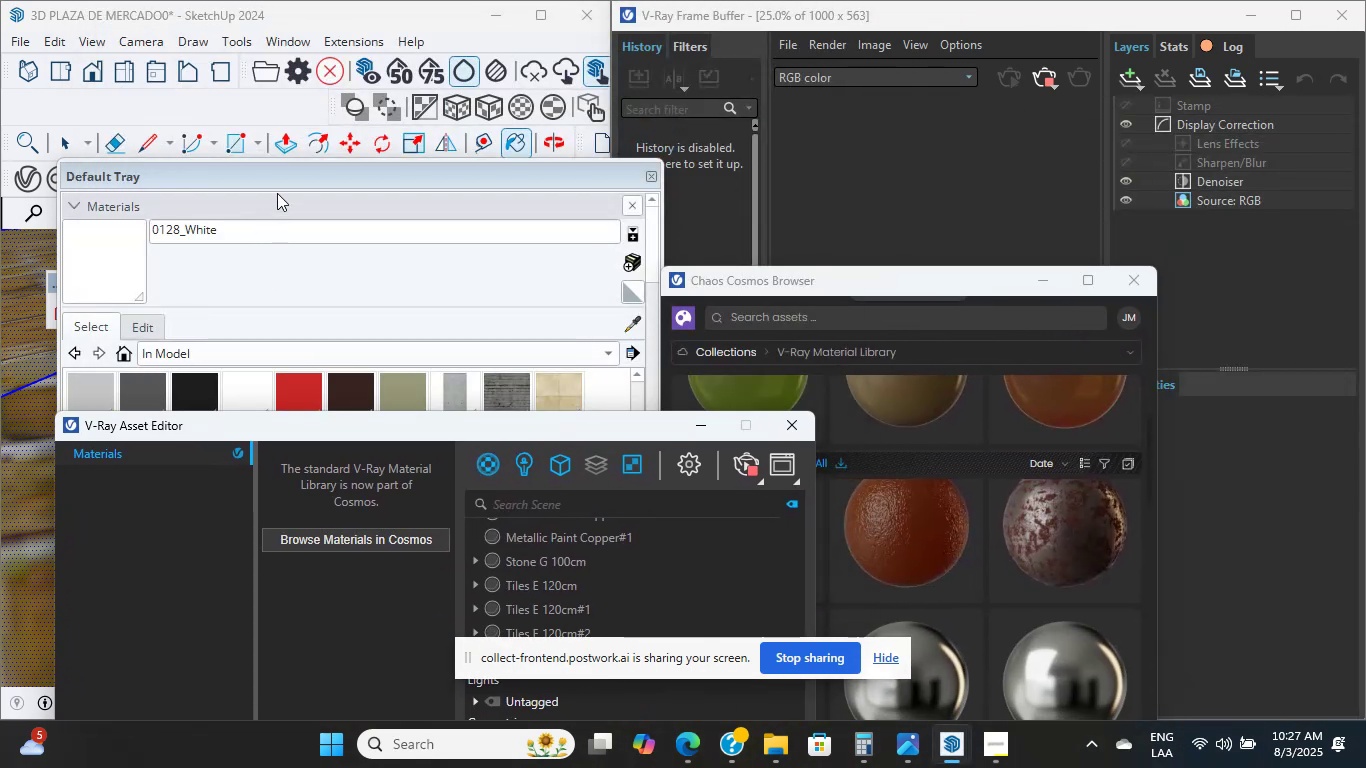 
left_click_drag(start_coordinate=[288, 156], to_coordinate=[328, 246])
 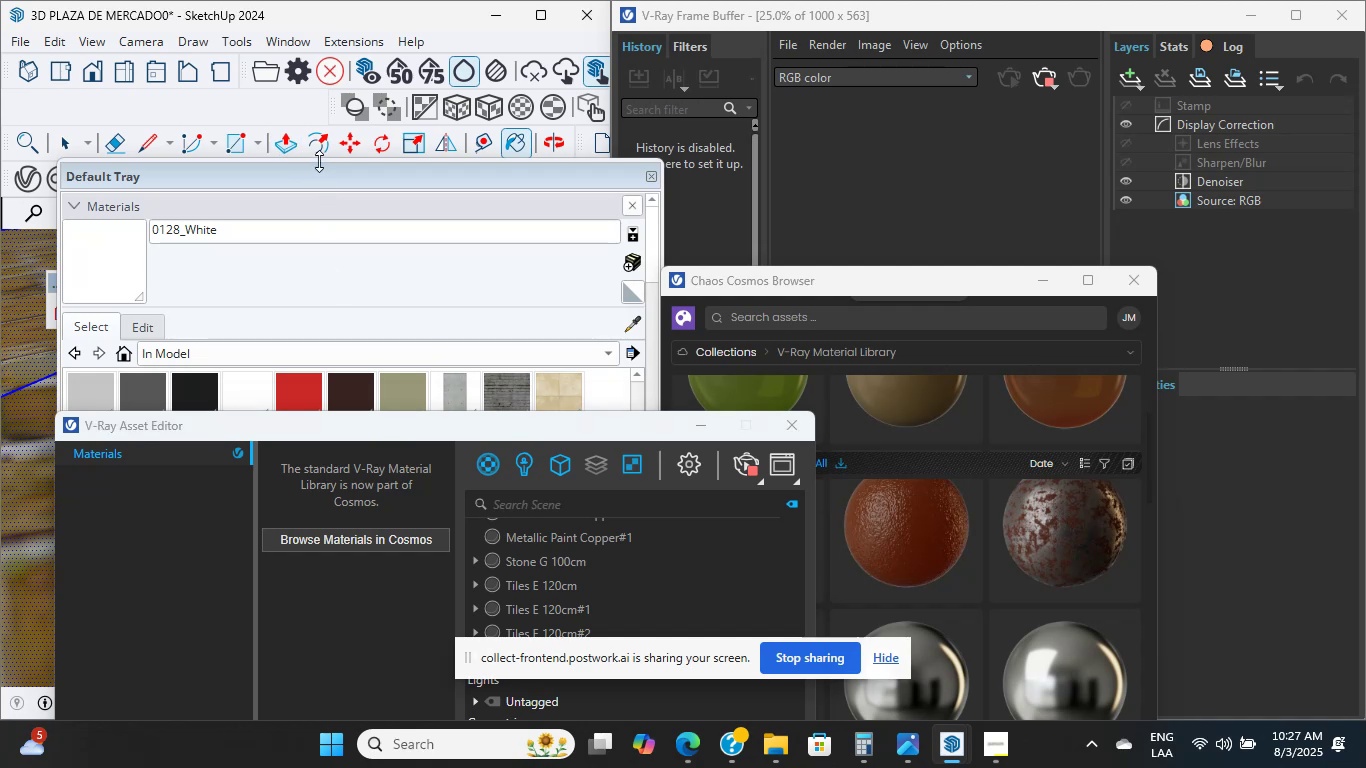 
left_click_drag(start_coordinate=[319, 157], to_coordinate=[327, 178])
 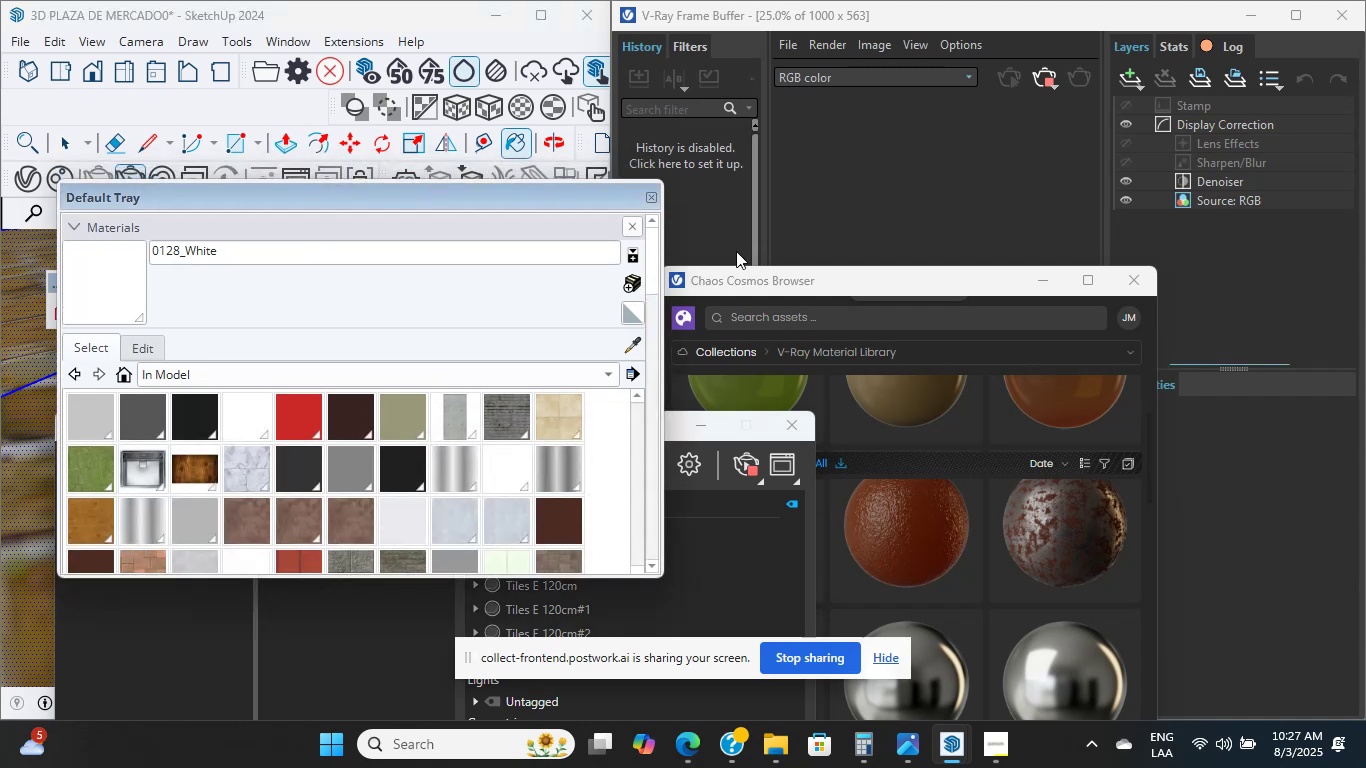 
left_click_drag(start_coordinate=[788, 279], to_coordinate=[640, 7])
 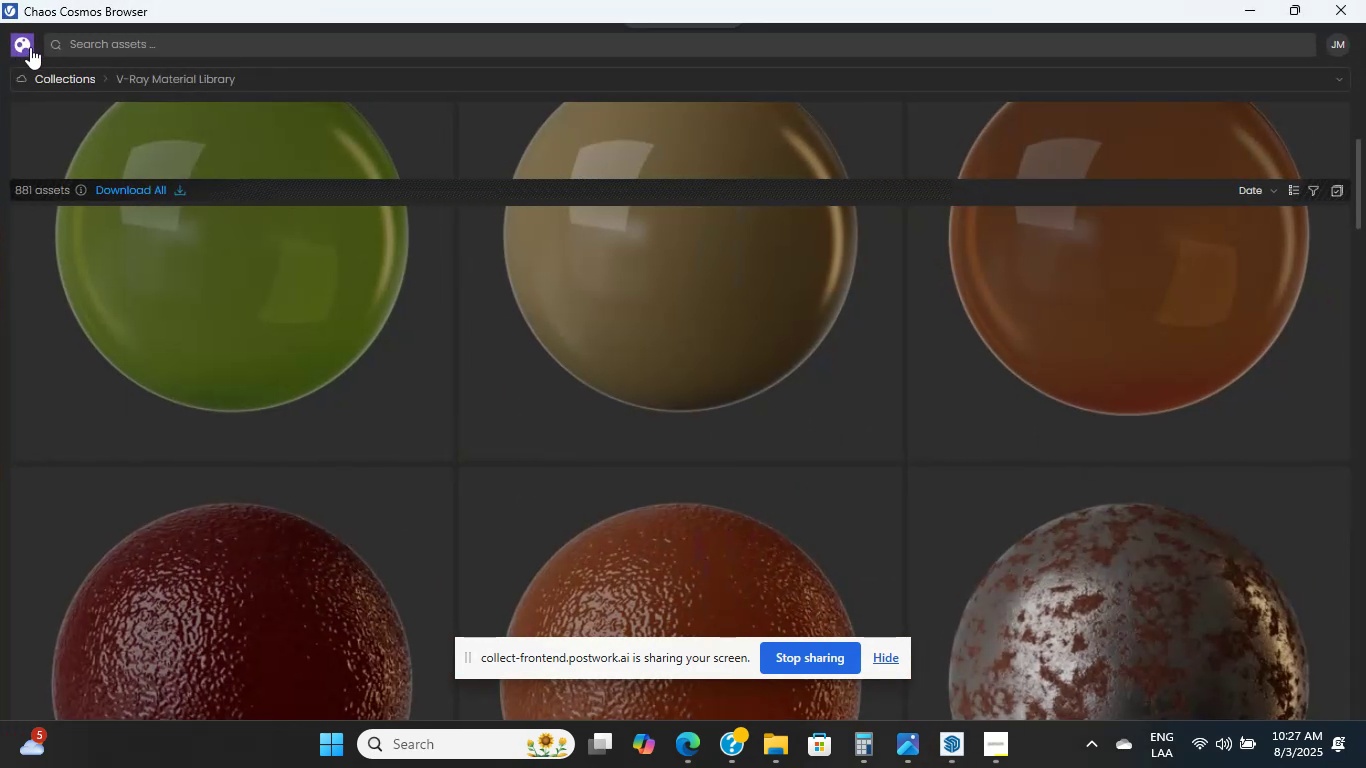 
left_click([18, 46])
 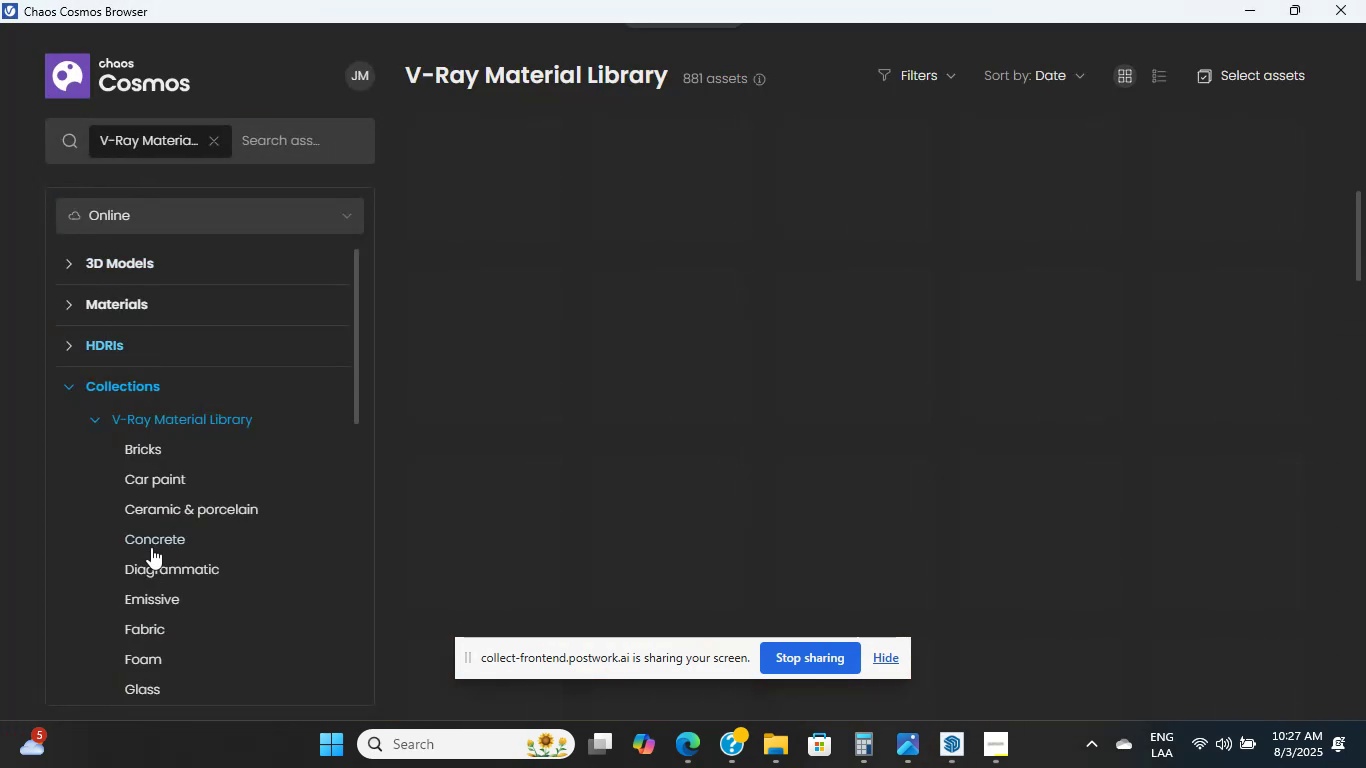 
scroll: coordinate [169, 642], scroll_direction: down, amount: 3.0
 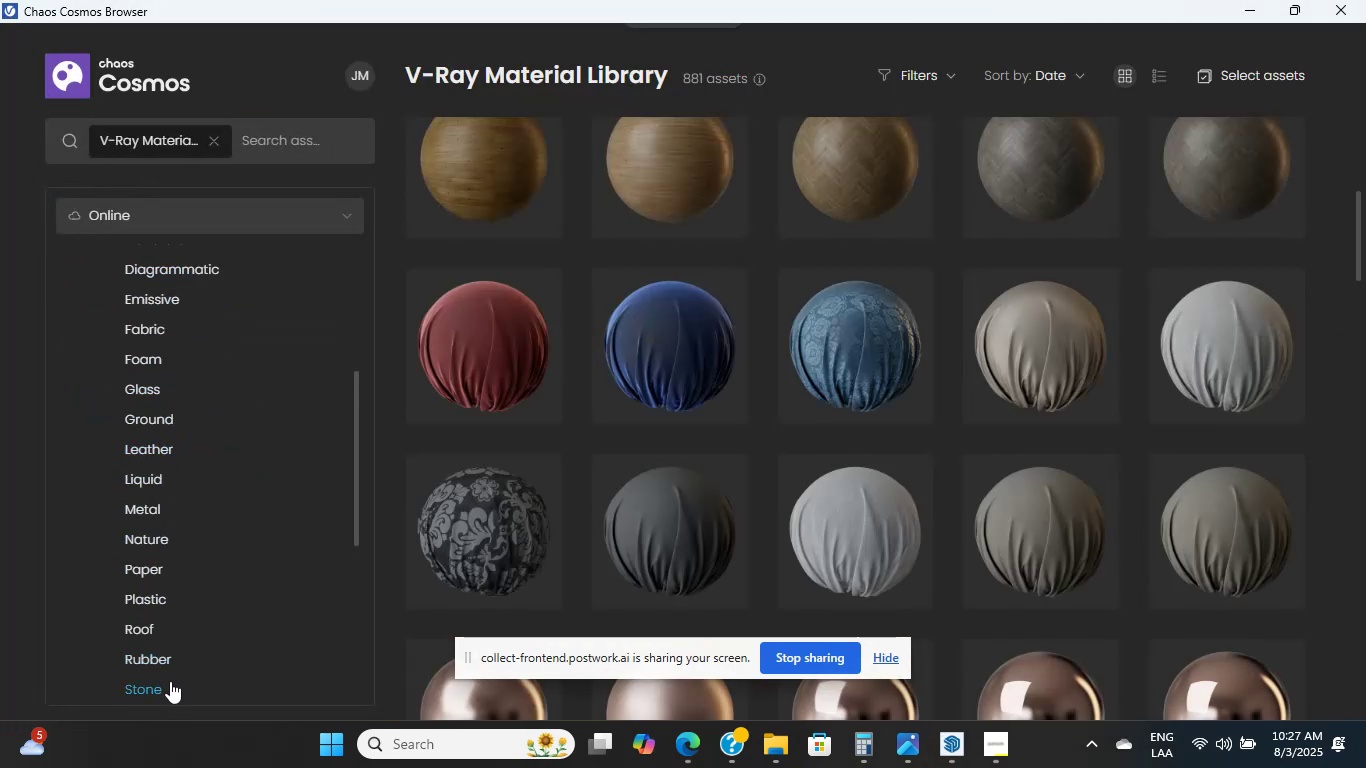 
left_click([170, 681])
 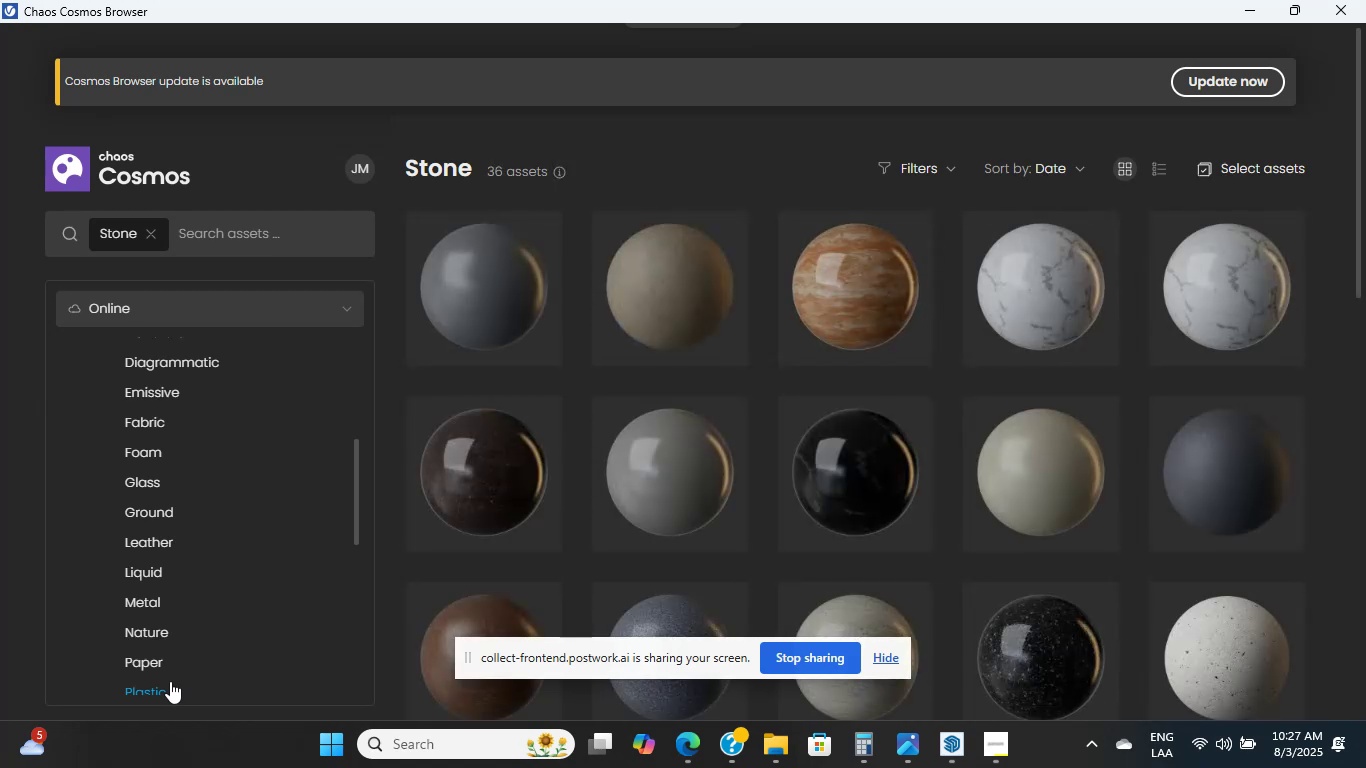 
wait(6.99)
 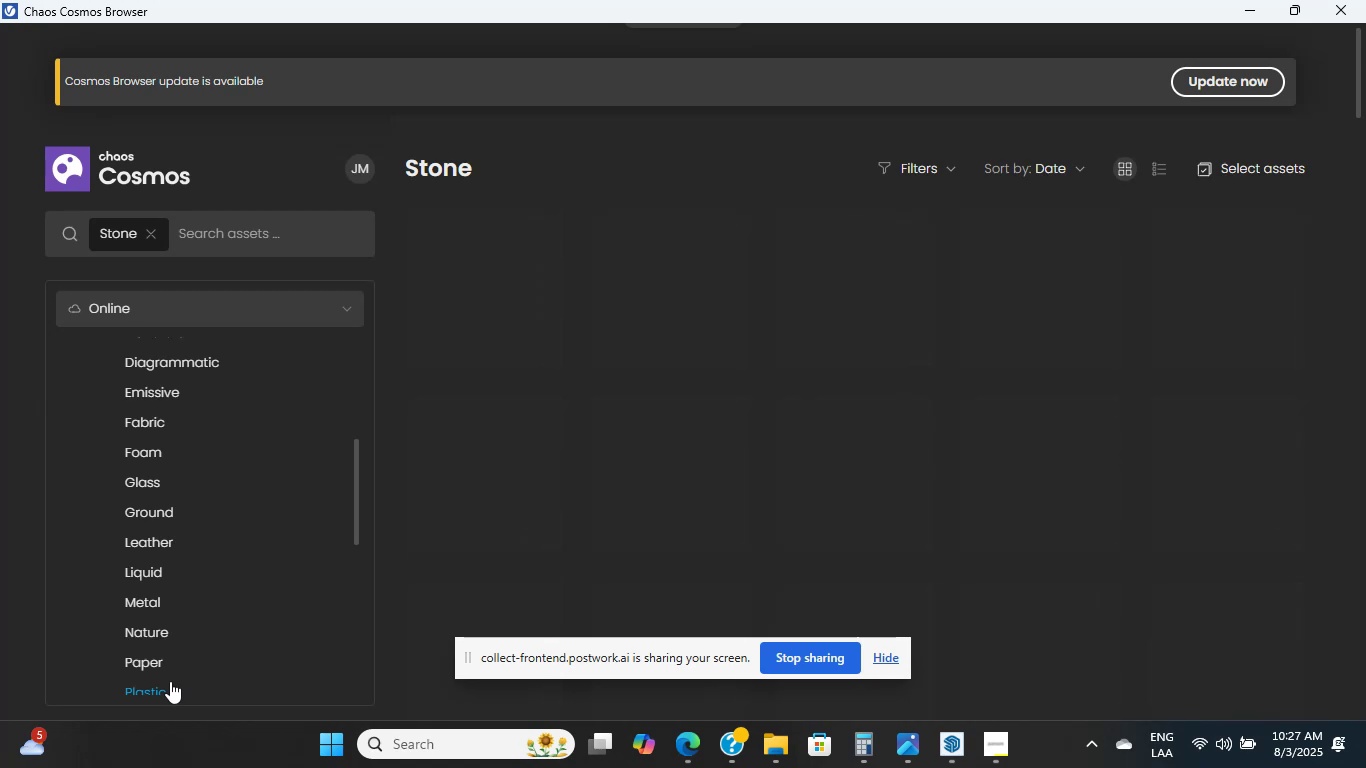 
scroll: coordinate [709, 348], scroll_direction: down, amount: 13.0
 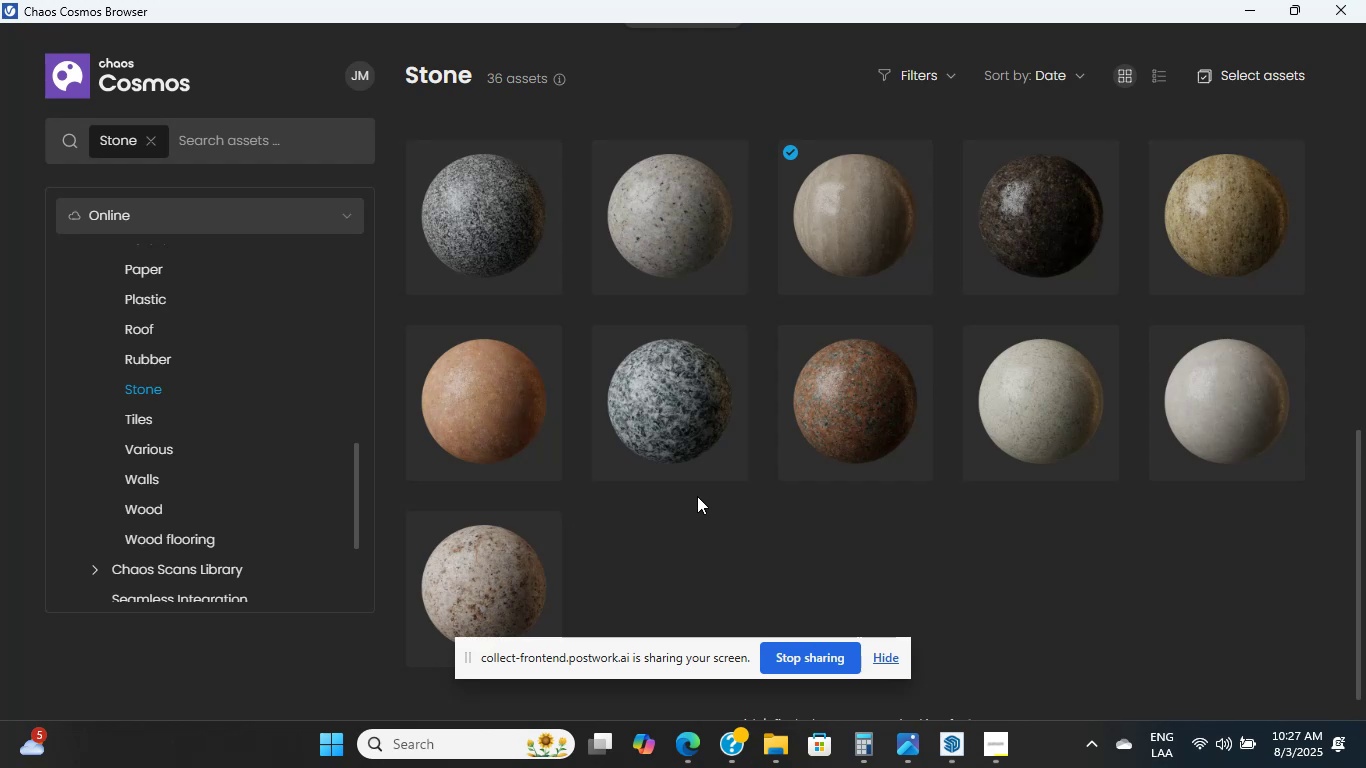 
scroll: coordinate [697, 496], scroll_direction: up, amount: 2.0
 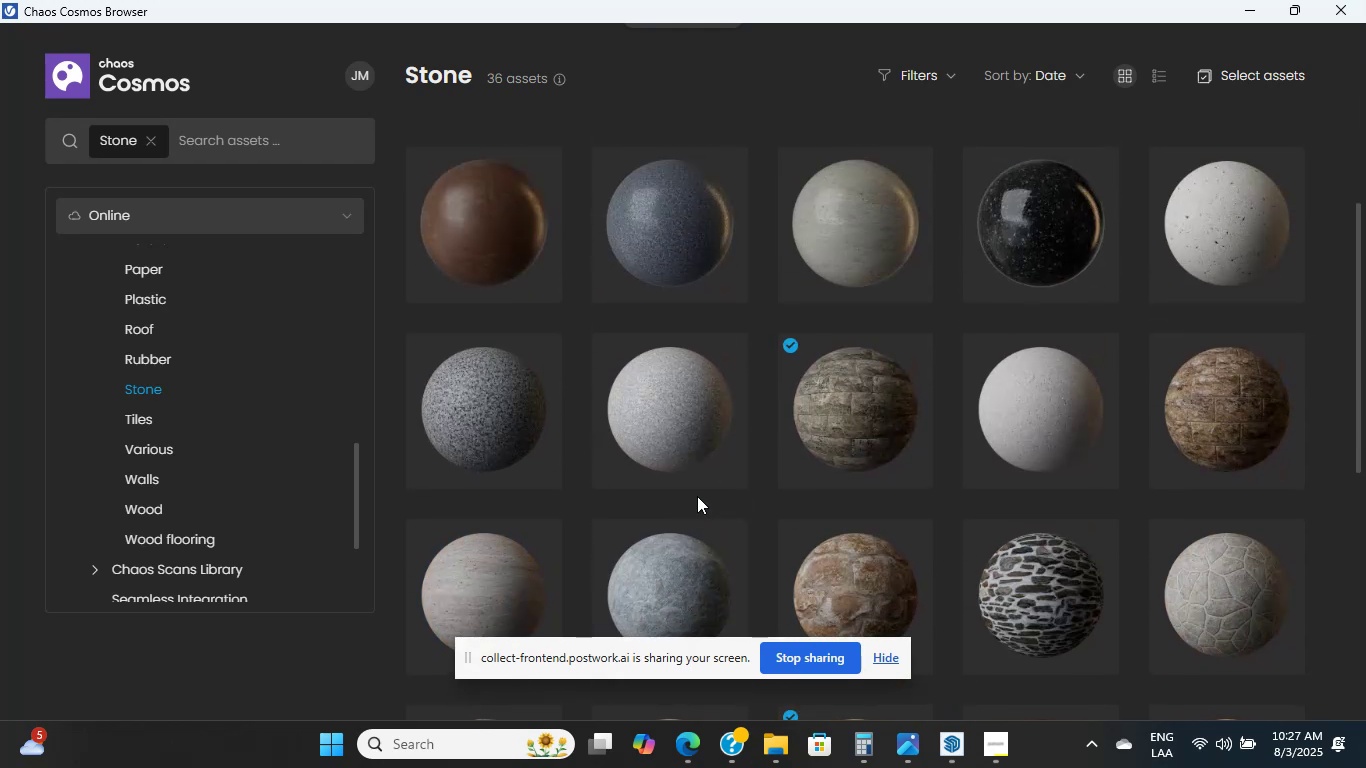 
scroll: coordinate [697, 496], scroll_direction: down, amount: 3.0
 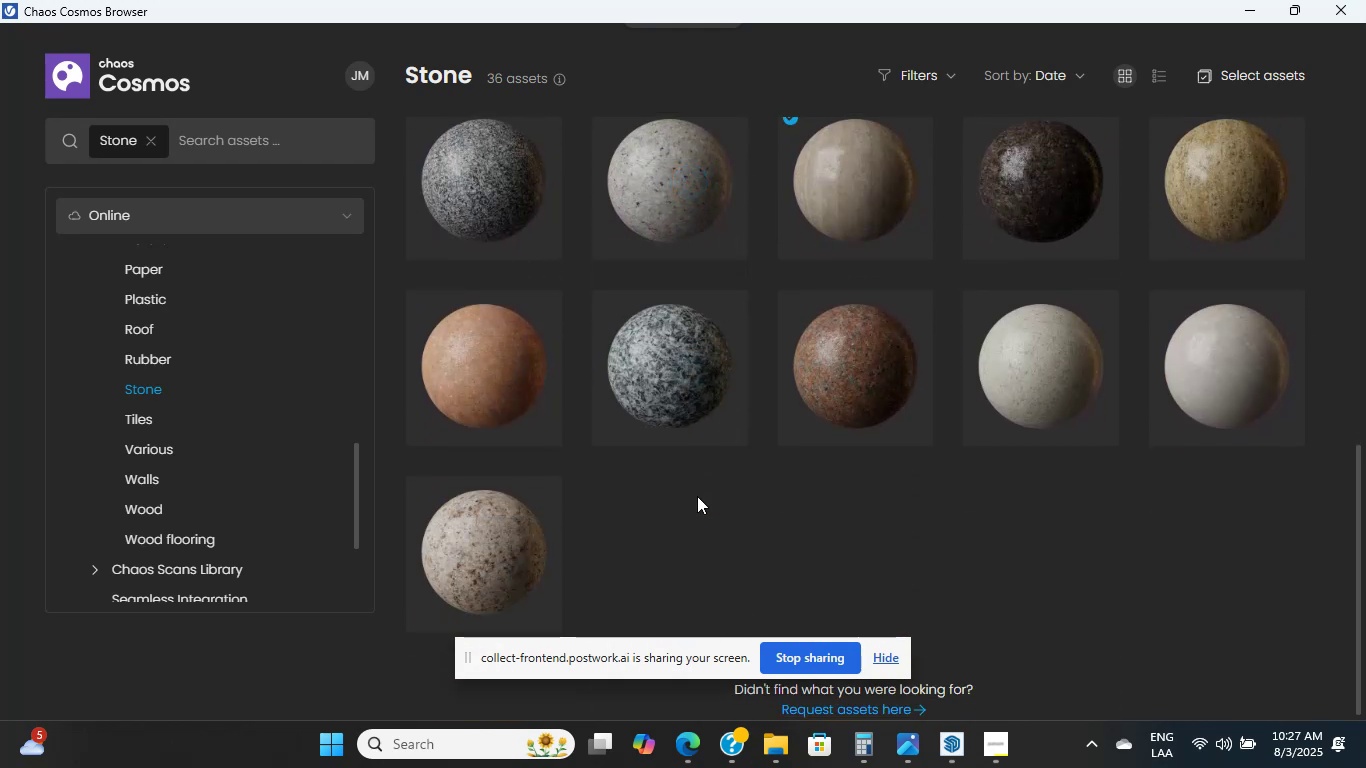 
scroll: coordinate [697, 496], scroll_direction: up, amount: 5.0
 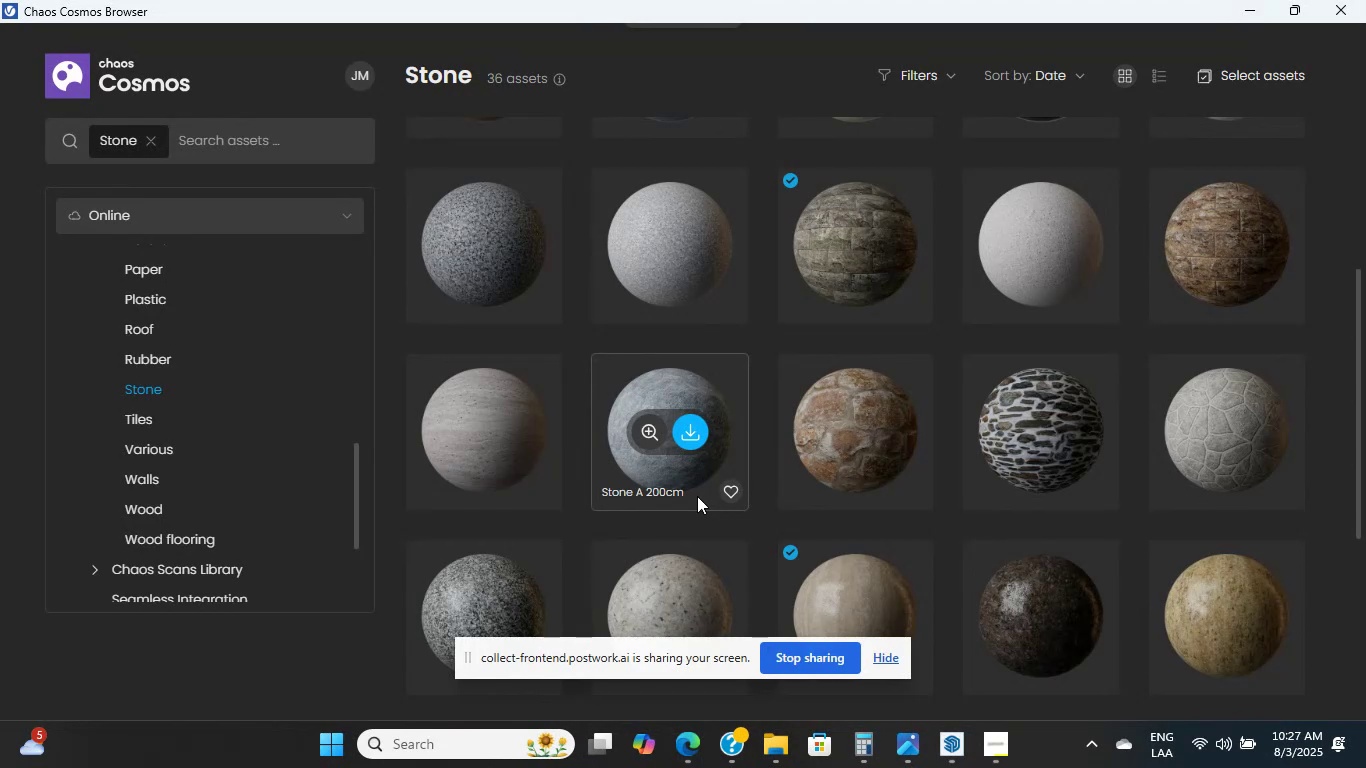 
wait(7.04)
 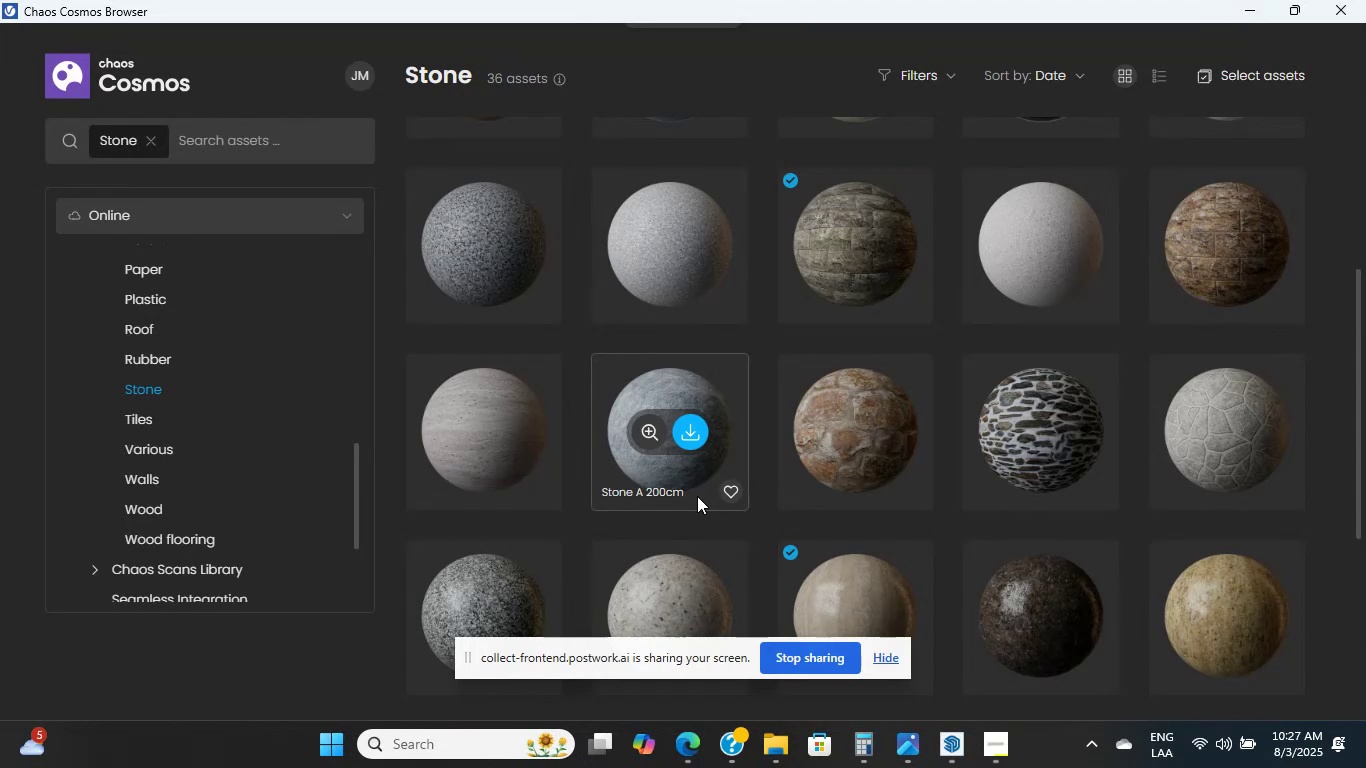 
scroll: coordinate [697, 496], scroll_direction: down, amount: 5.0
 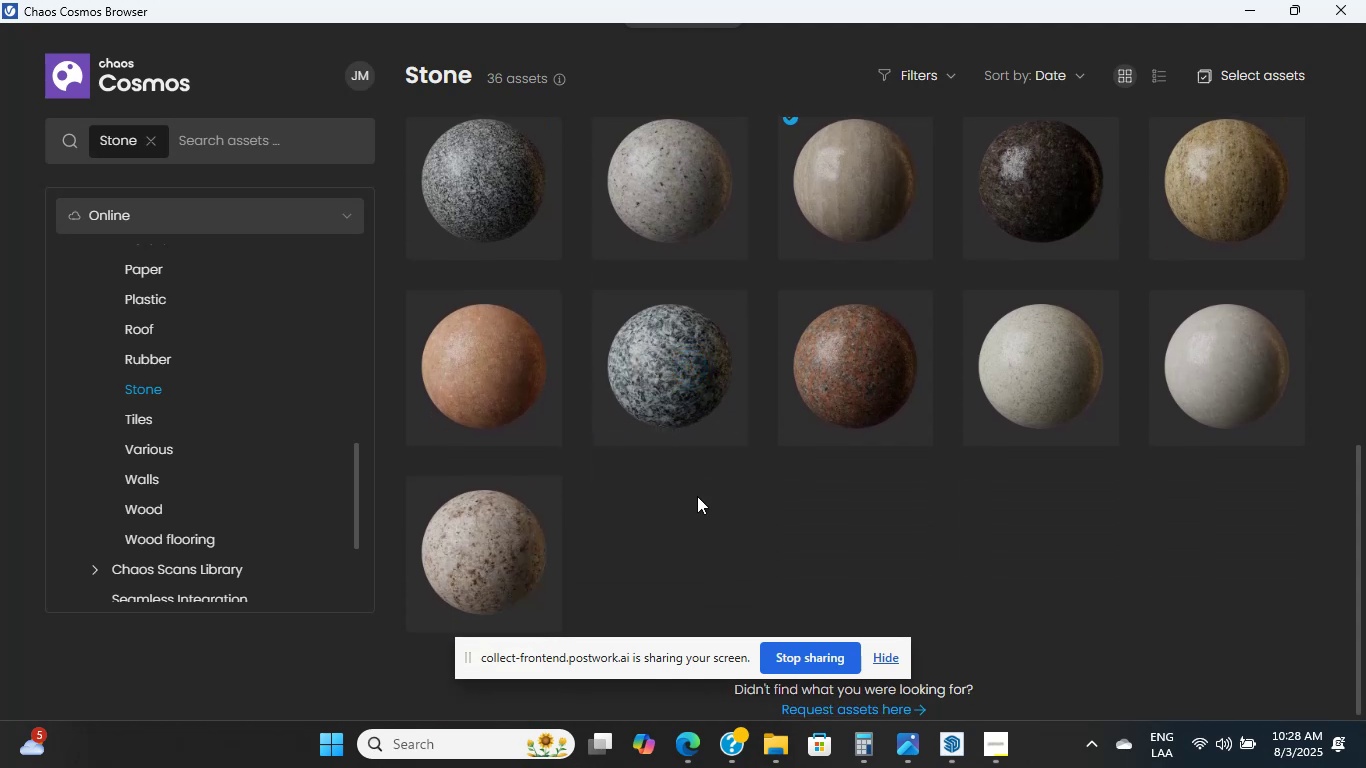 
scroll: coordinate [697, 496], scroll_direction: up, amount: 2.0
 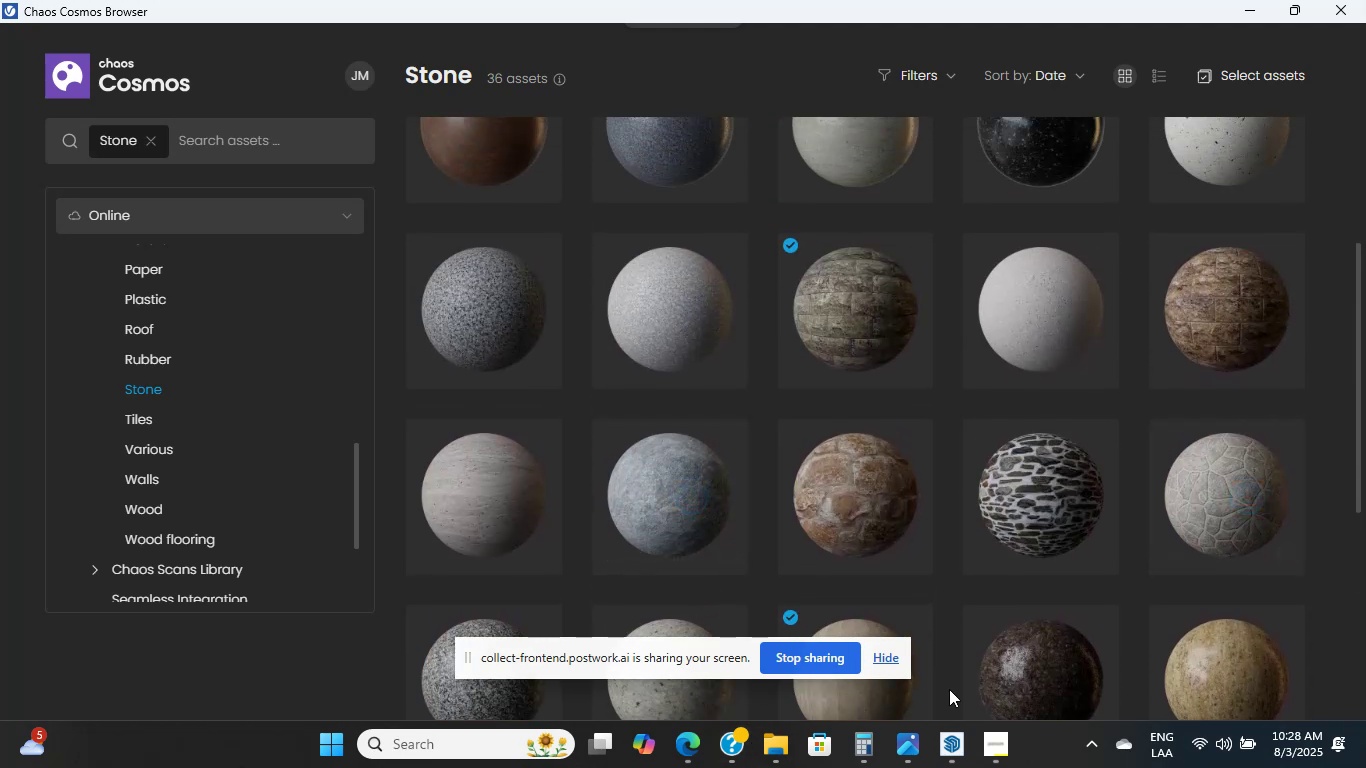 
scroll: coordinate [1075, 664], scroll_direction: down, amount: 1.0
 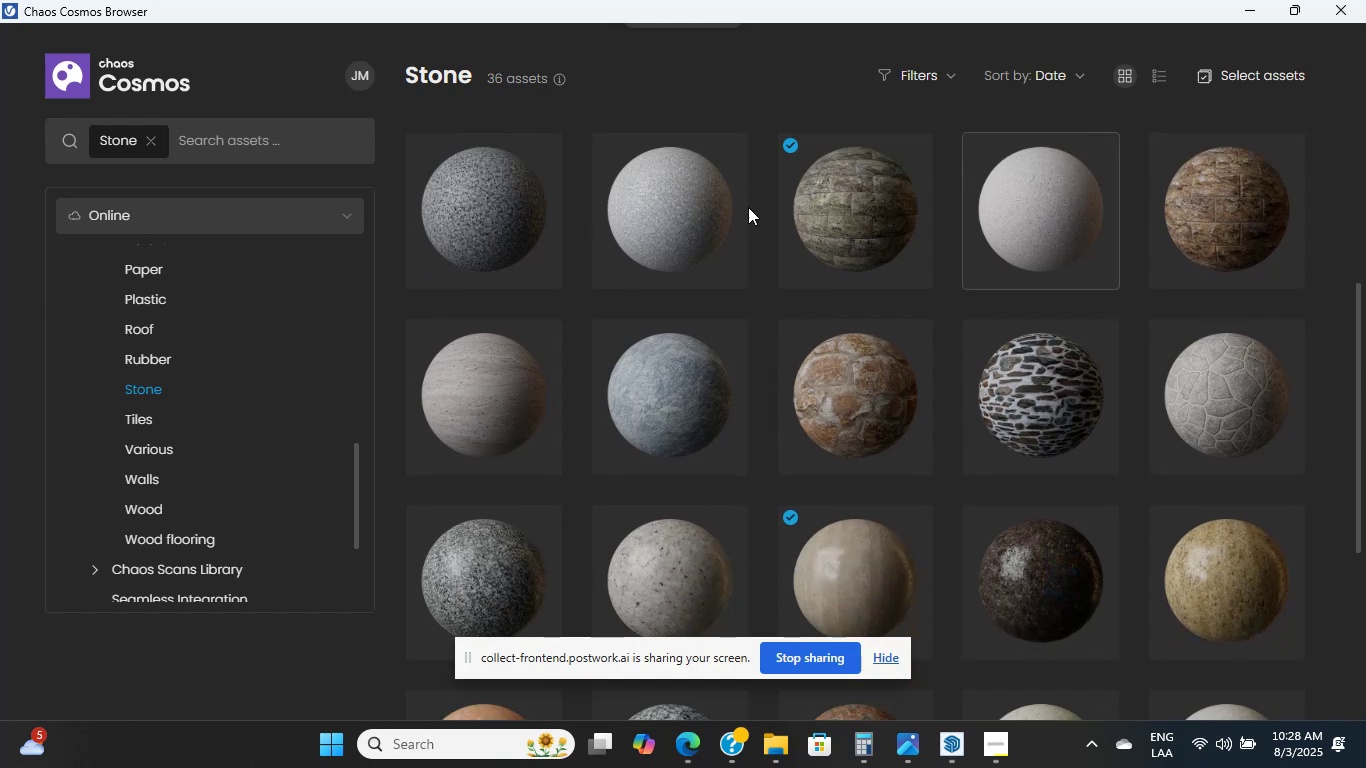 
scroll: coordinate [651, 278], scroll_direction: up, amount: 4.0
 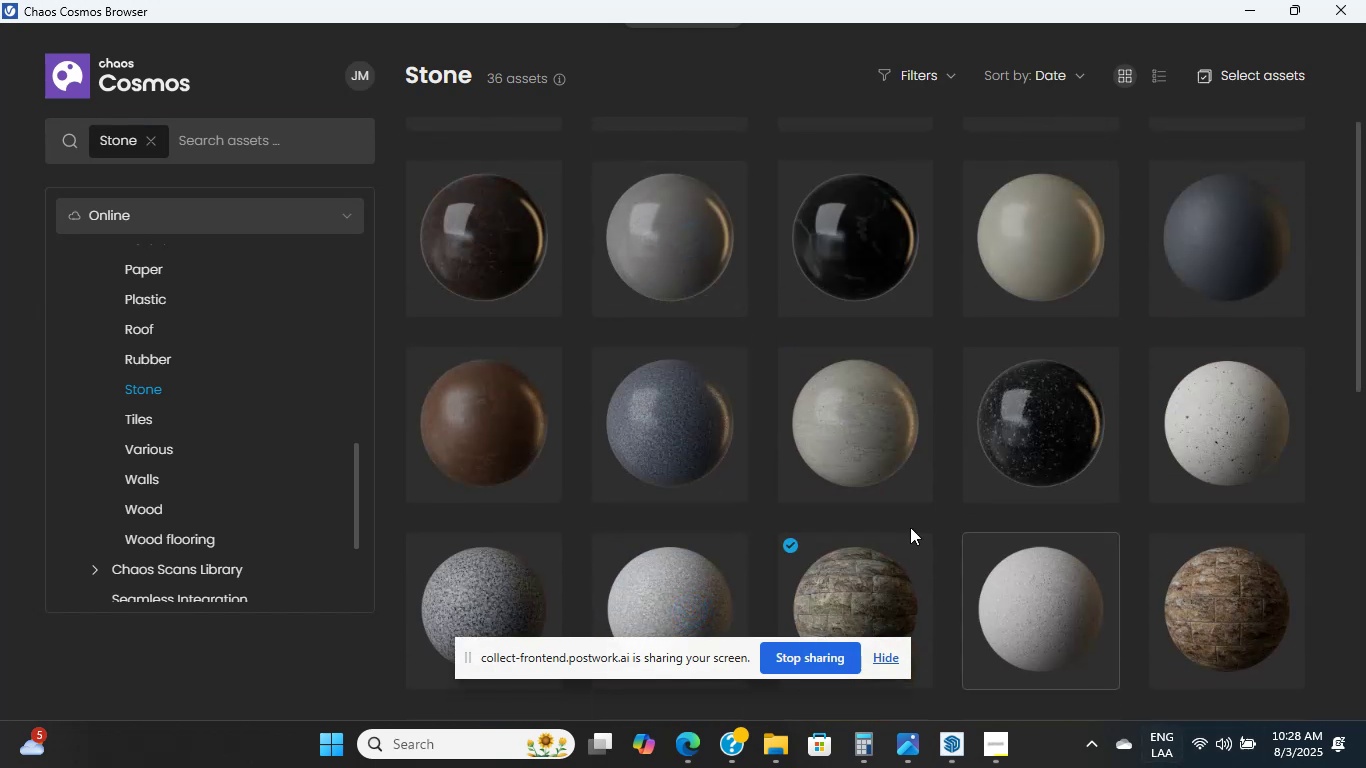 
scroll: coordinate [1040, 539], scroll_direction: down, amount: 1.0
 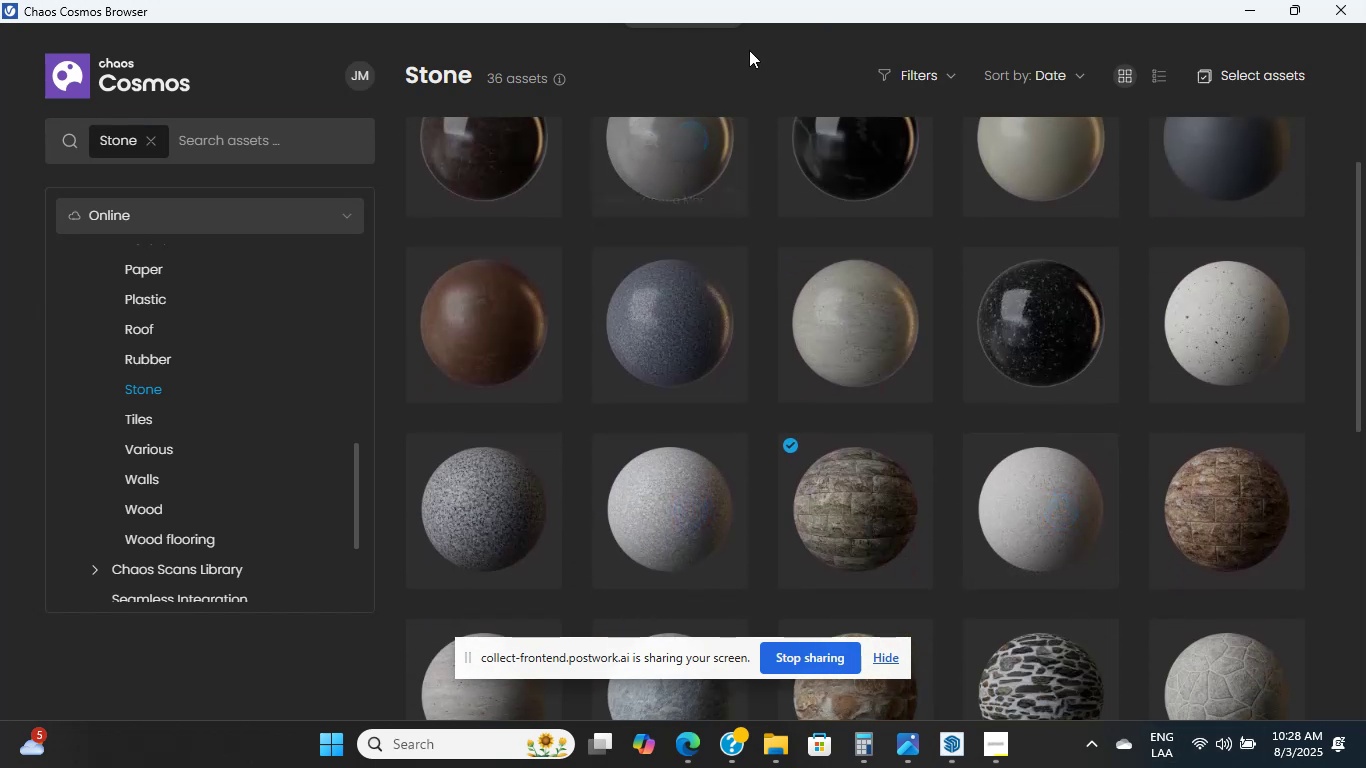 
left_click_drag(start_coordinate=[746, 51], to_coordinate=[736, 60])
 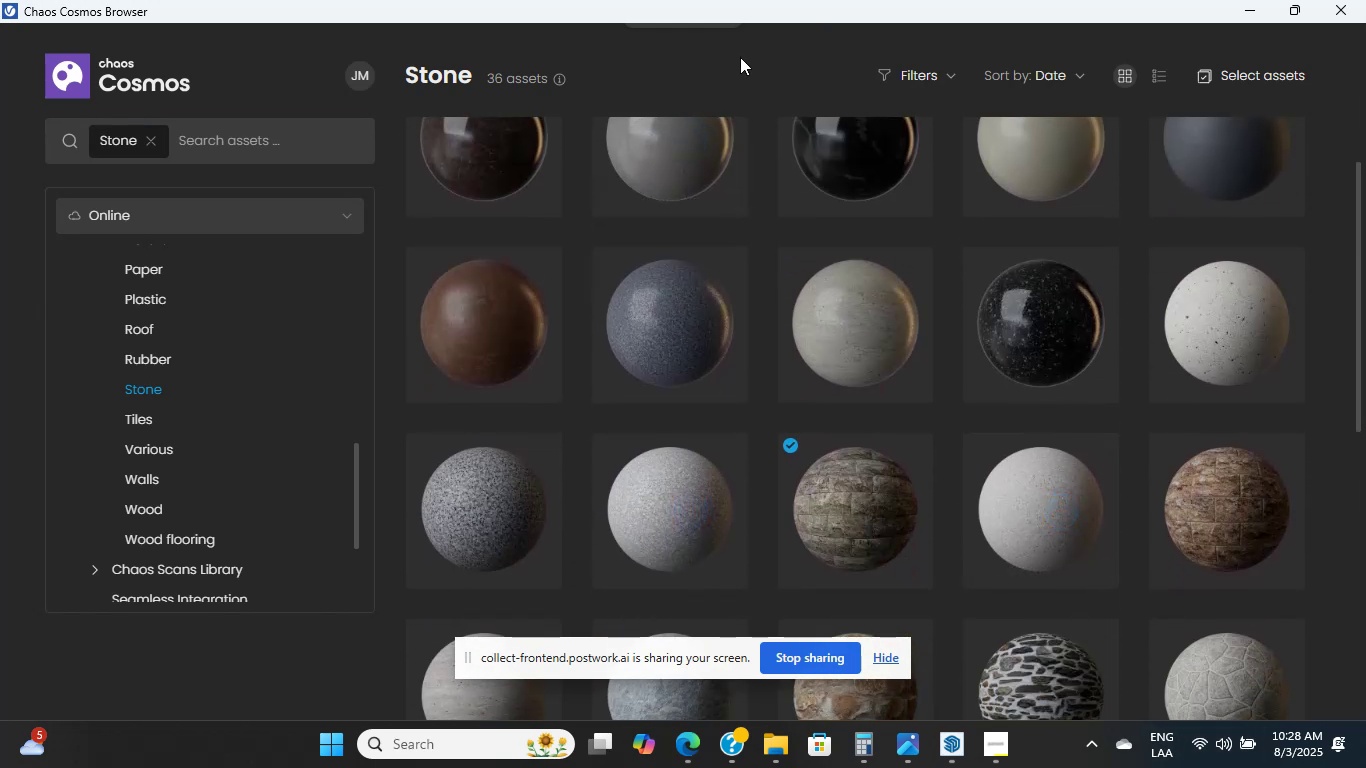 
left_click_drag(start_coordinate=[728, 72], to_coordinate=[725, 77])
 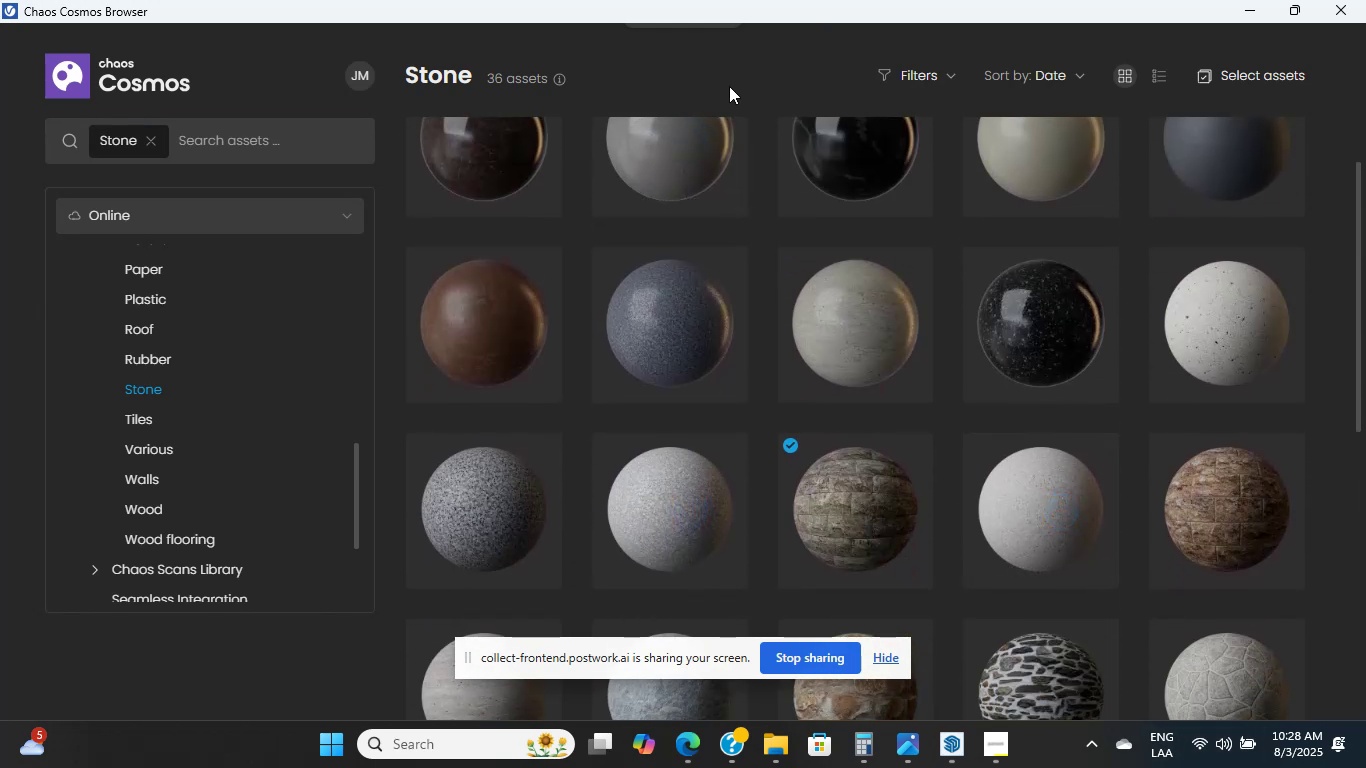 
double_click([729, 85])
 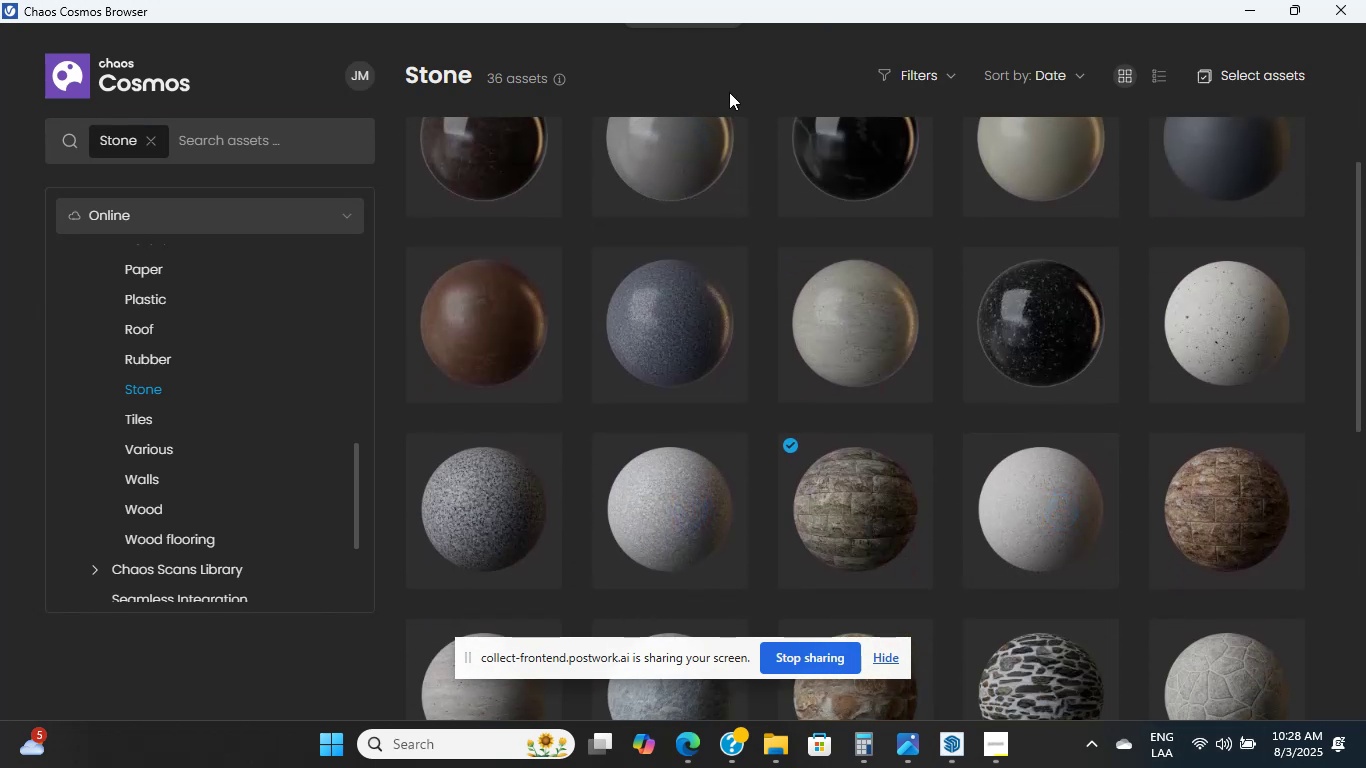 
left_click([729, 91])
 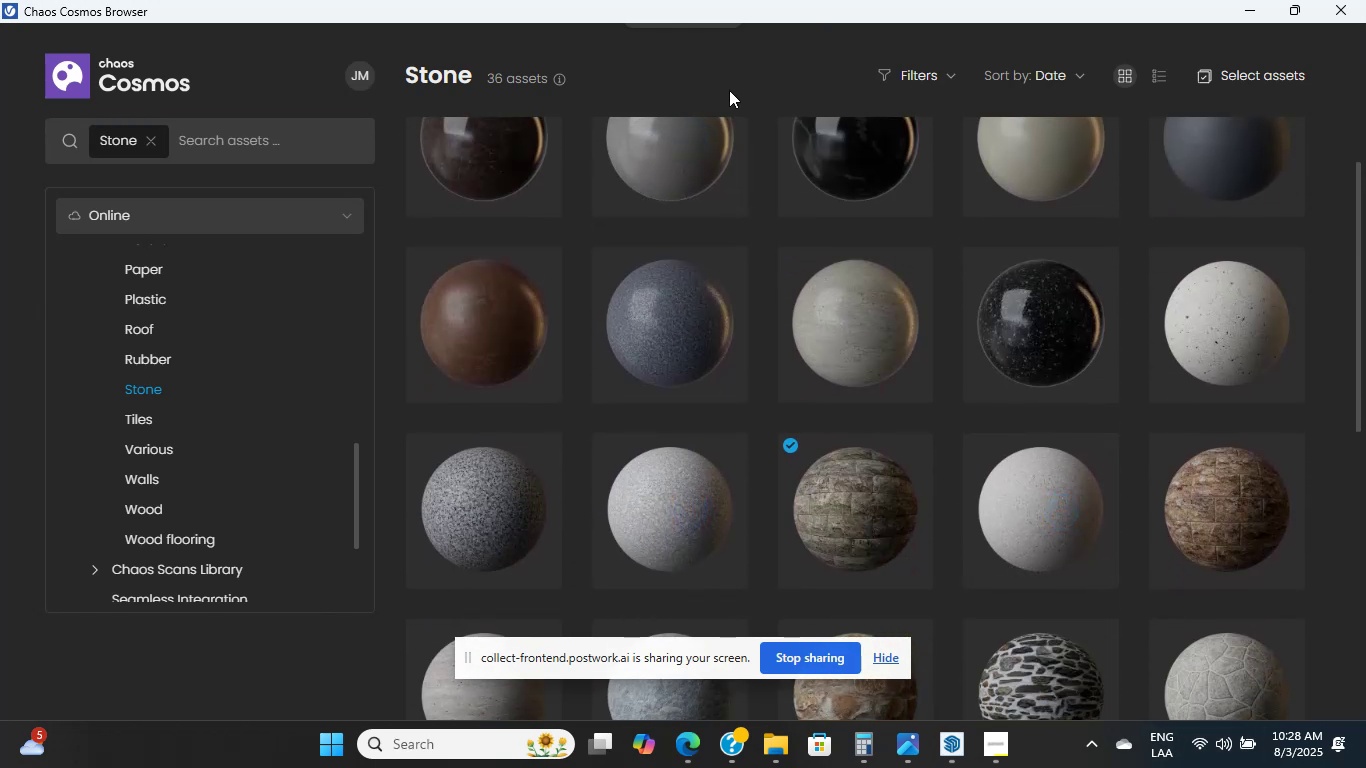 
triple_click([729, 90])
 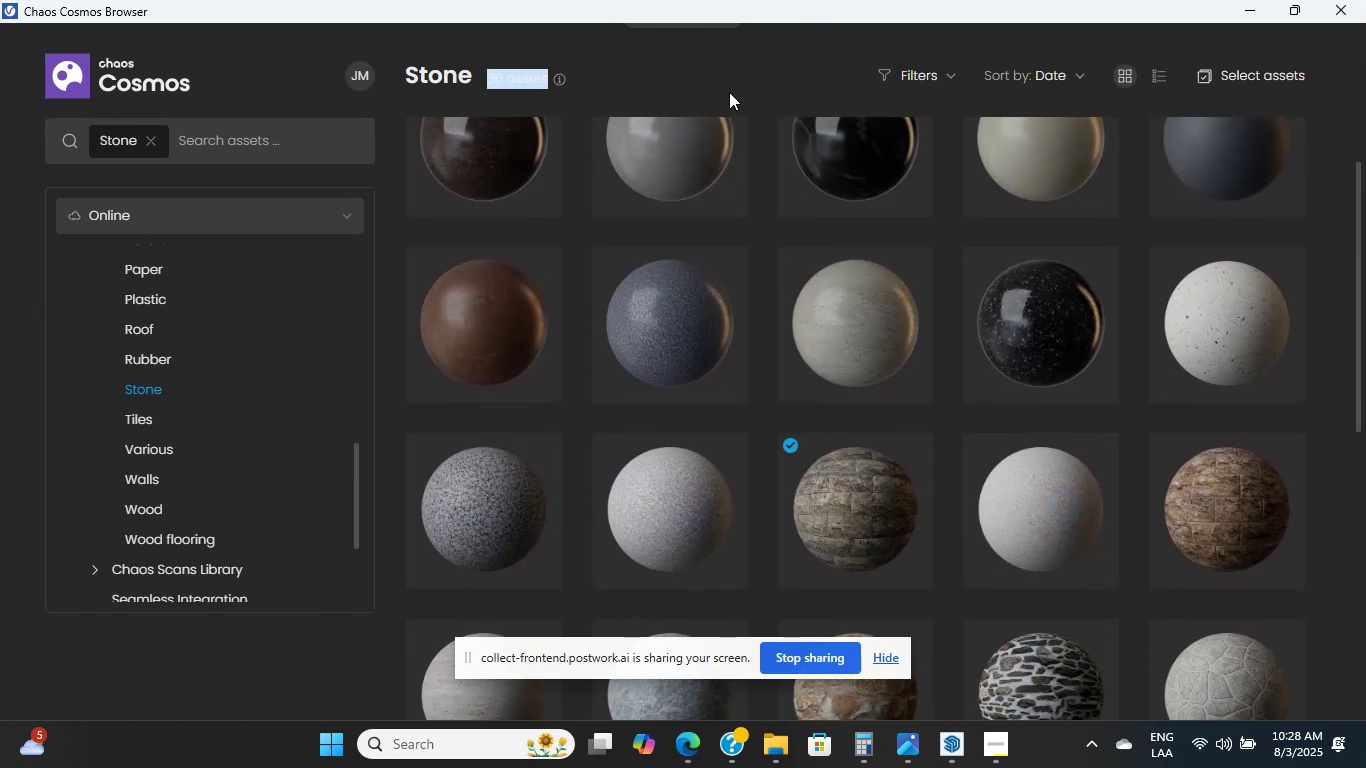 
left_click([729, 92])
 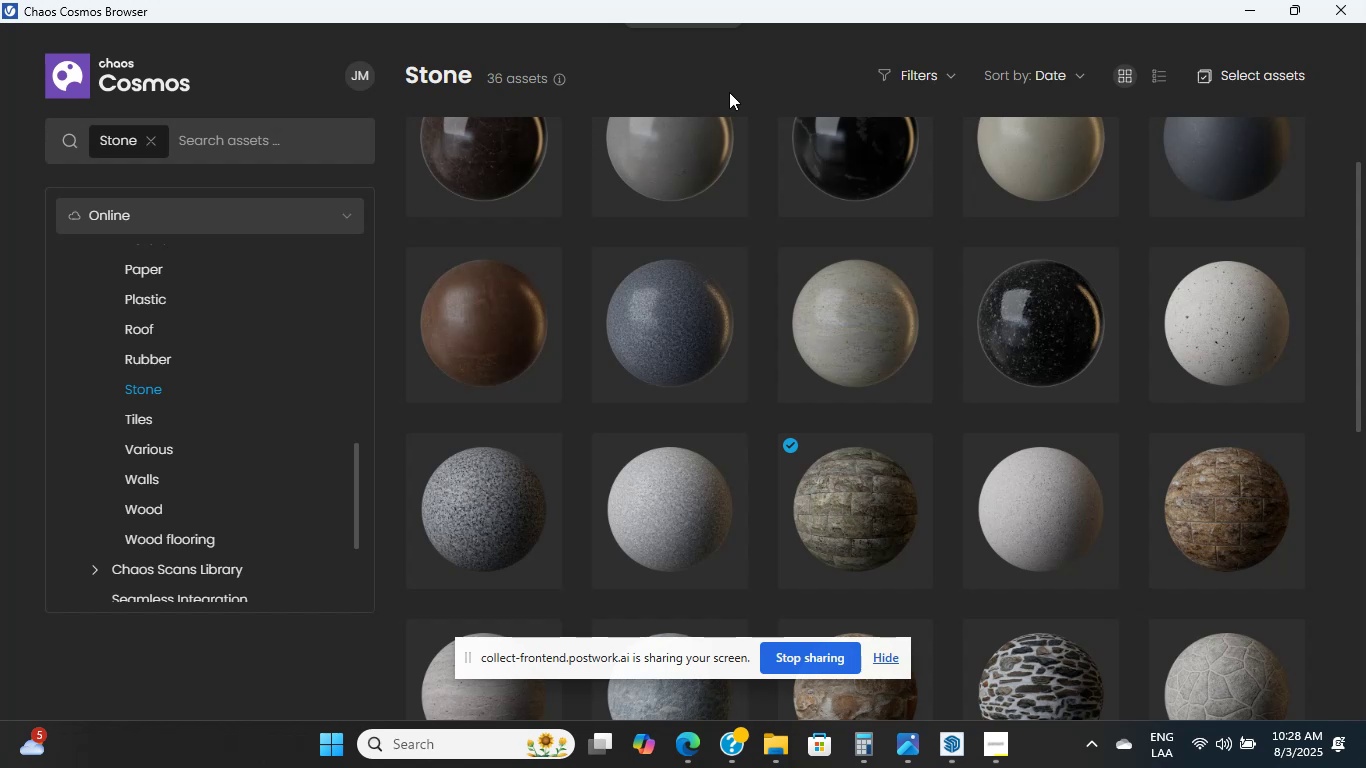 
double_click([729, 93])
 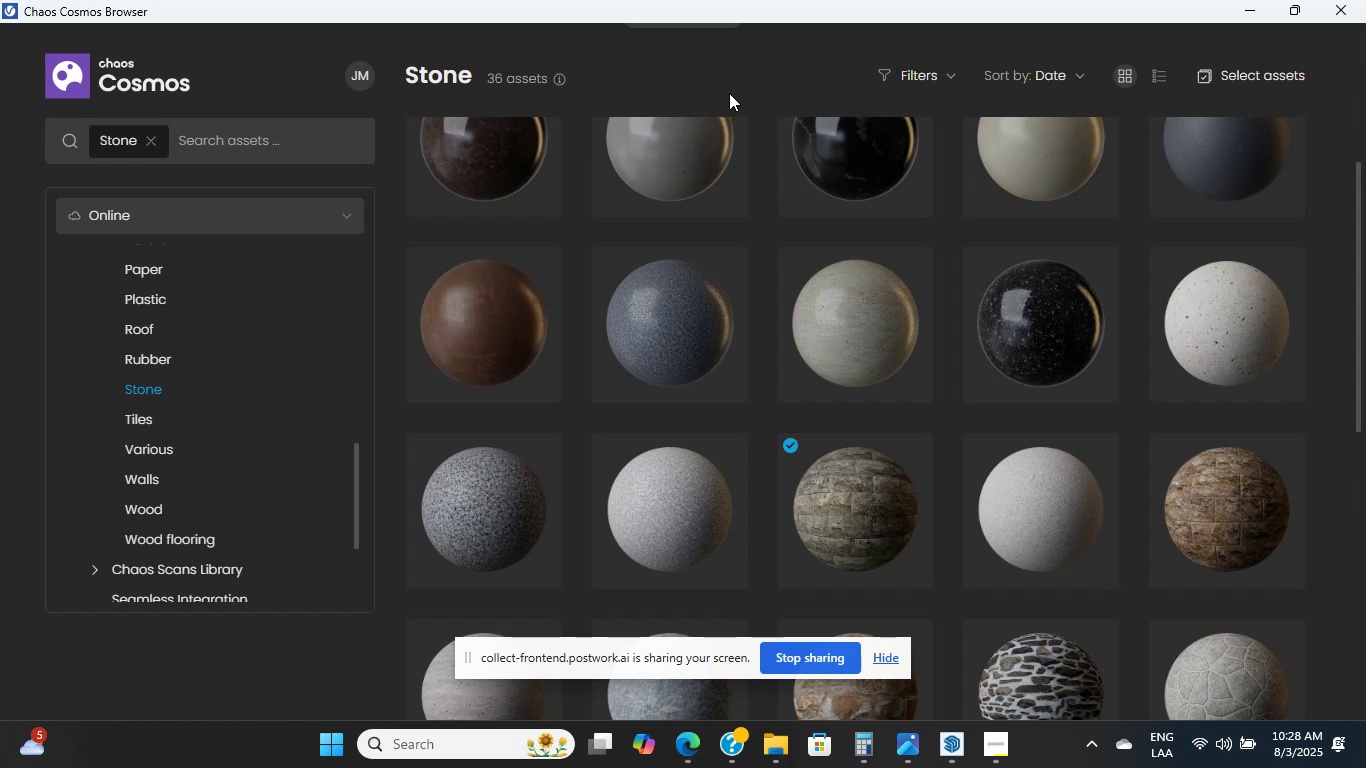 
triple_click([729, 93])
 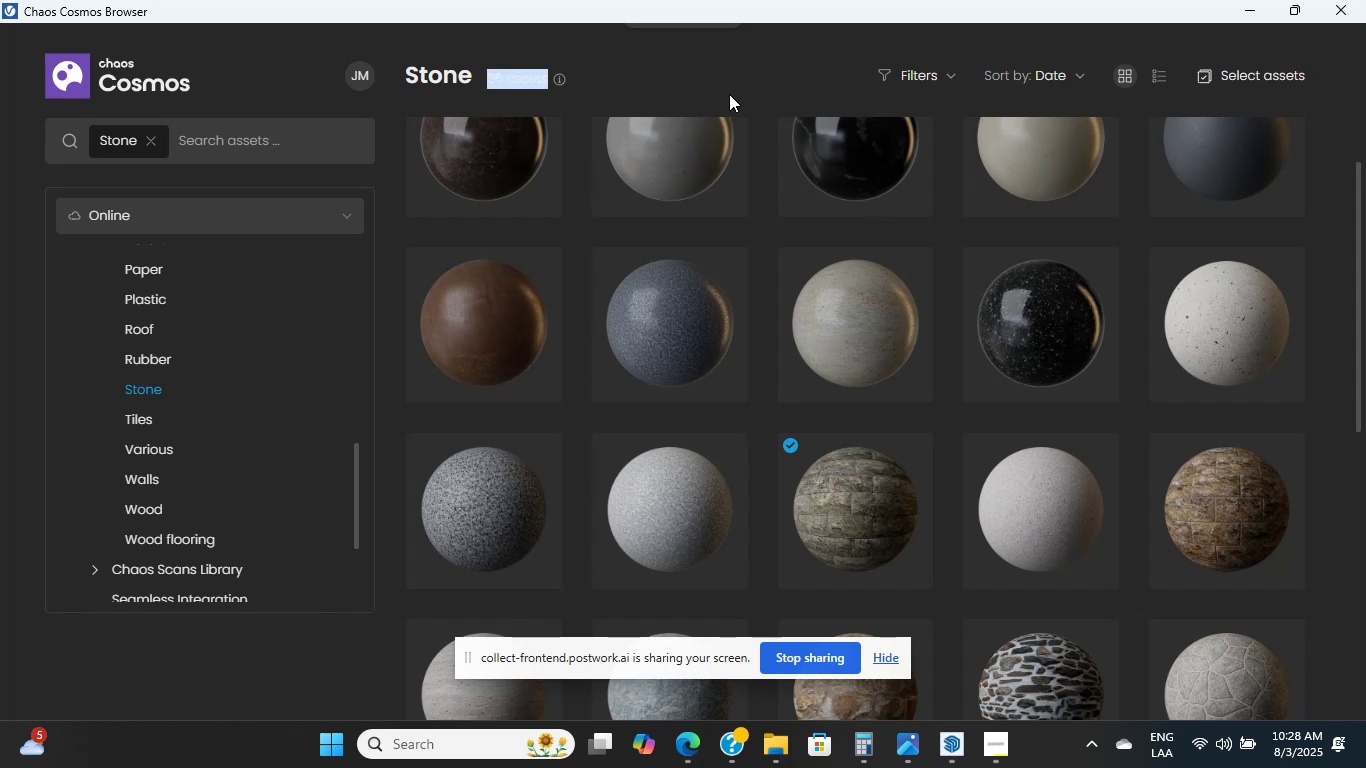 
triple_click([729, 94])
 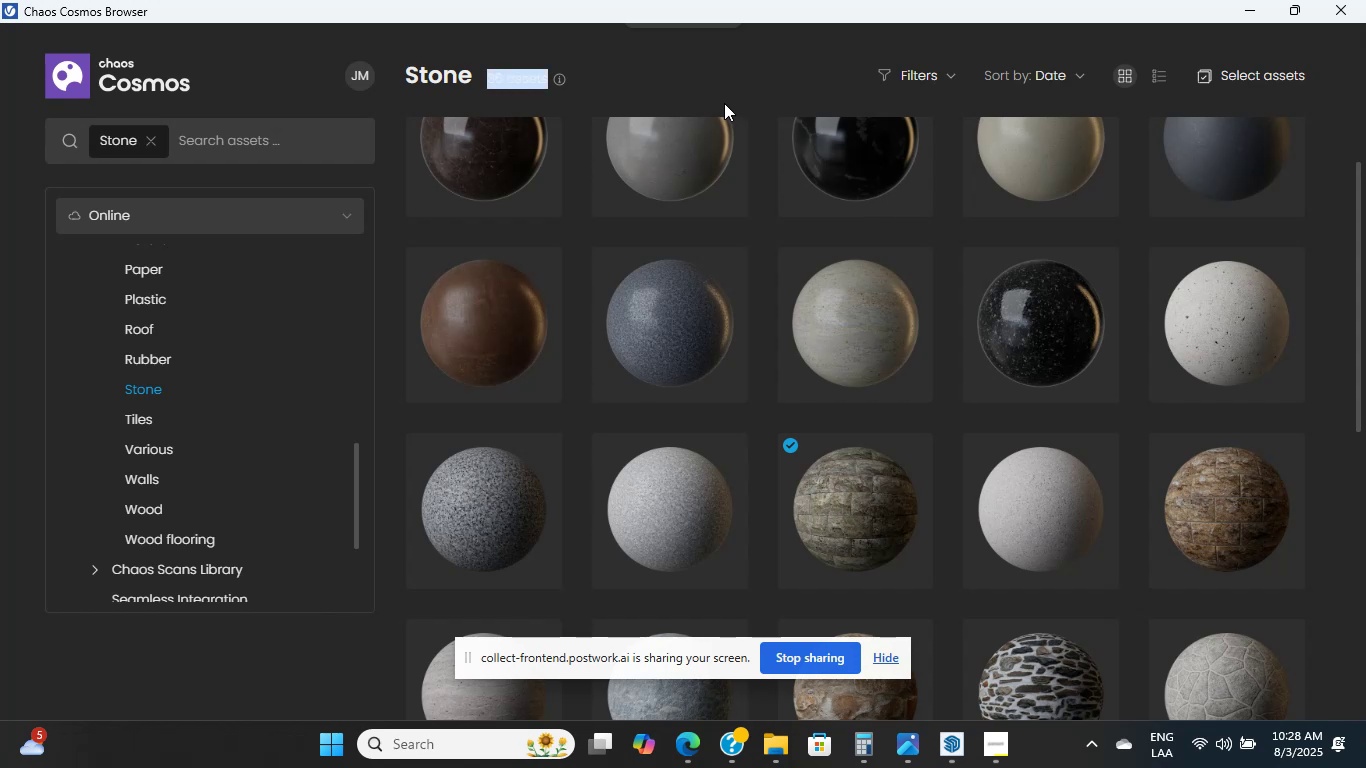 
wait(7.5)
 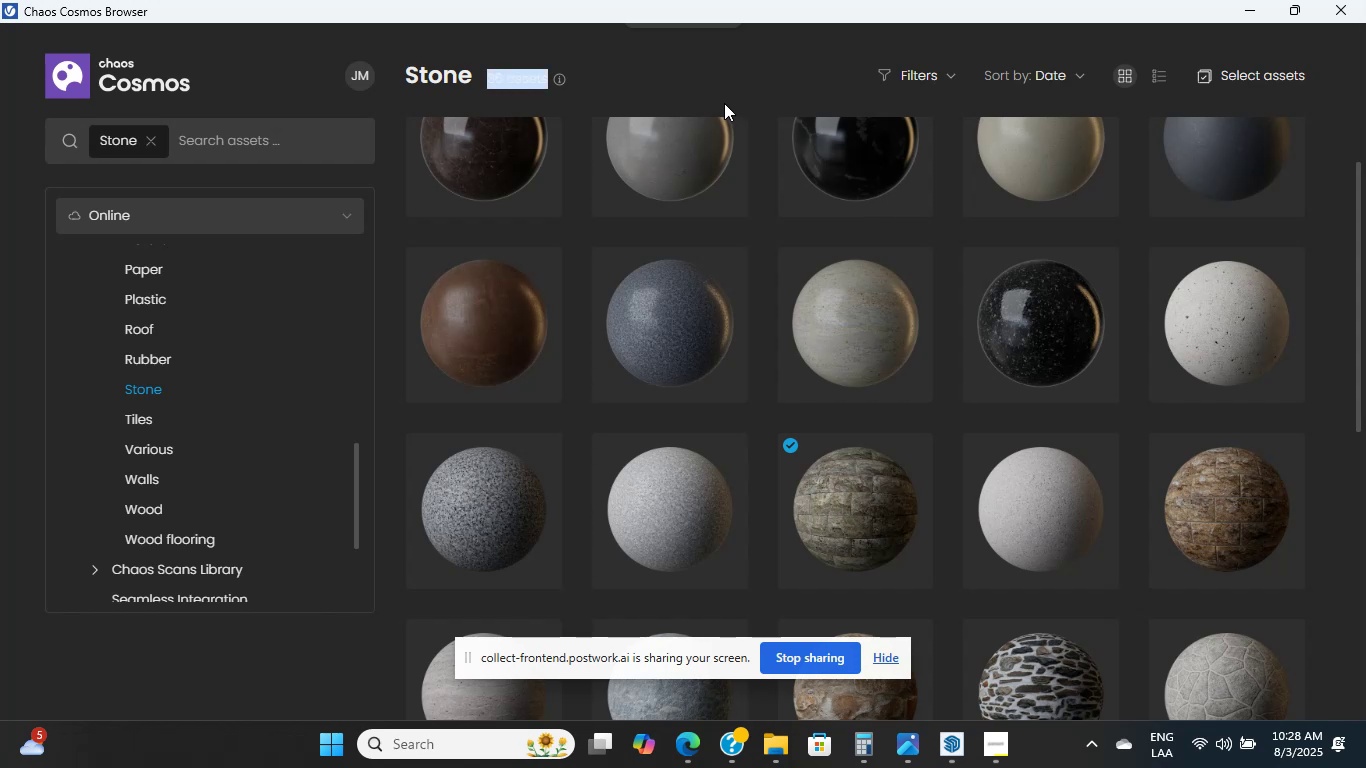 
left_click([724, 103])
 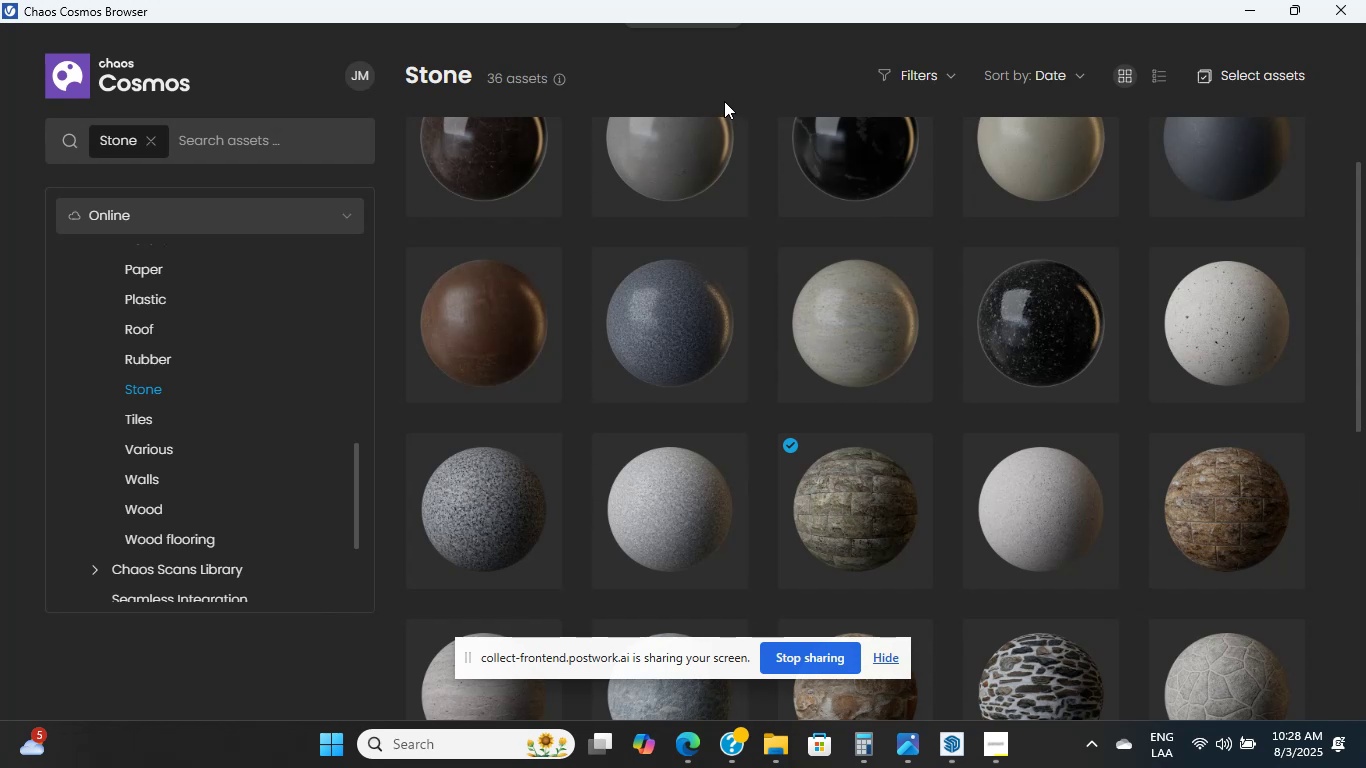 
triple_click([724, 101])
 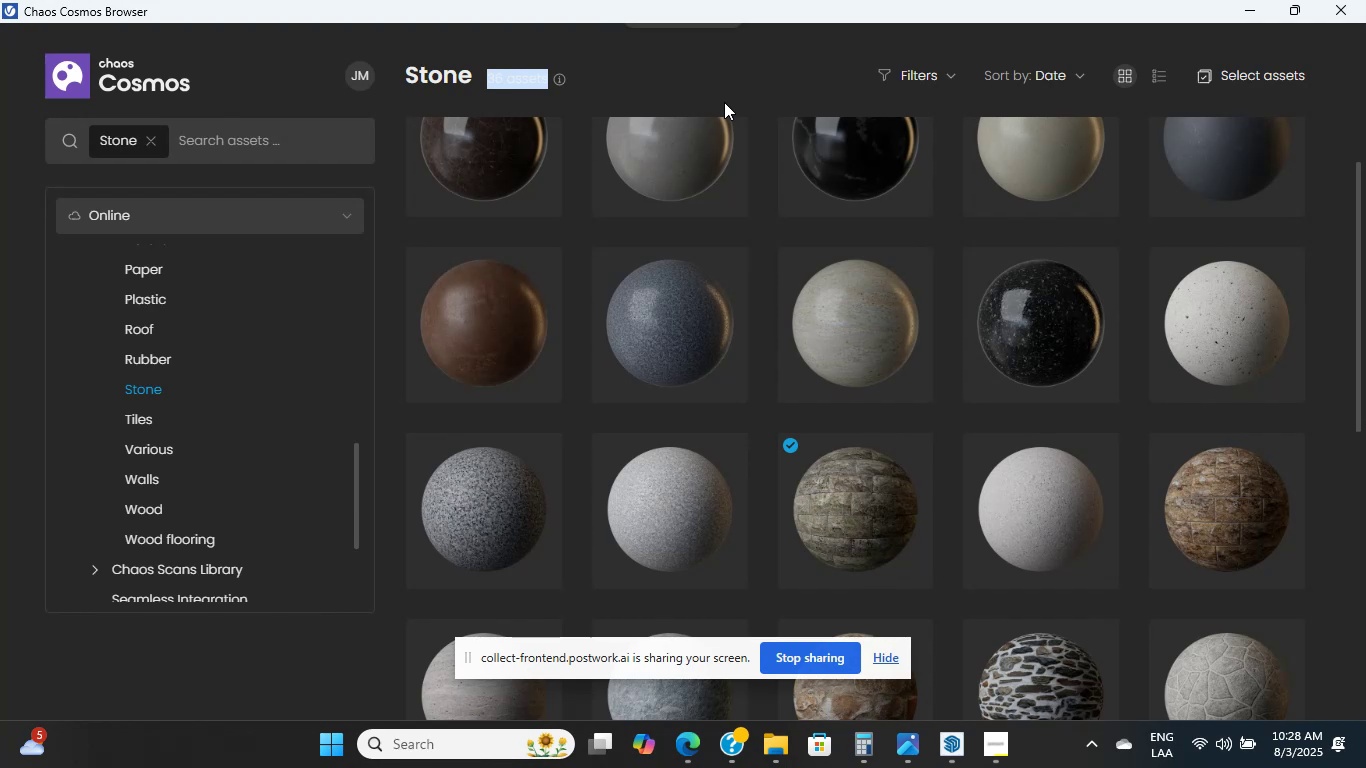 
double_click([724, 102])
 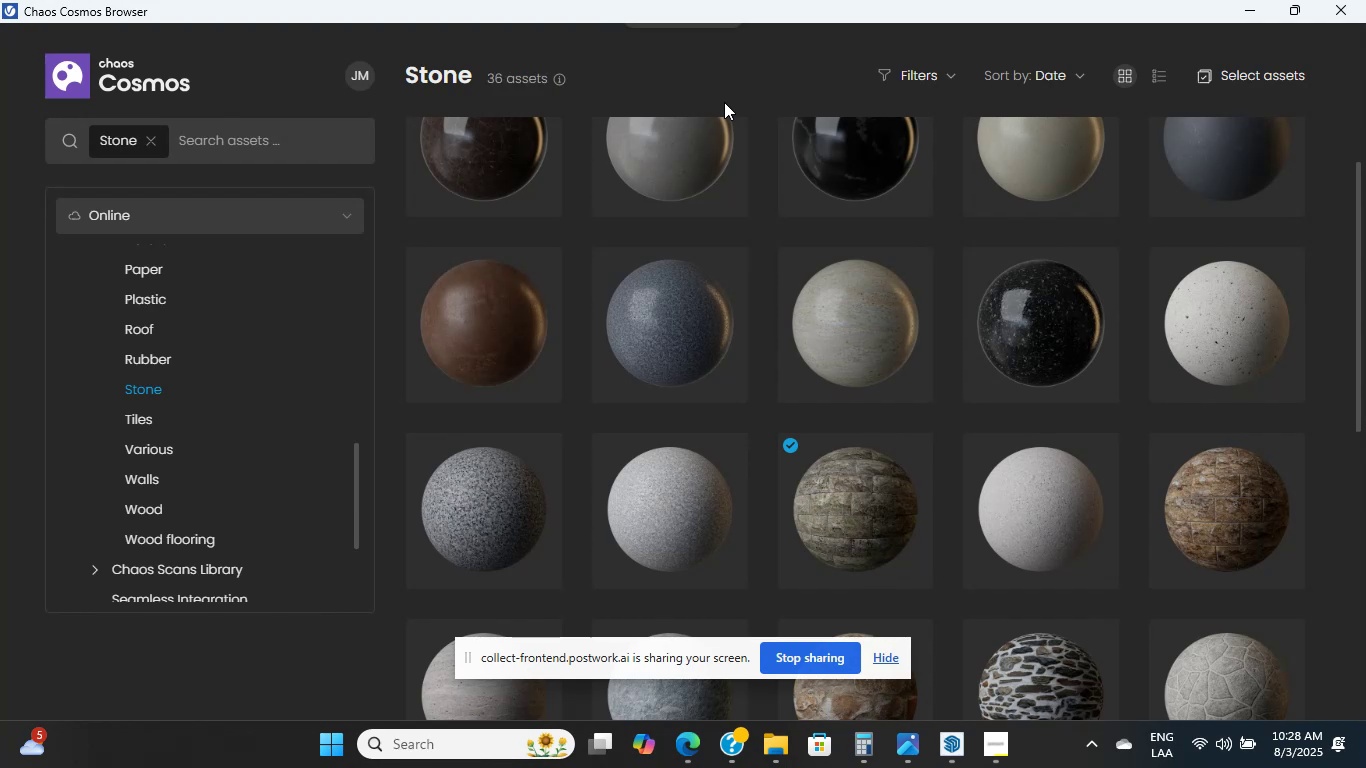 
double_click([724, 104])
 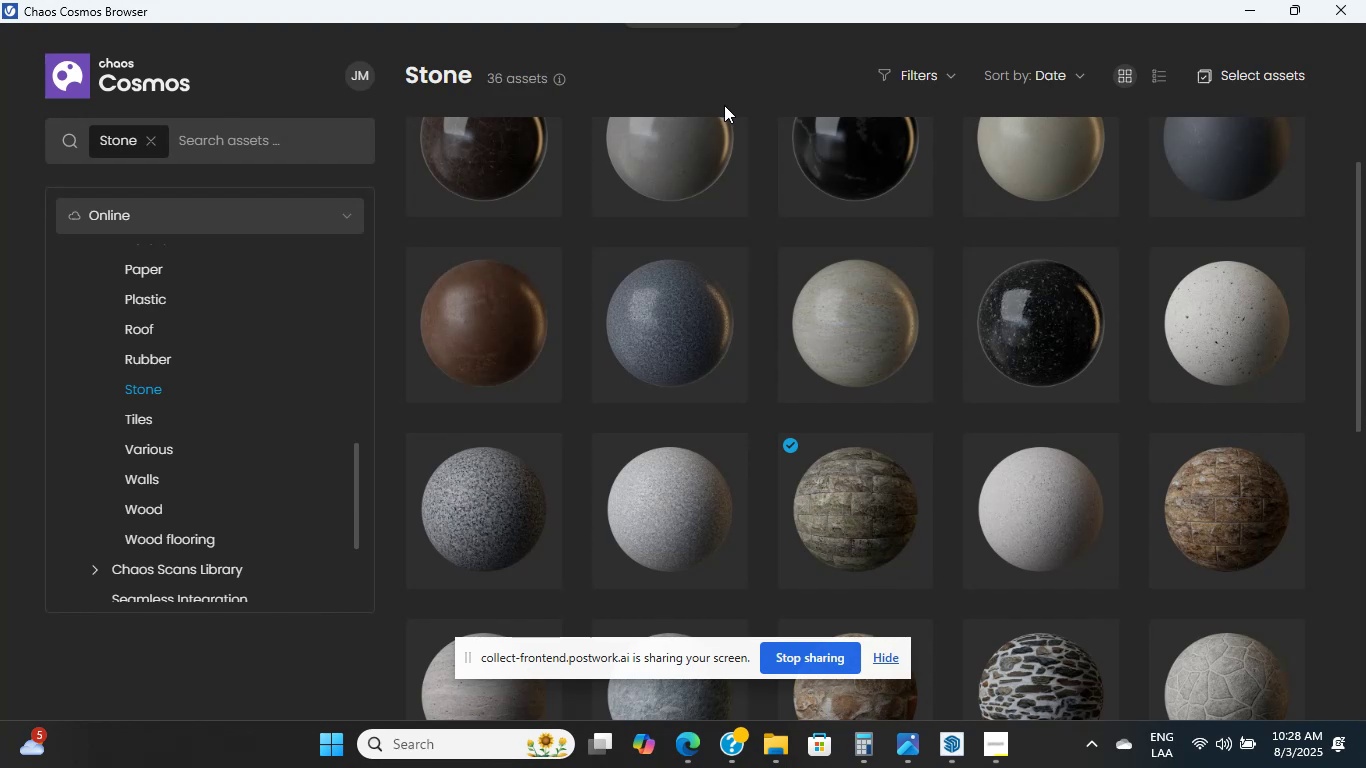 
scroll: coordinate [24, 33], scroll_direction: down, amount: 12.0
 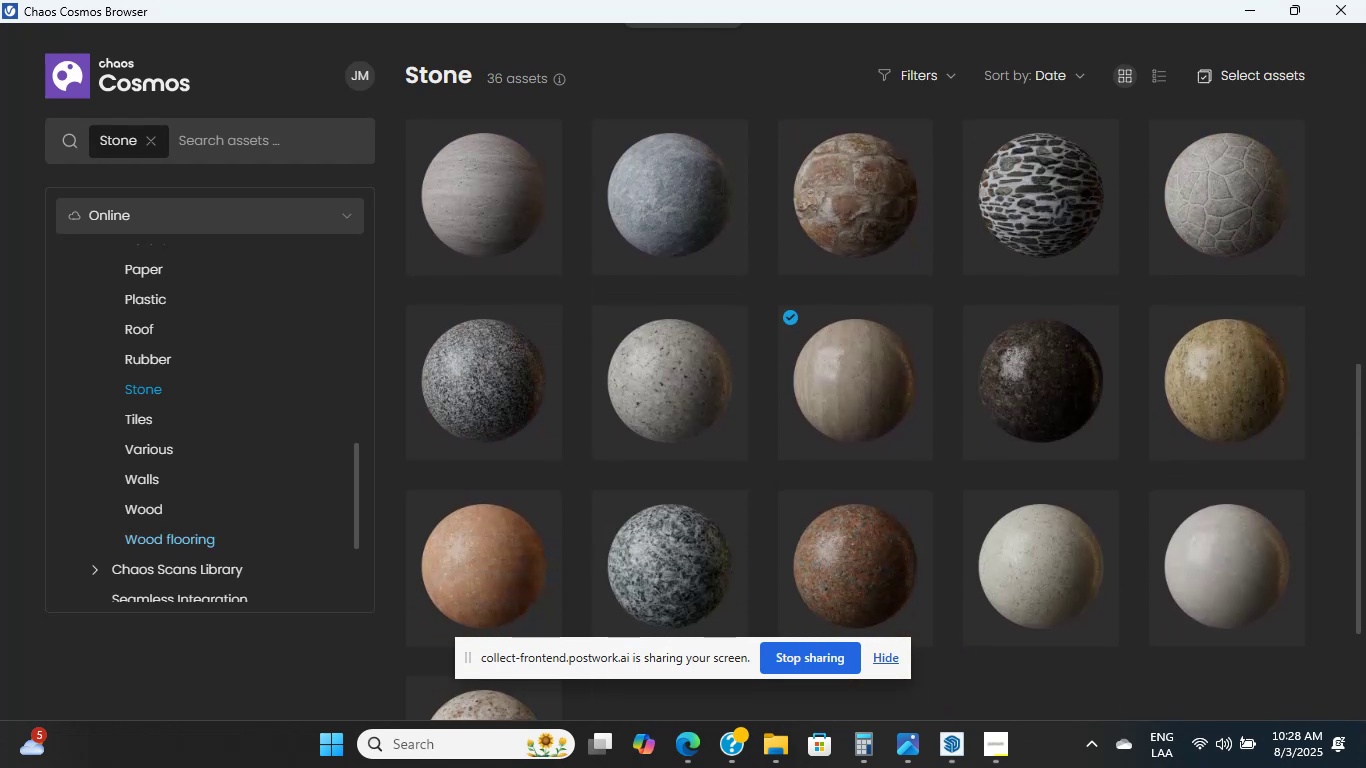 
scroll: coordinate [795, 407], scroll_direction: up, amount: 4.0
 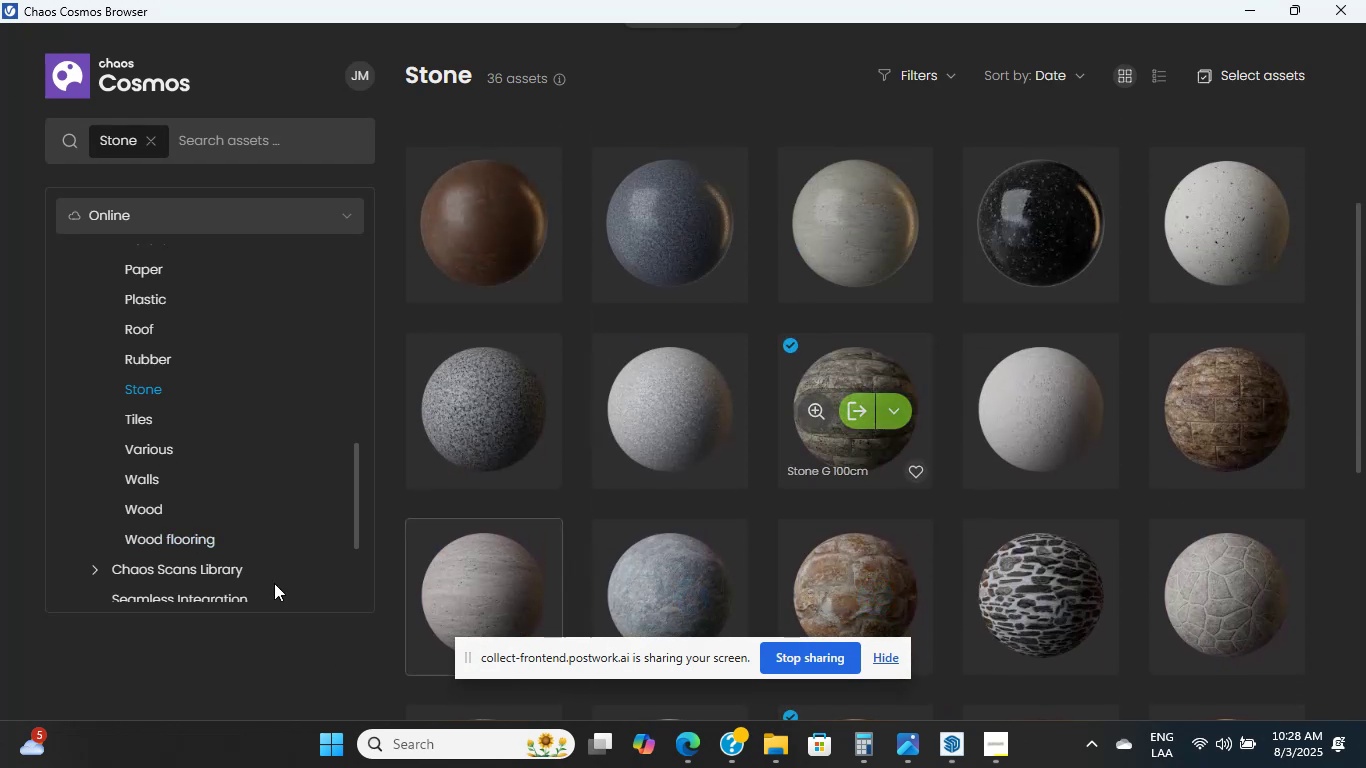 
scroll: coordinate [557, 567], scroll_direction: down, amount: 1.0
 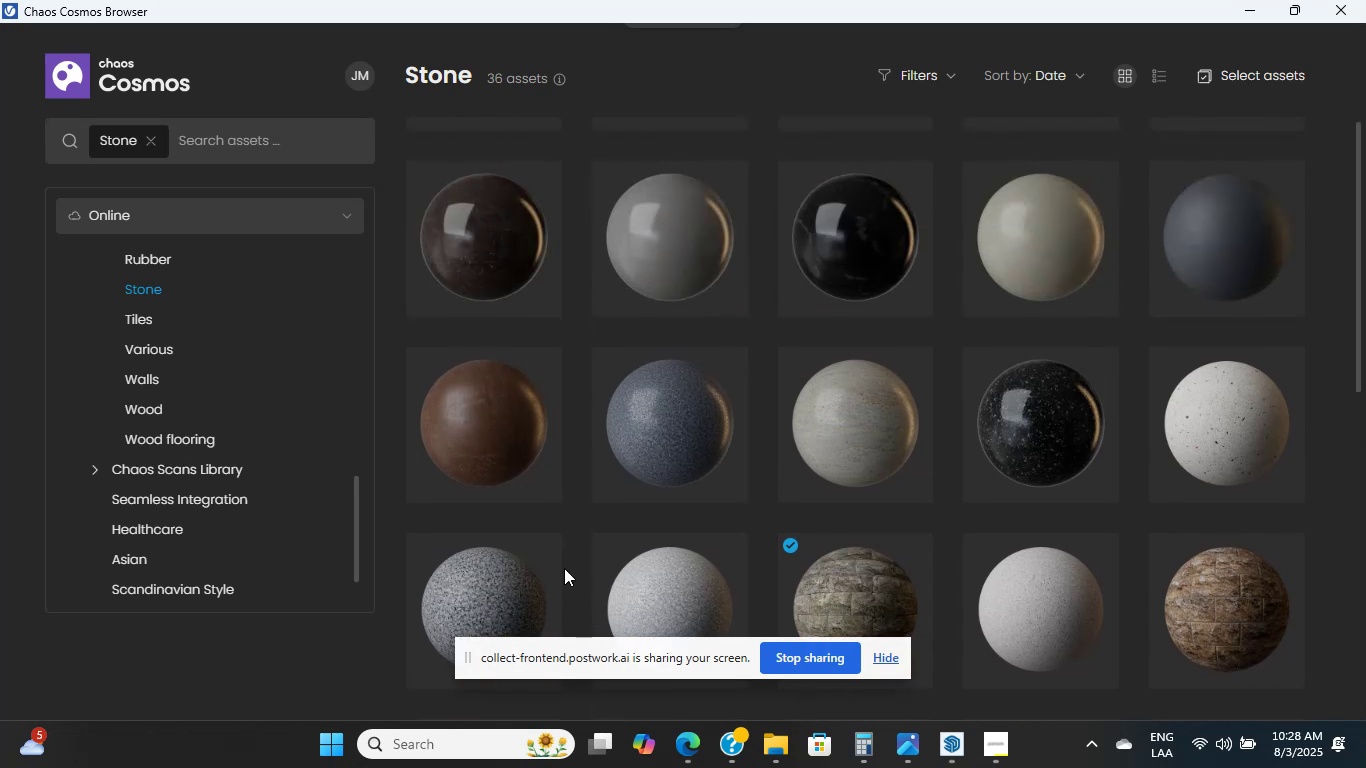 
wait(7.79)
 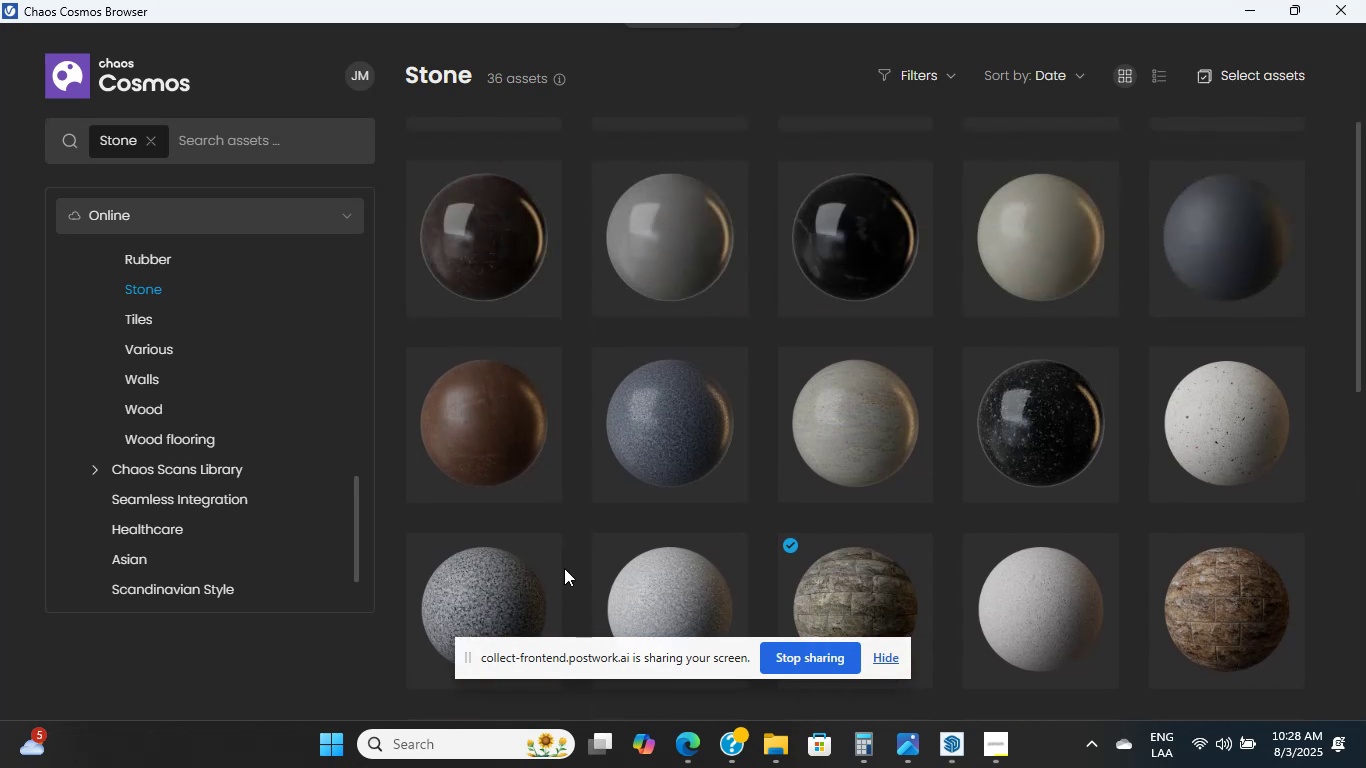 
scroll: coordinate [647, 490], scroll_direction: up, amount: 4.0
 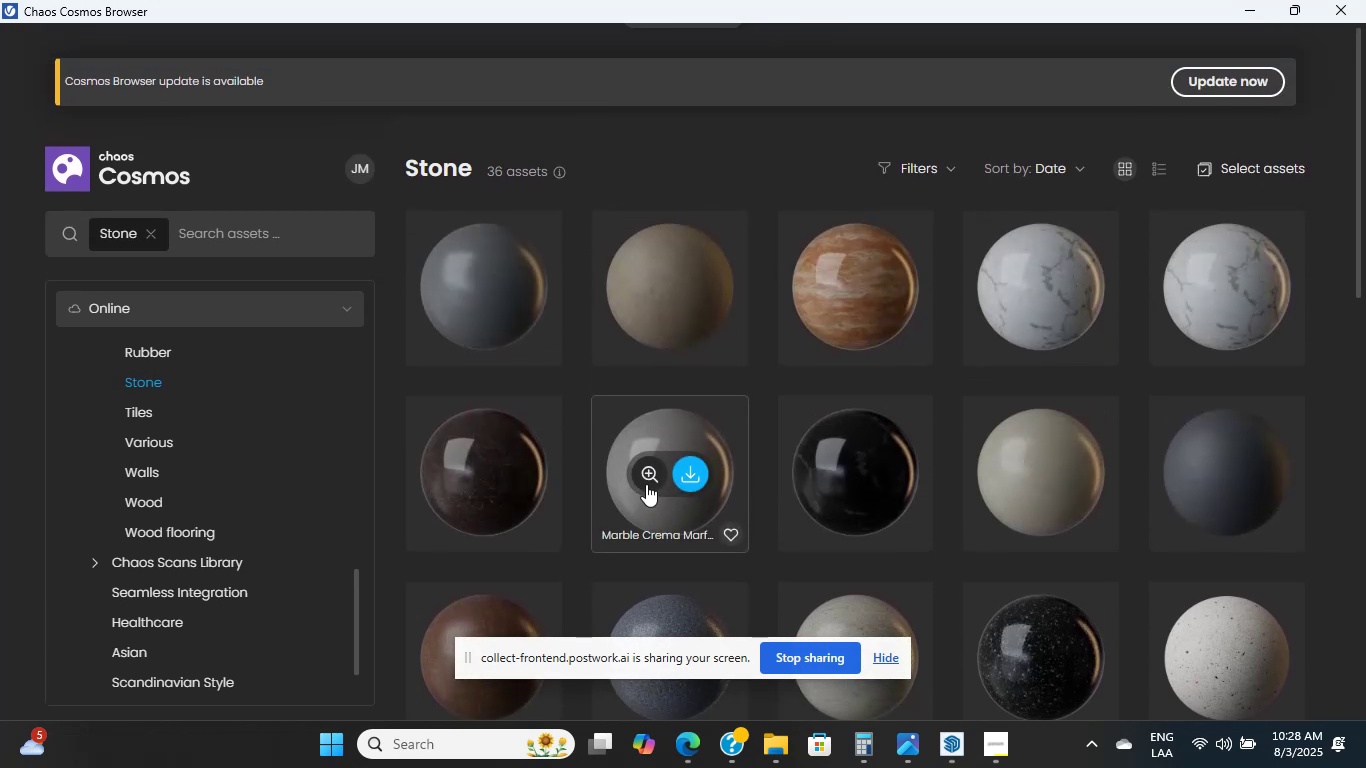 
scroll: coordinate [660, 462], scroll_direction: down, amount: 11.0
 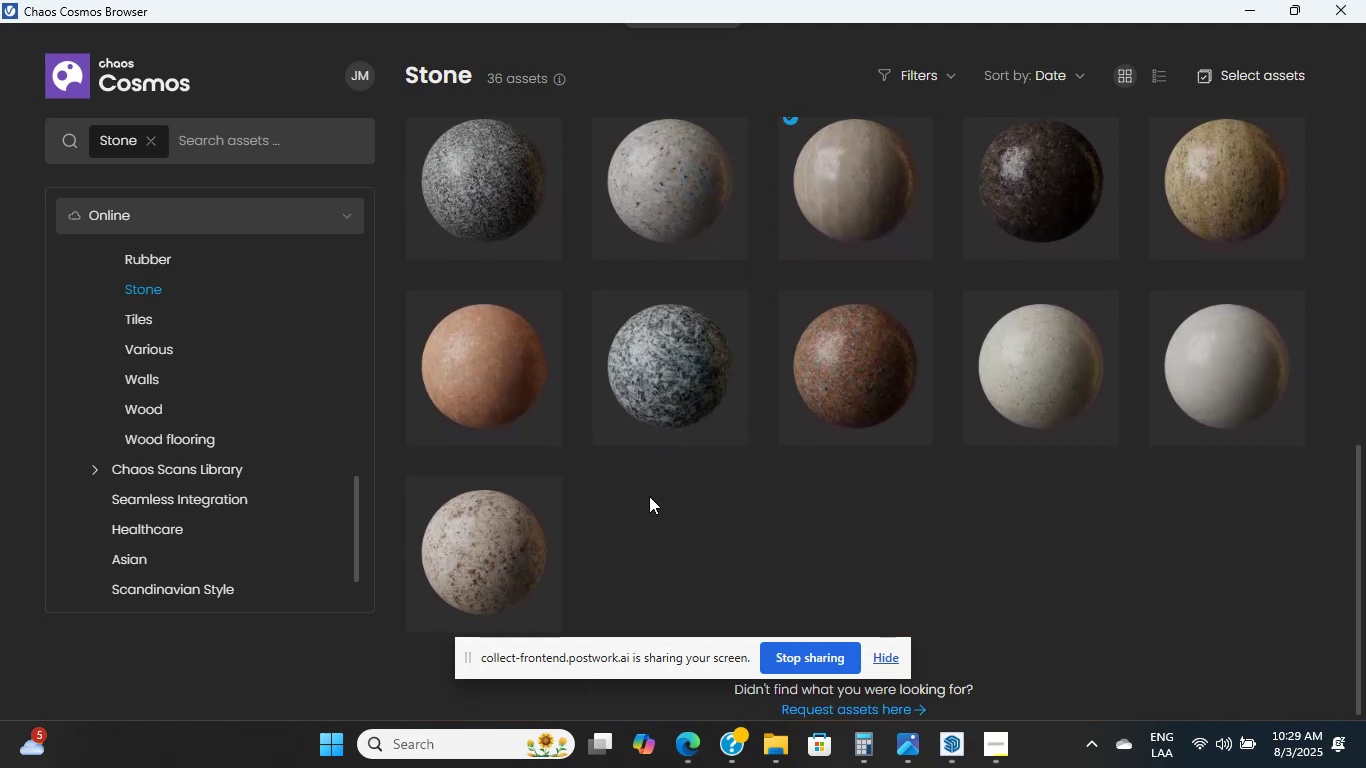 
double_click([673, 555])
 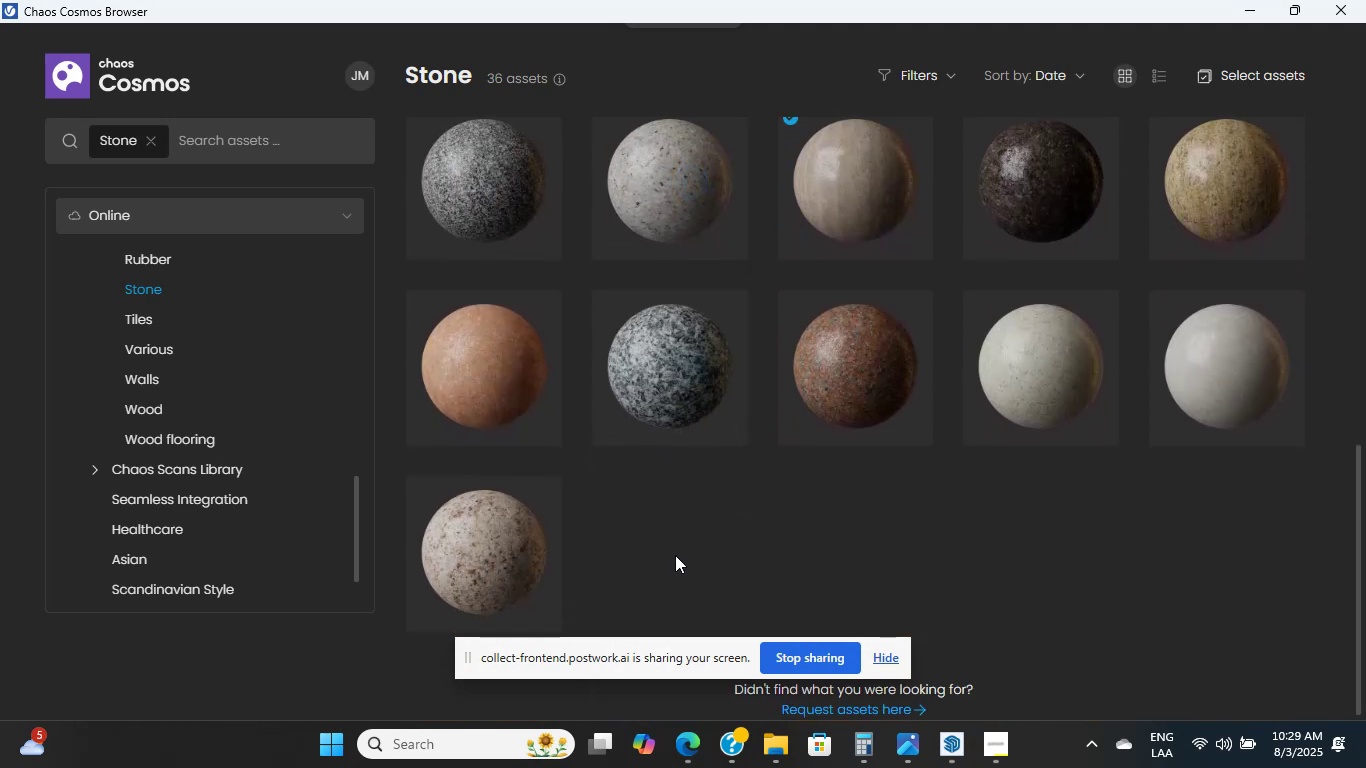 
scroll: coordinate [675, 556], scroll_direction: up, amount: 2.0
 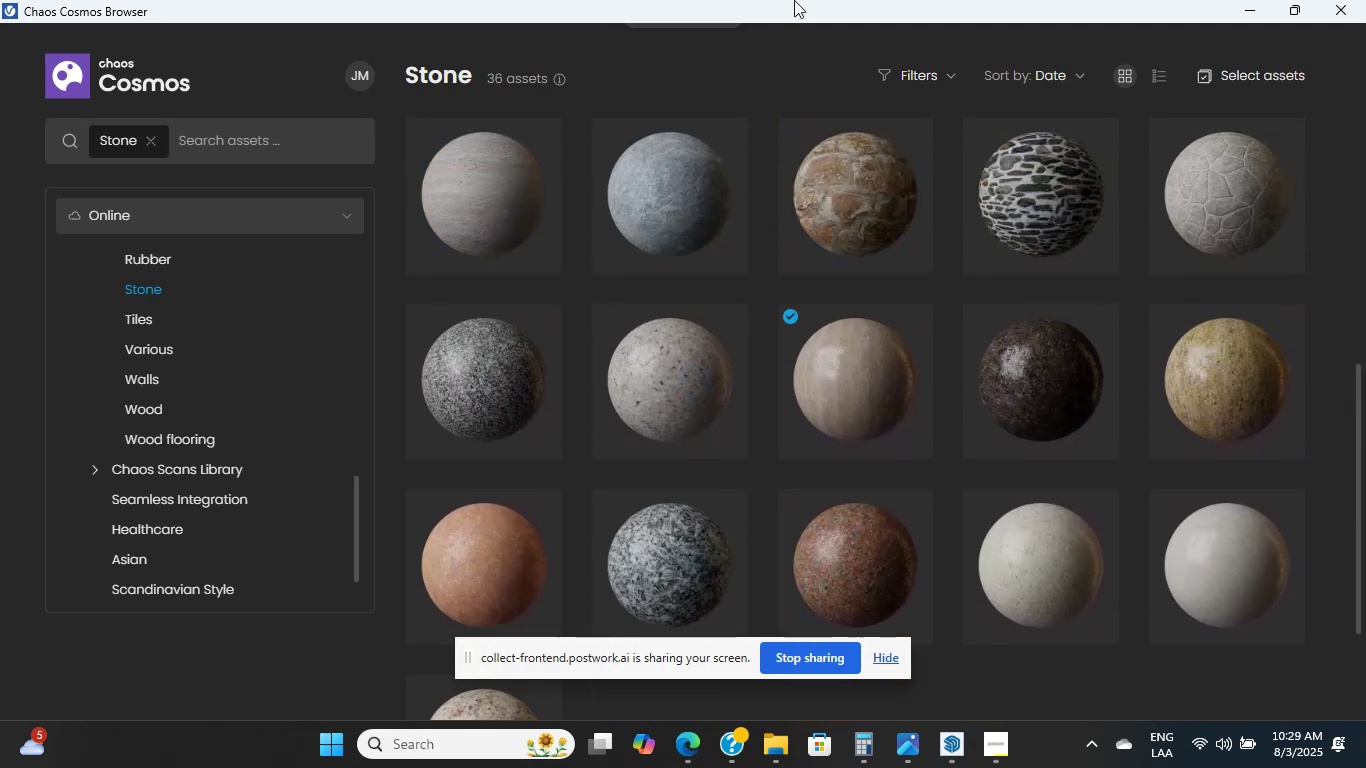 
left_click_drag(start_coordinate=[791, 0], to_coordinate=[816, 101])
 